 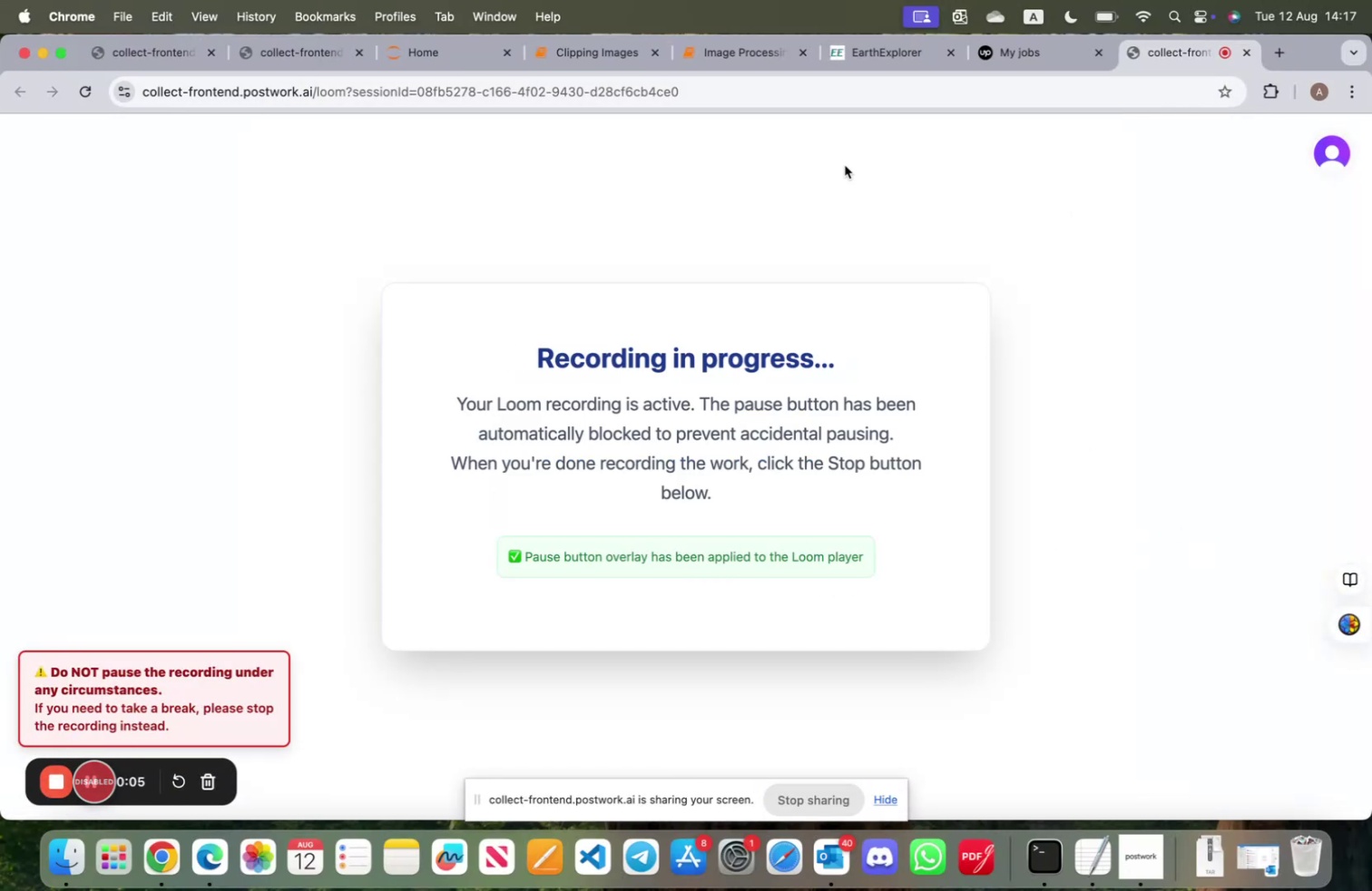 
left_click([731, 55])
 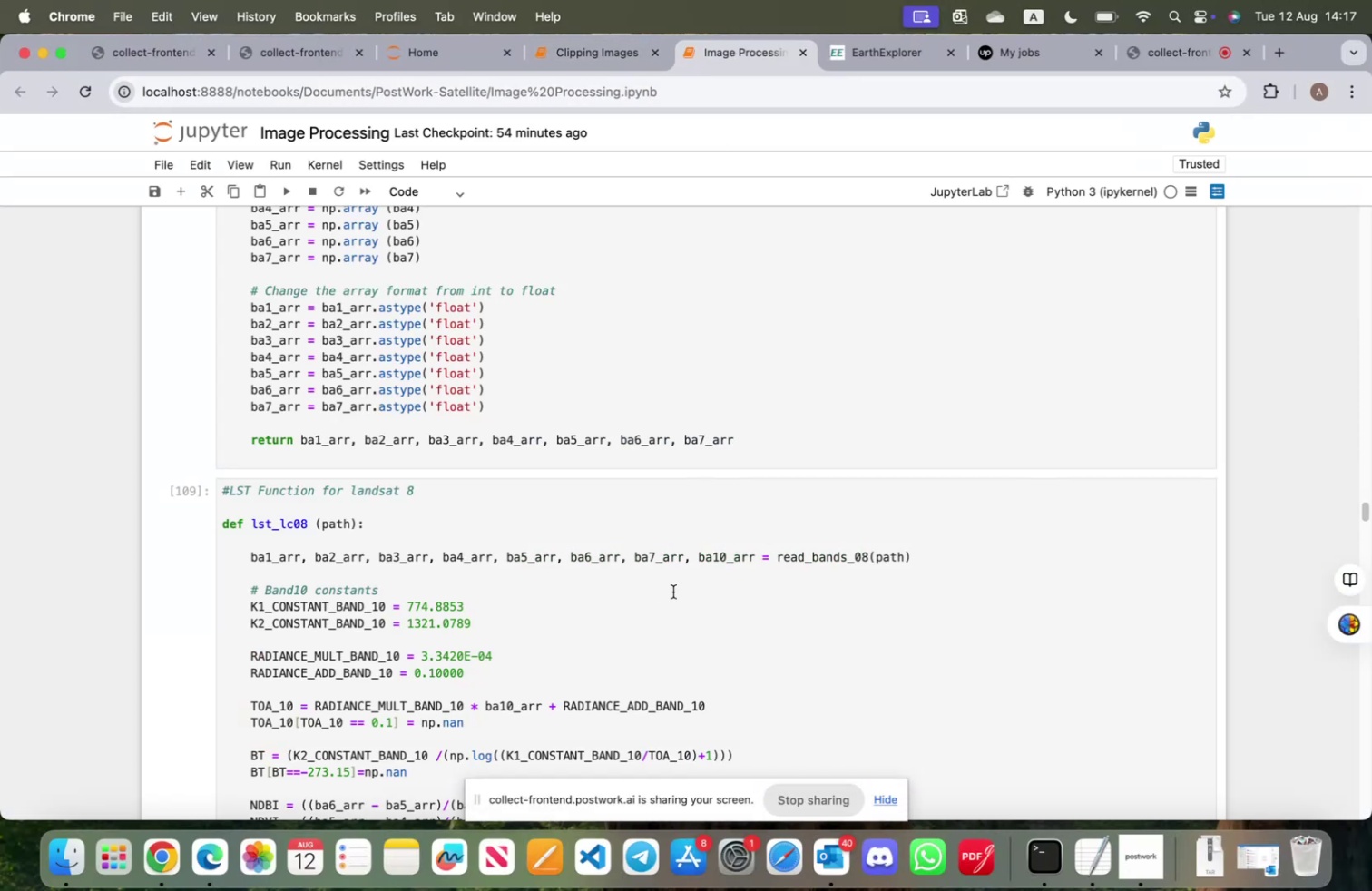 
scroll: coordinate [671, 610], scroll_direction: down, amount: 42.0
 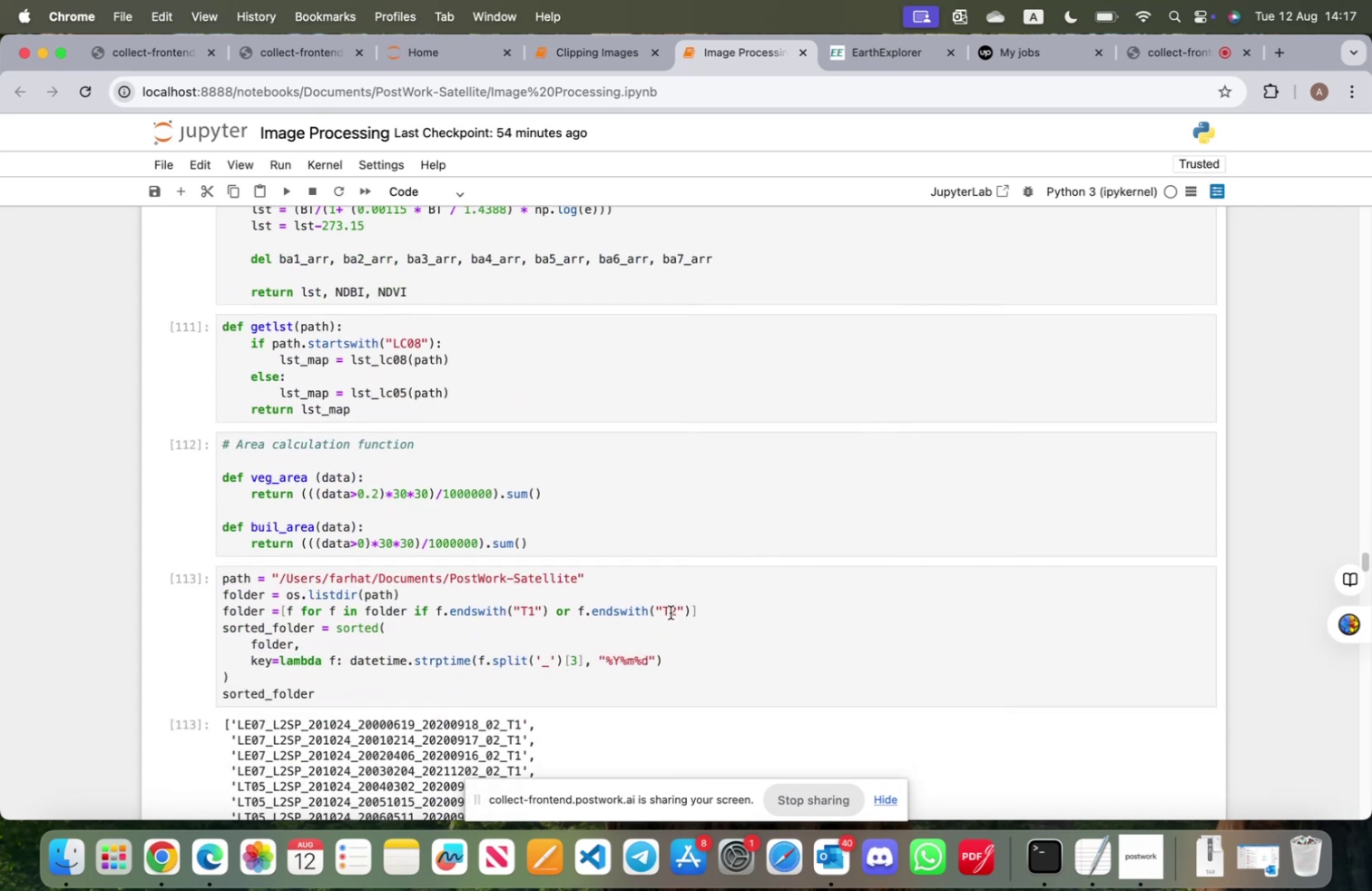 
scroll: coordinate [671, 612], scroll_direction: up, amount: 5.0
 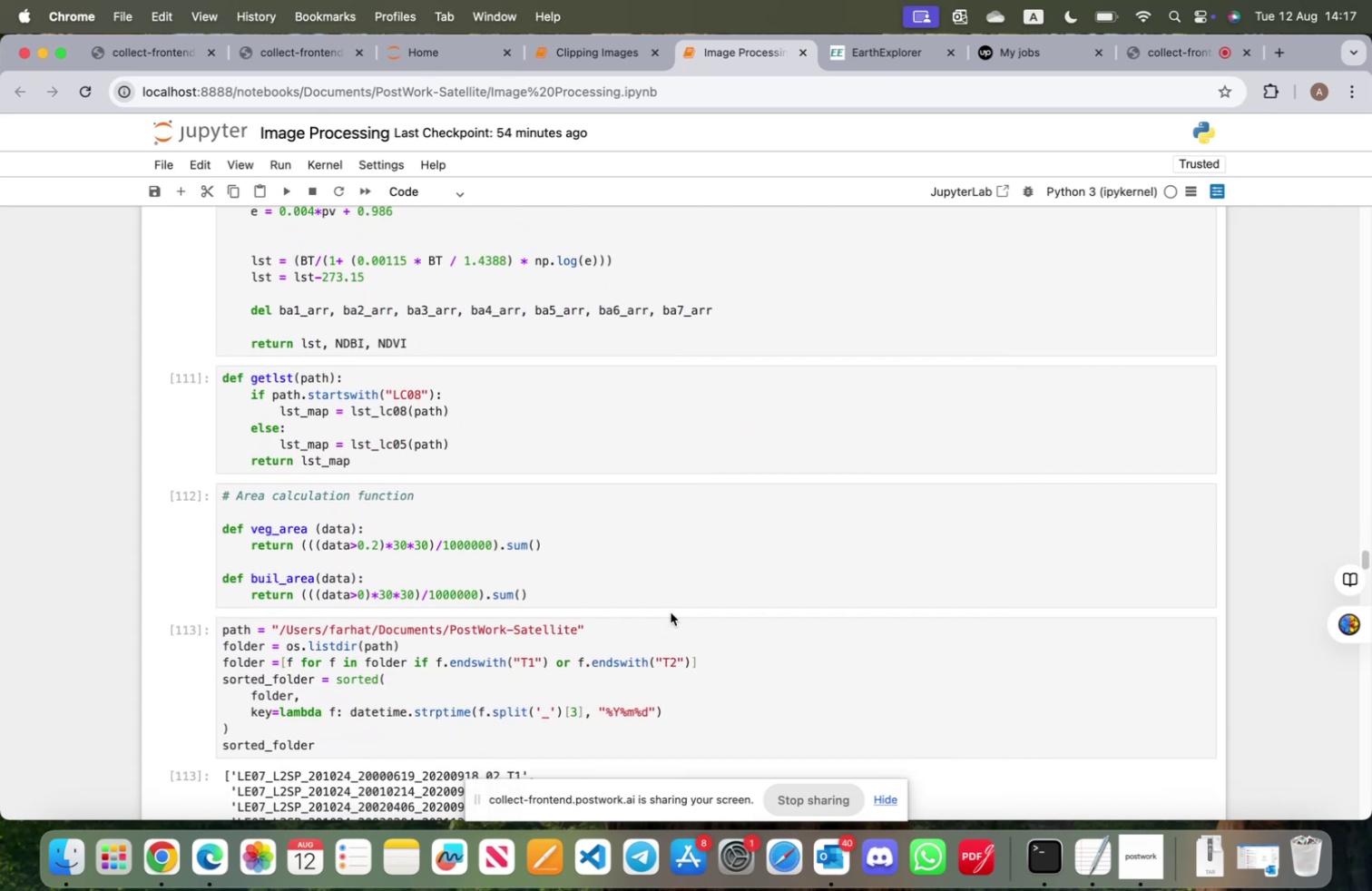 
scroll: coordinate [673, 620], scroll_direction: down, amount: 31.0
 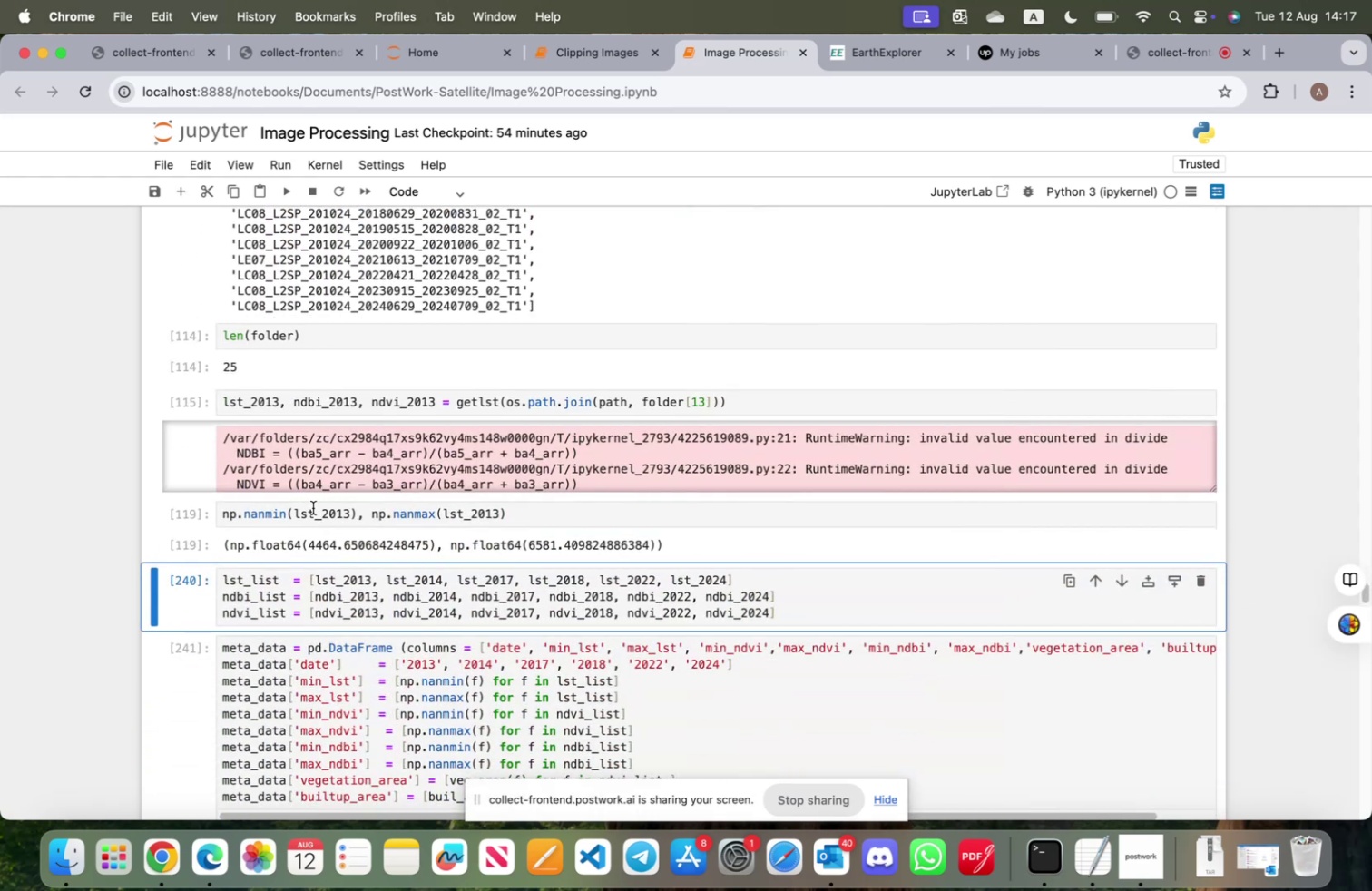 
wait(6.88)
 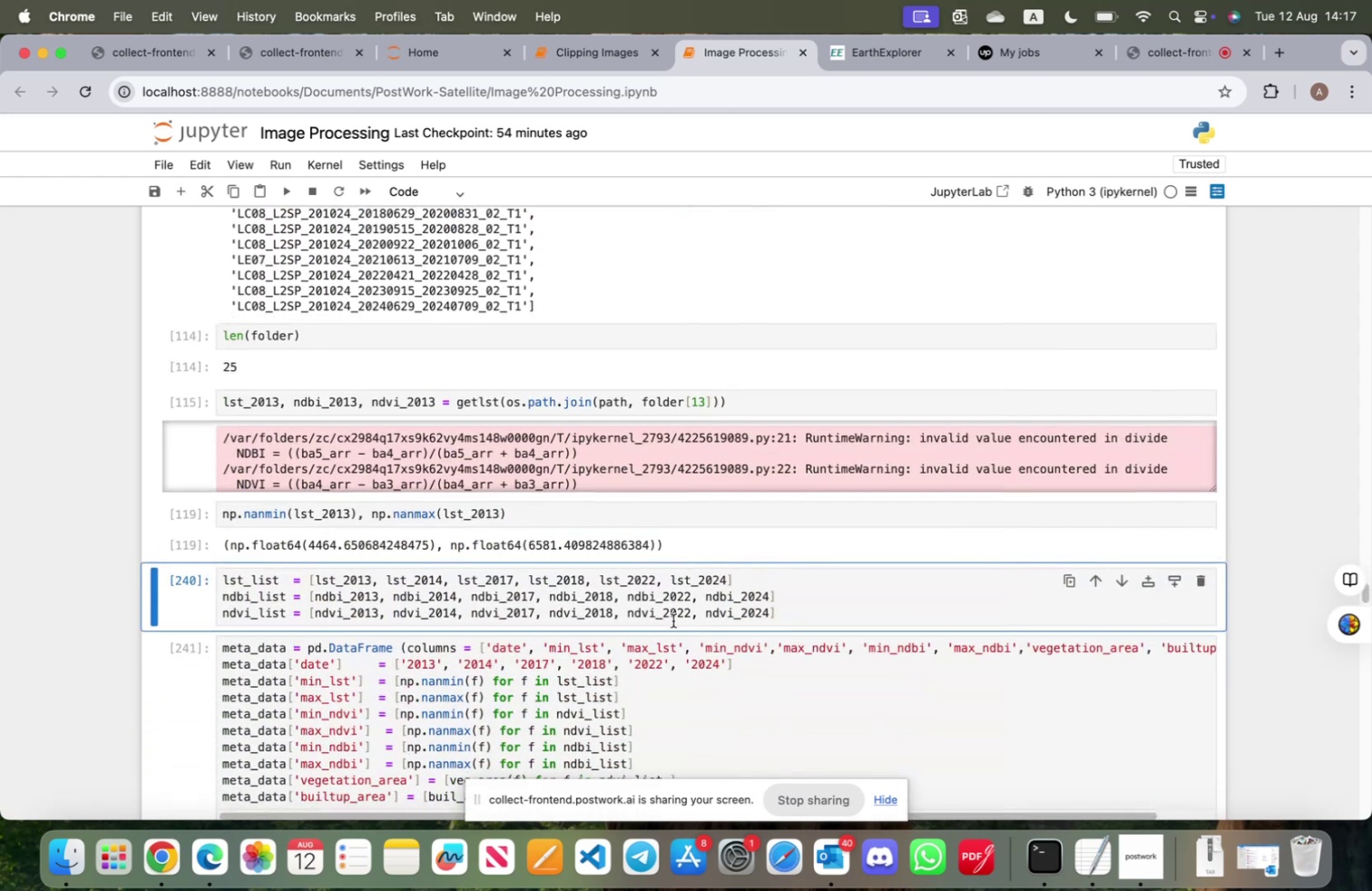 
left_click_drag(start_coordinate=[524, 511], to_coordinate=[223, 511])
 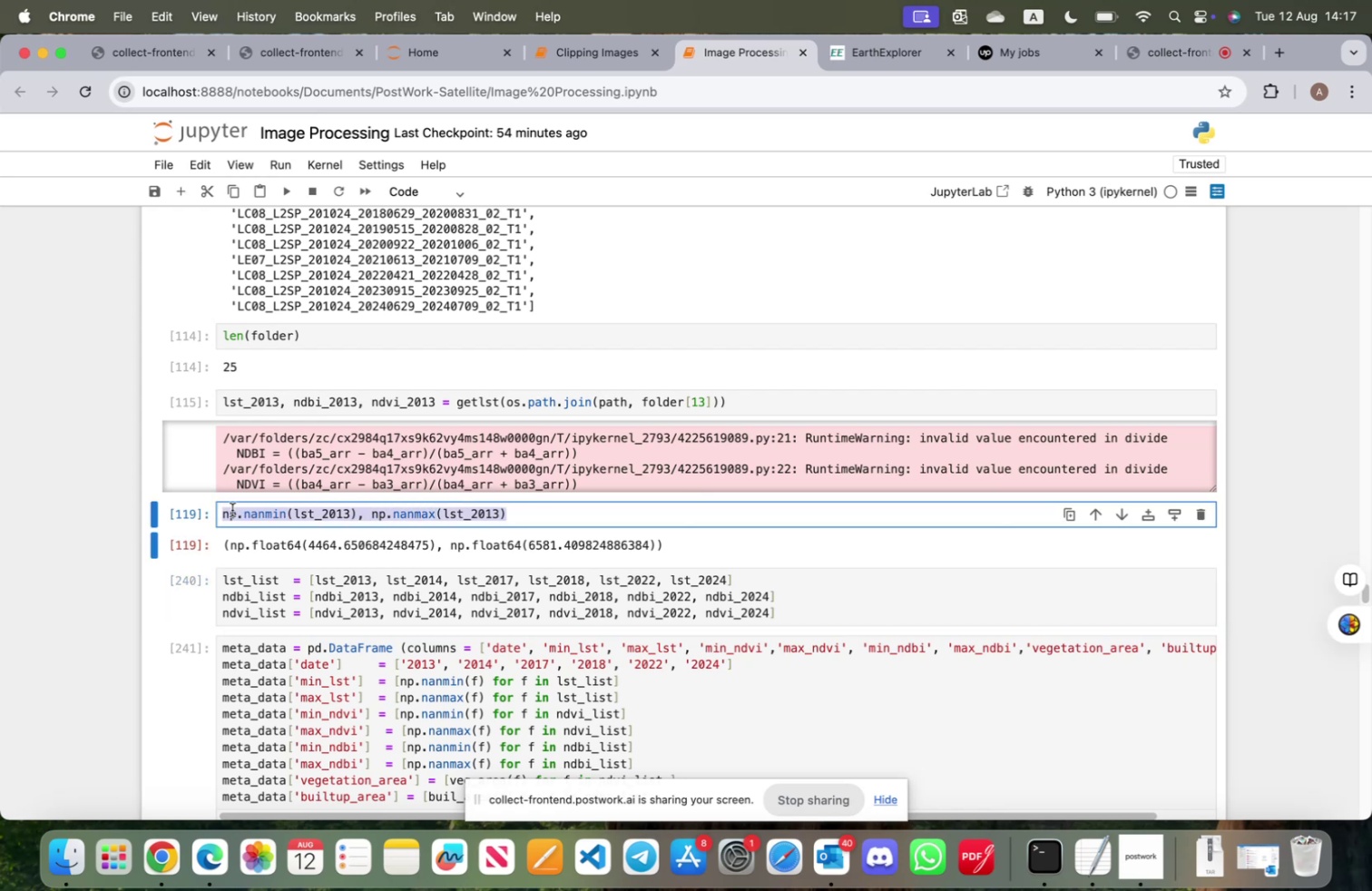 
key(Meta+CommandLeft)
 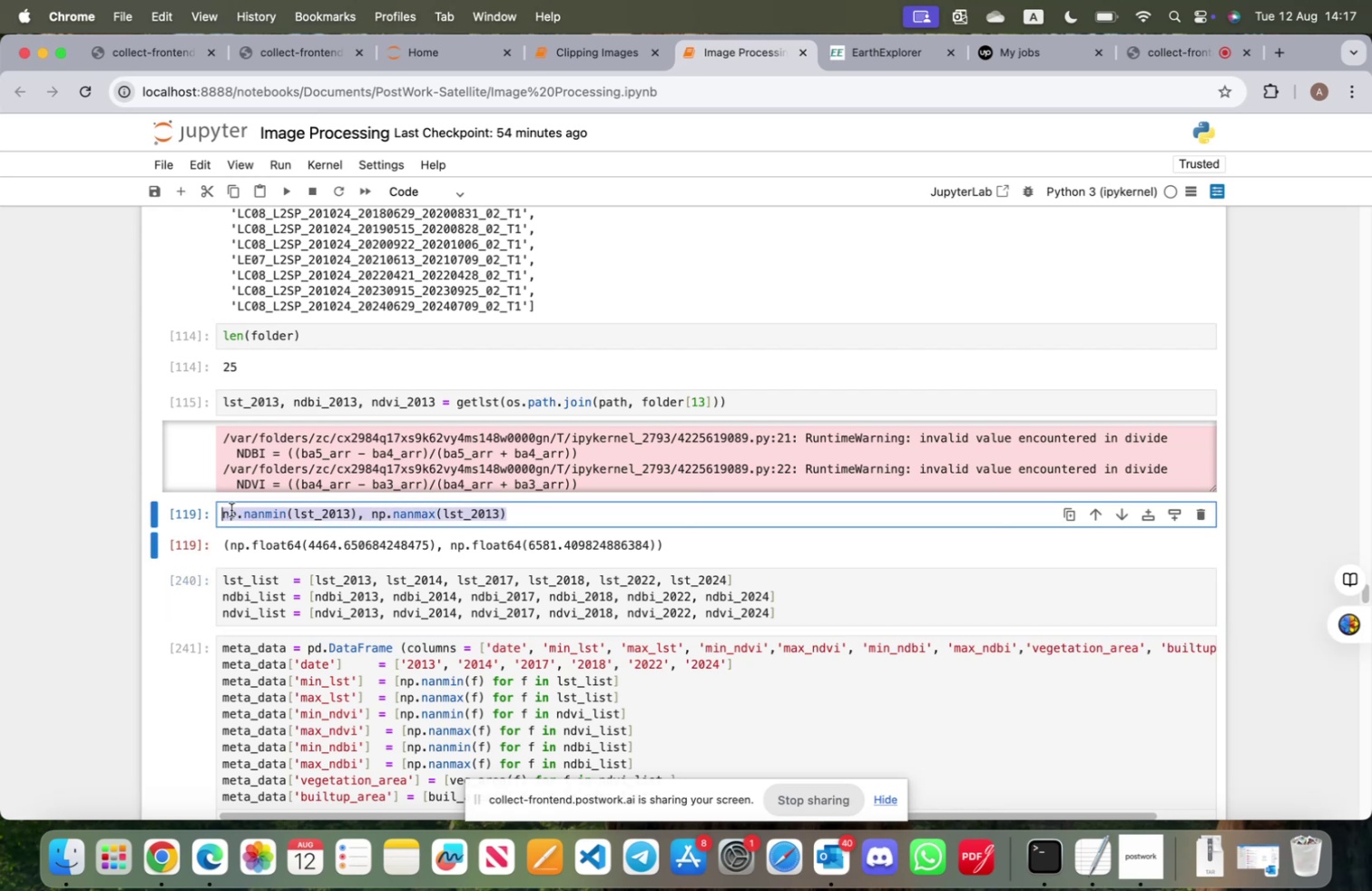 
key(Meta+C)
 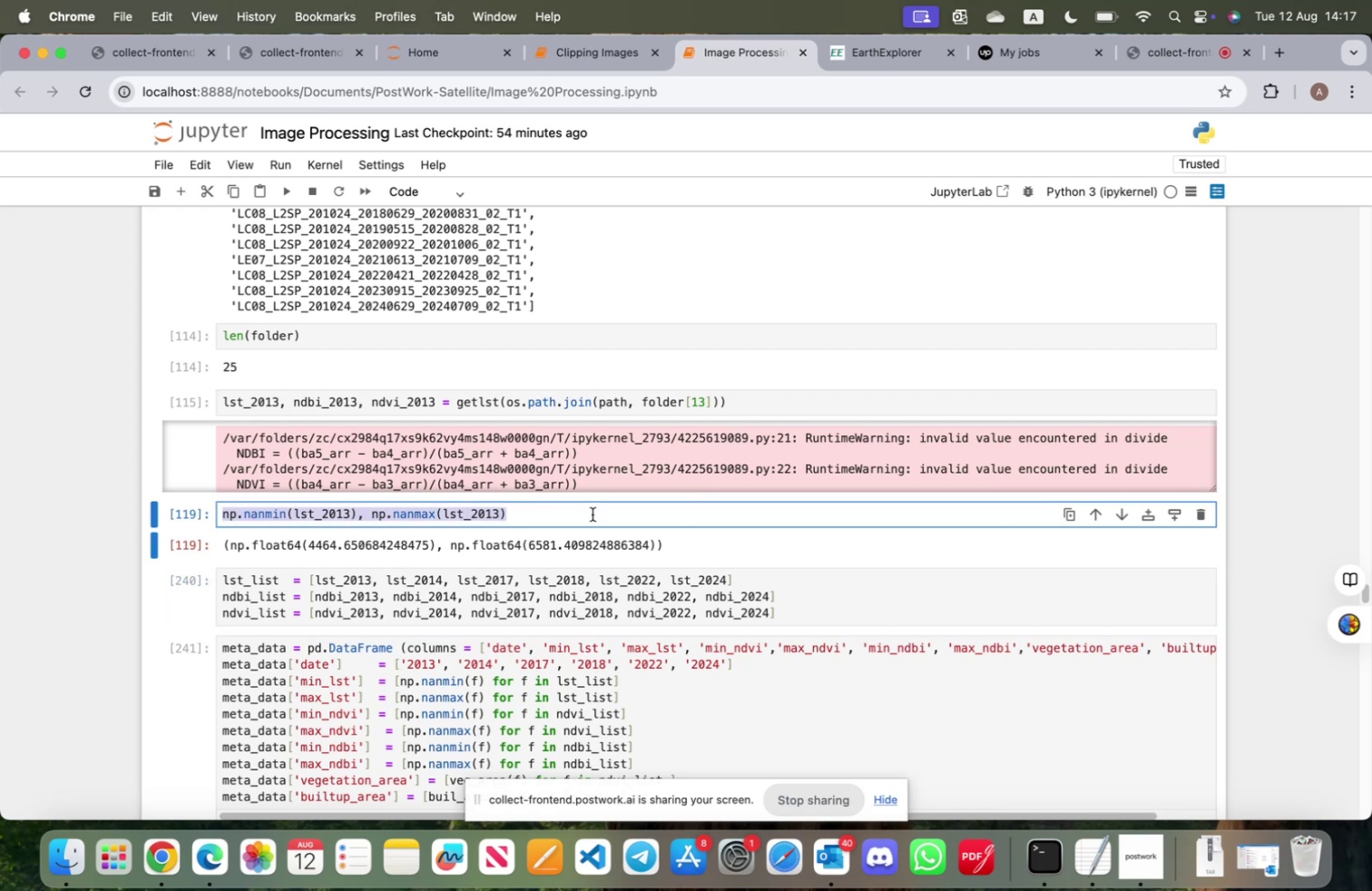 
left_click([593, 514])
 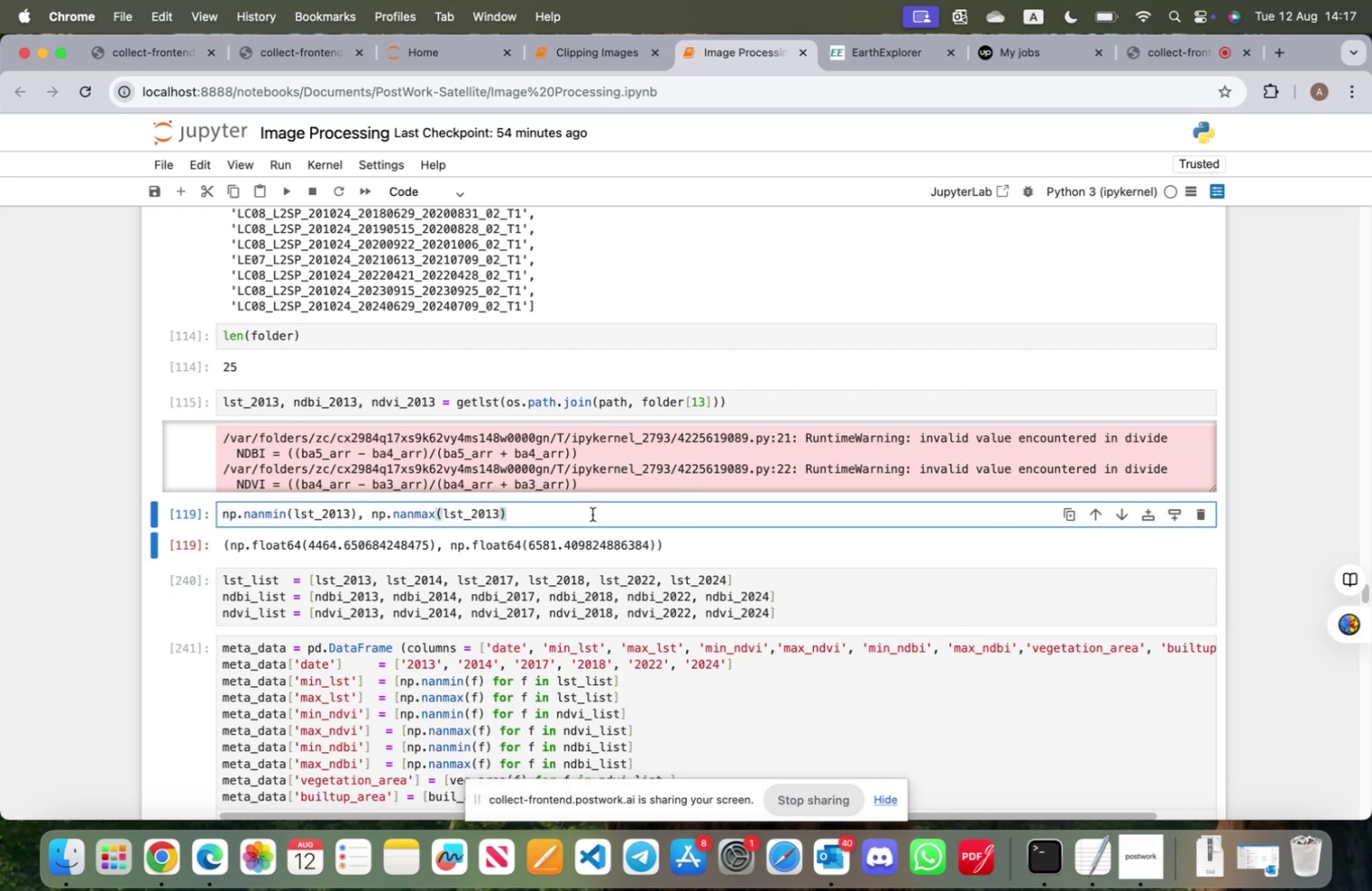 
key(Space)
 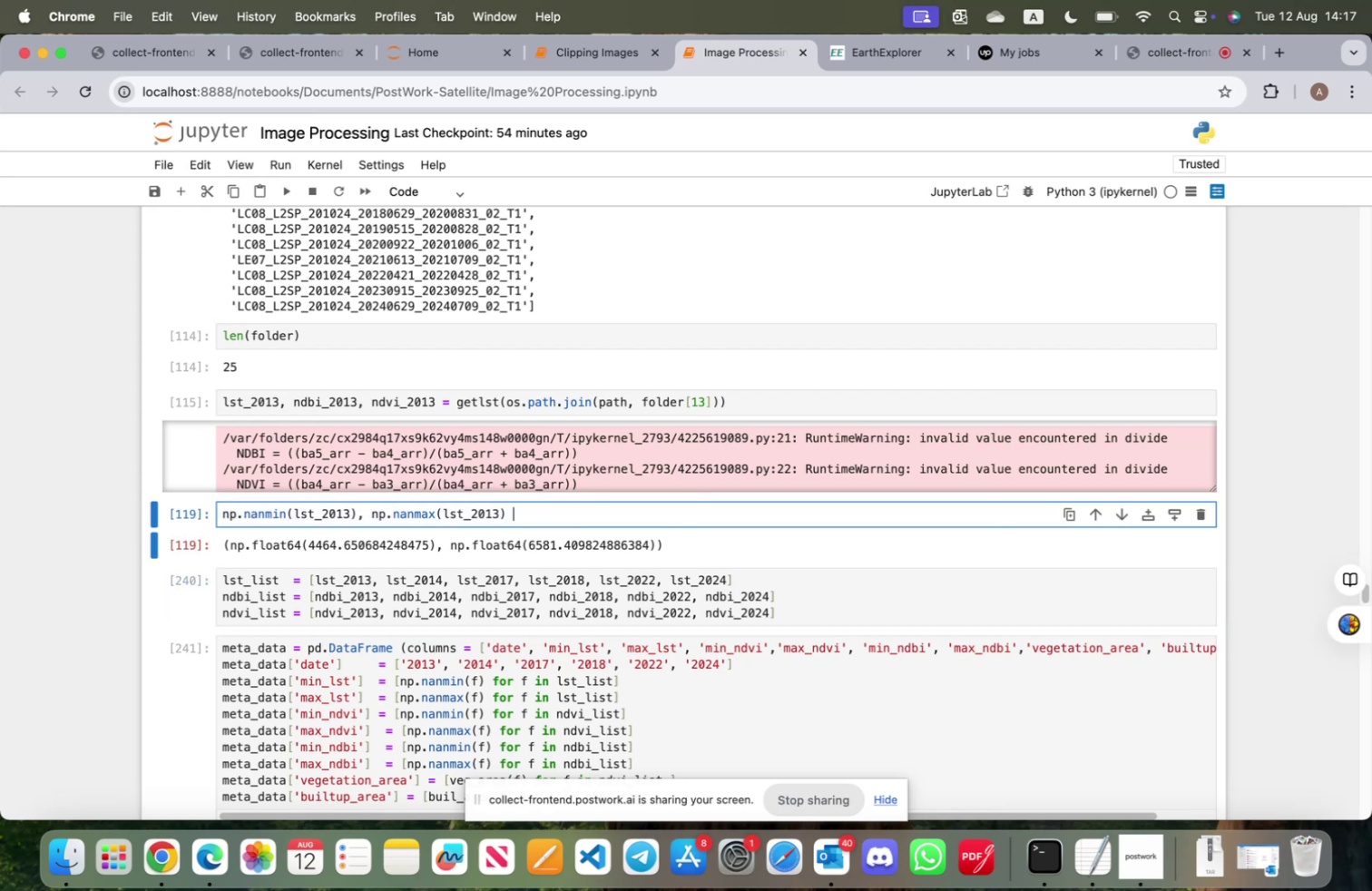 
key(Meta+CommandLeft)
 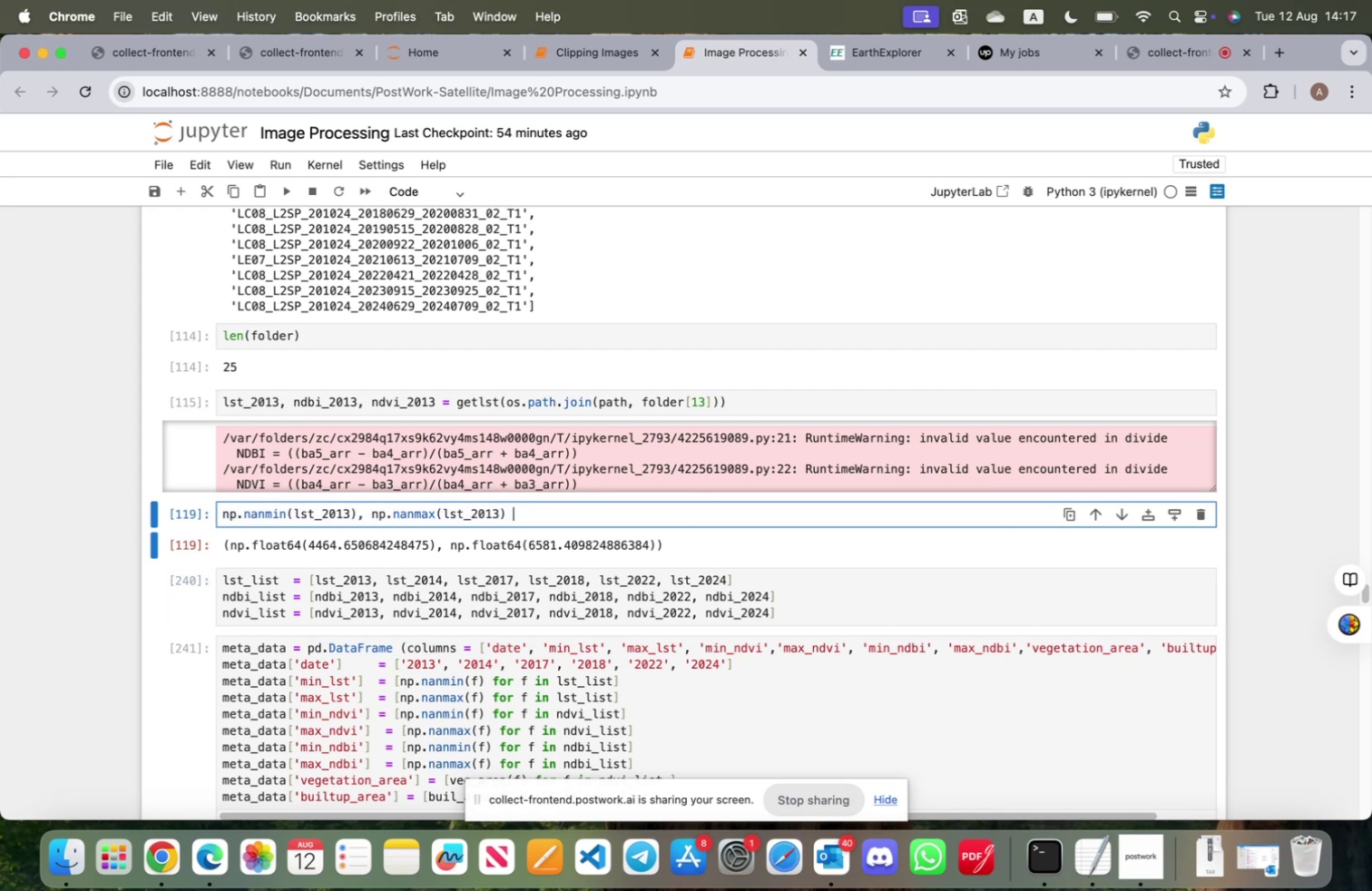 
key(Meta+V)
 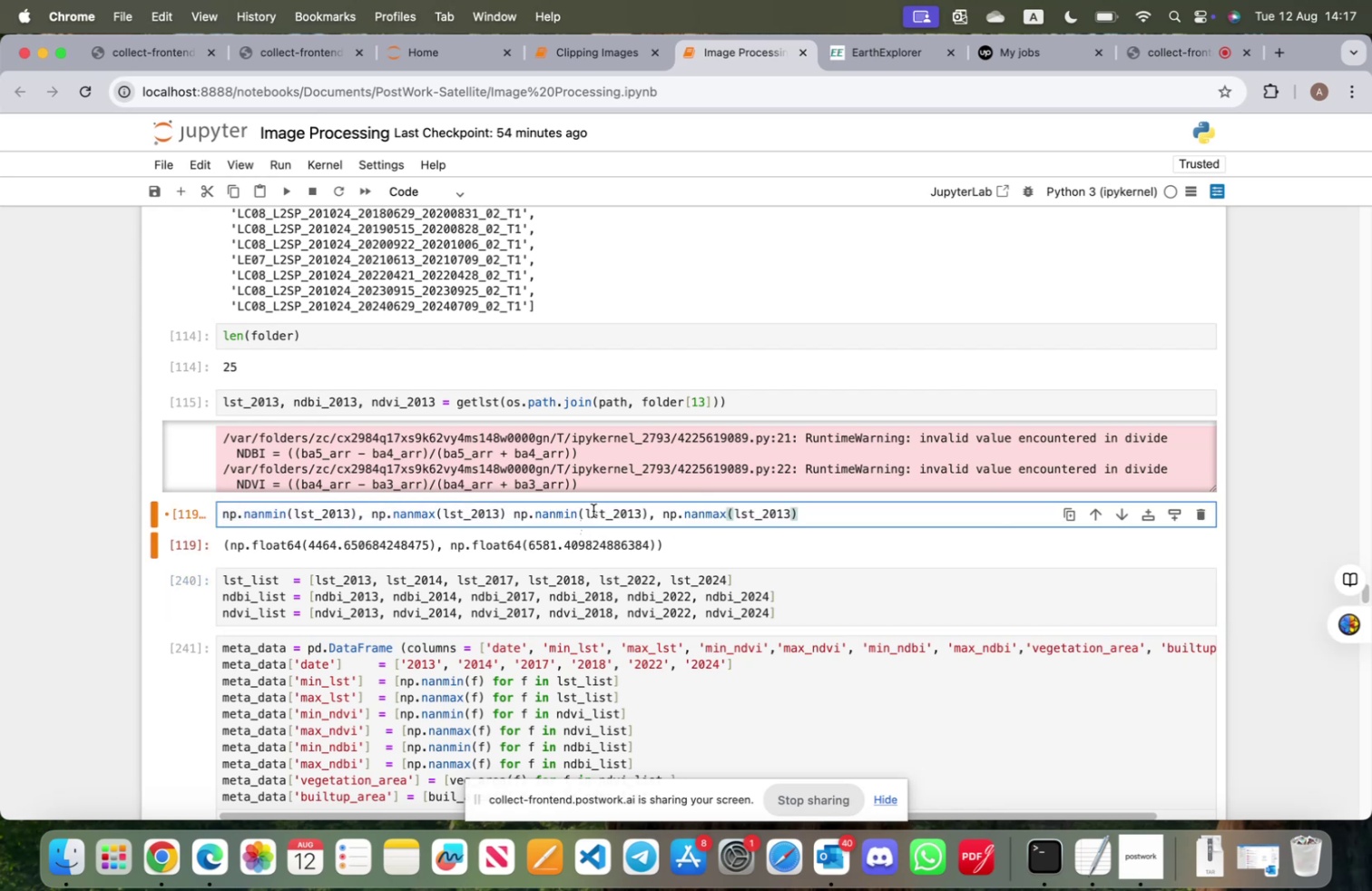 
double_click([593, 510])
 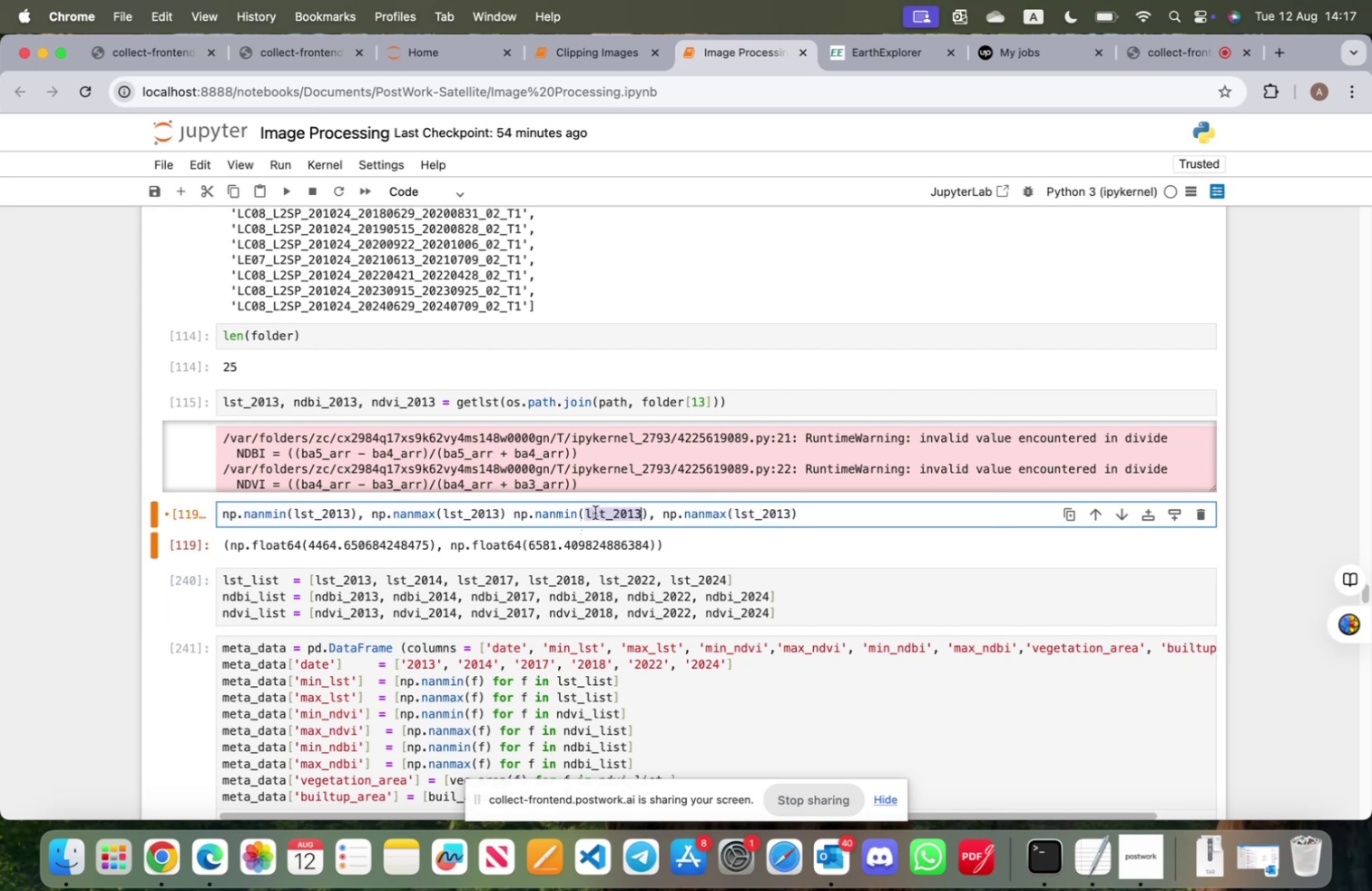 
left_click([595, 512])
 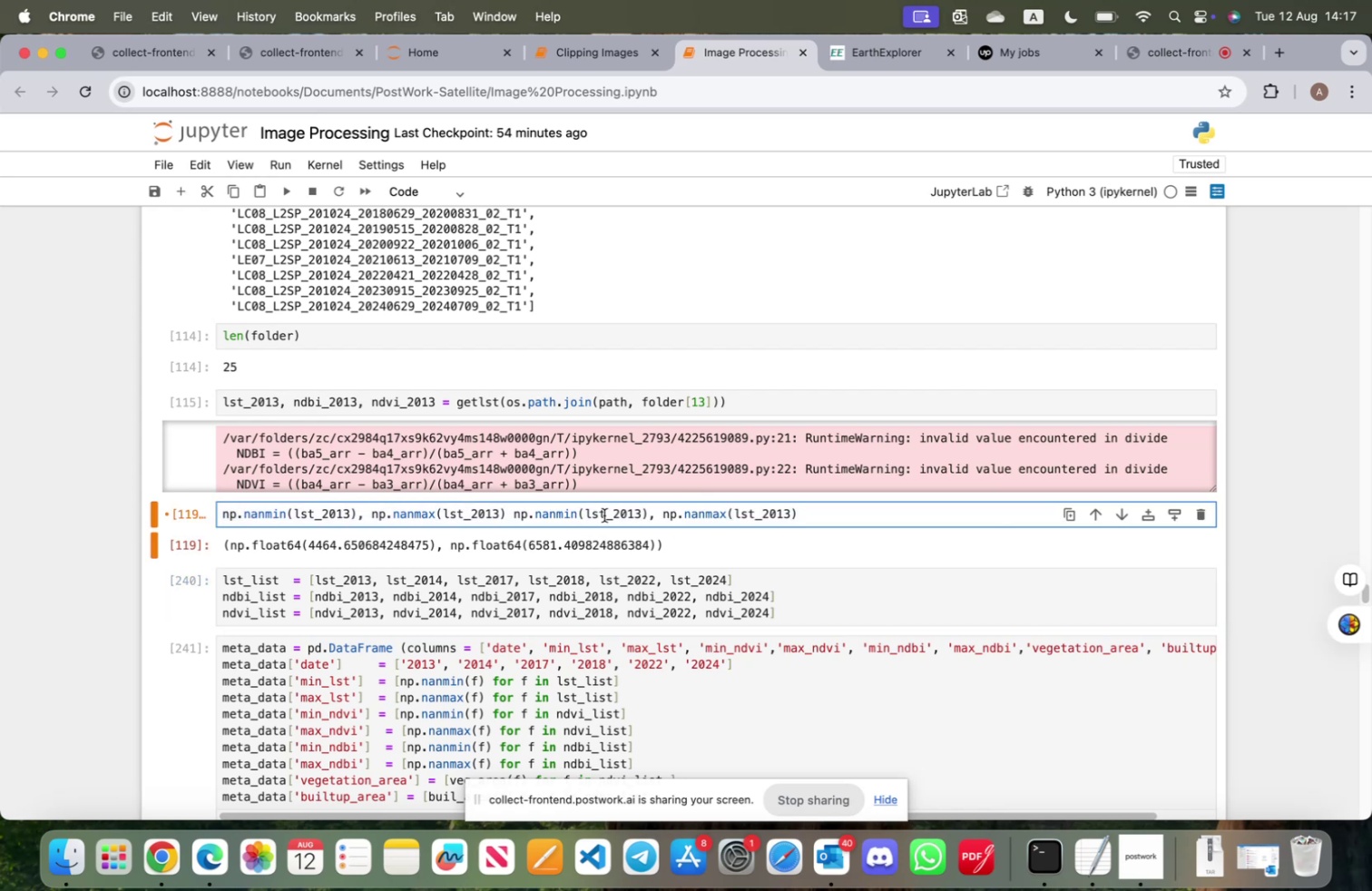 
left_click([604, 514])
 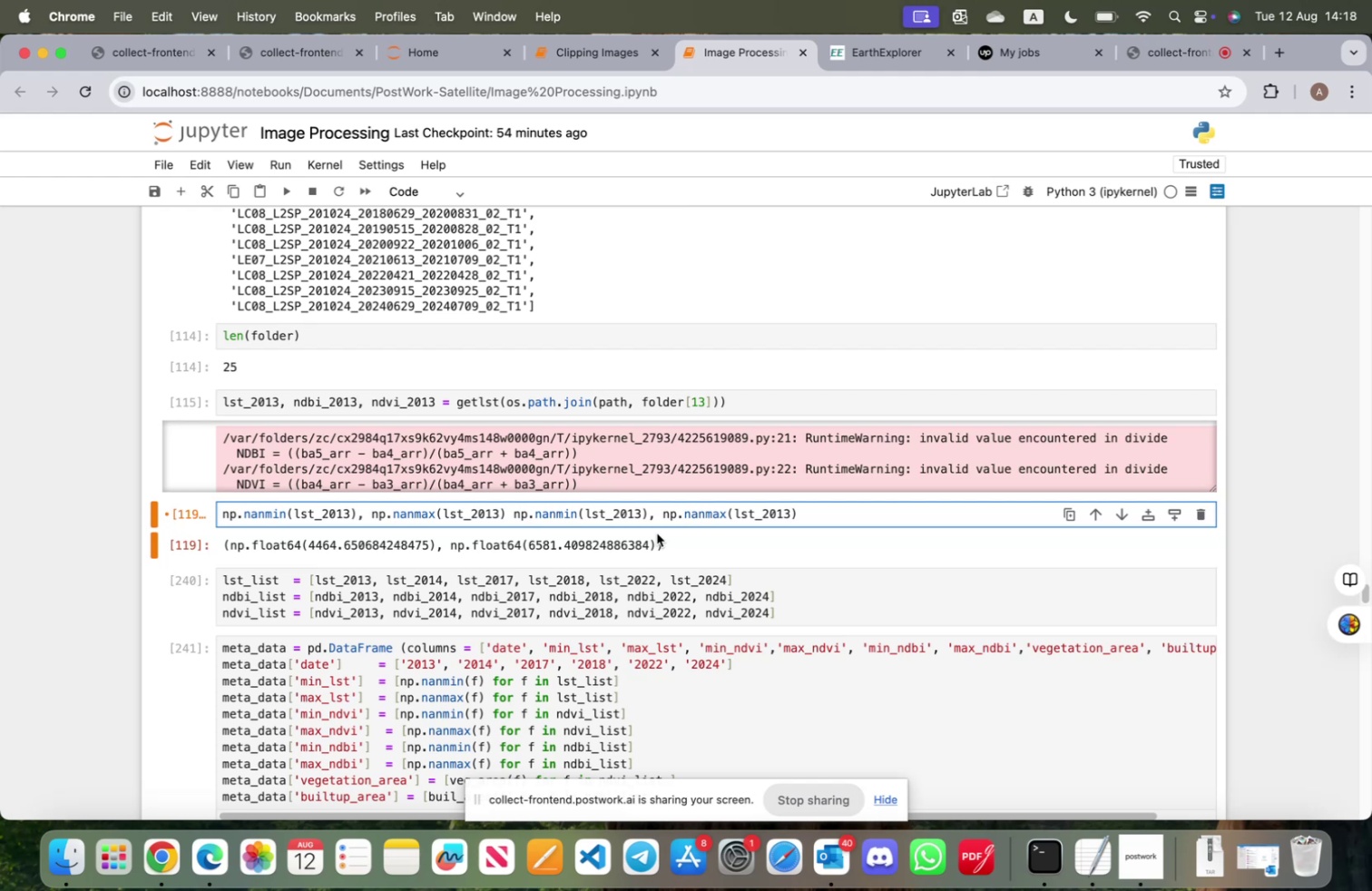 
key(Backspace)
key(Backspace)
key(Backspace)
type(ndbi)
 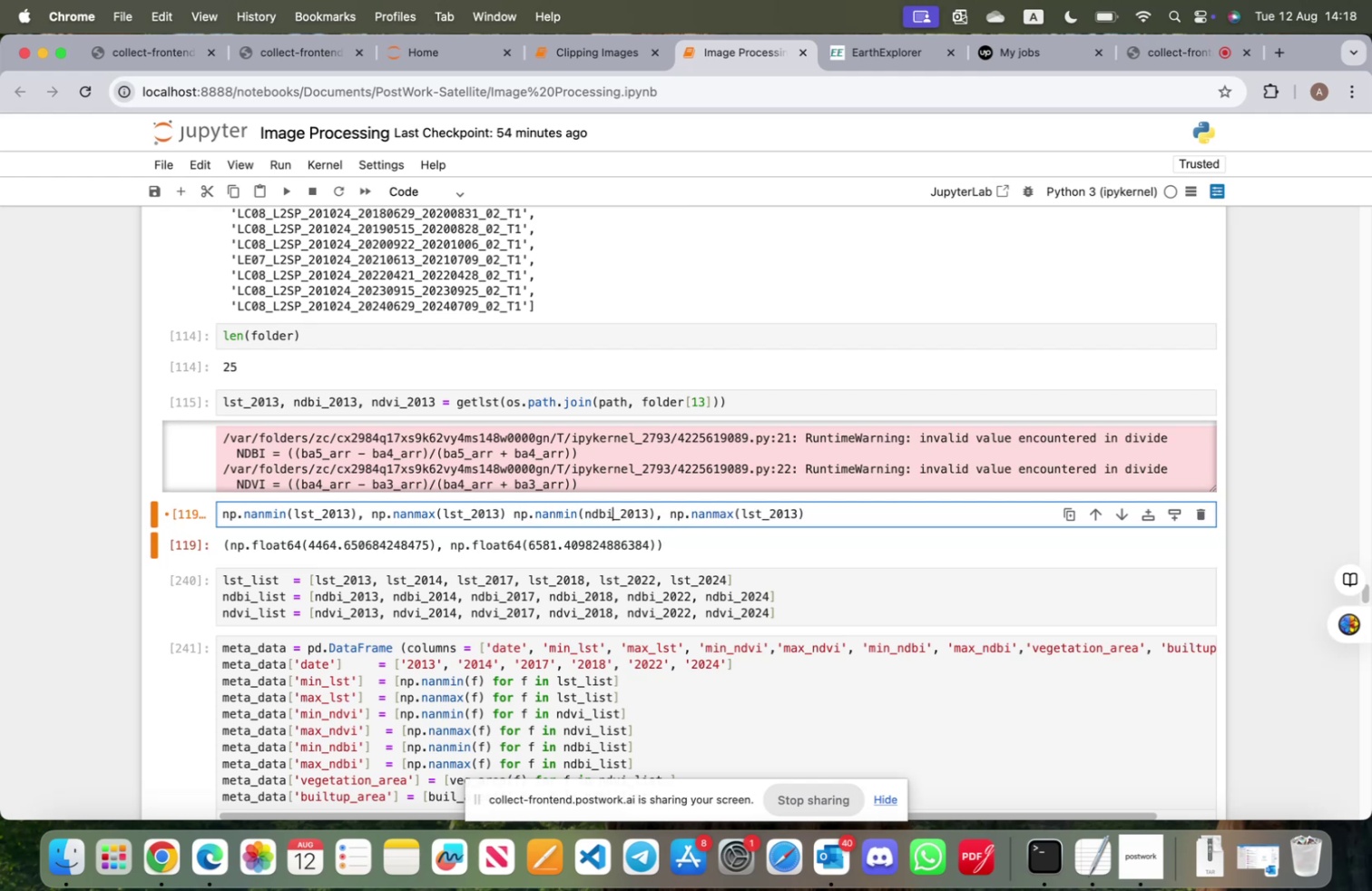 
hold_key(key=ArrowRight, duration=1.51)
 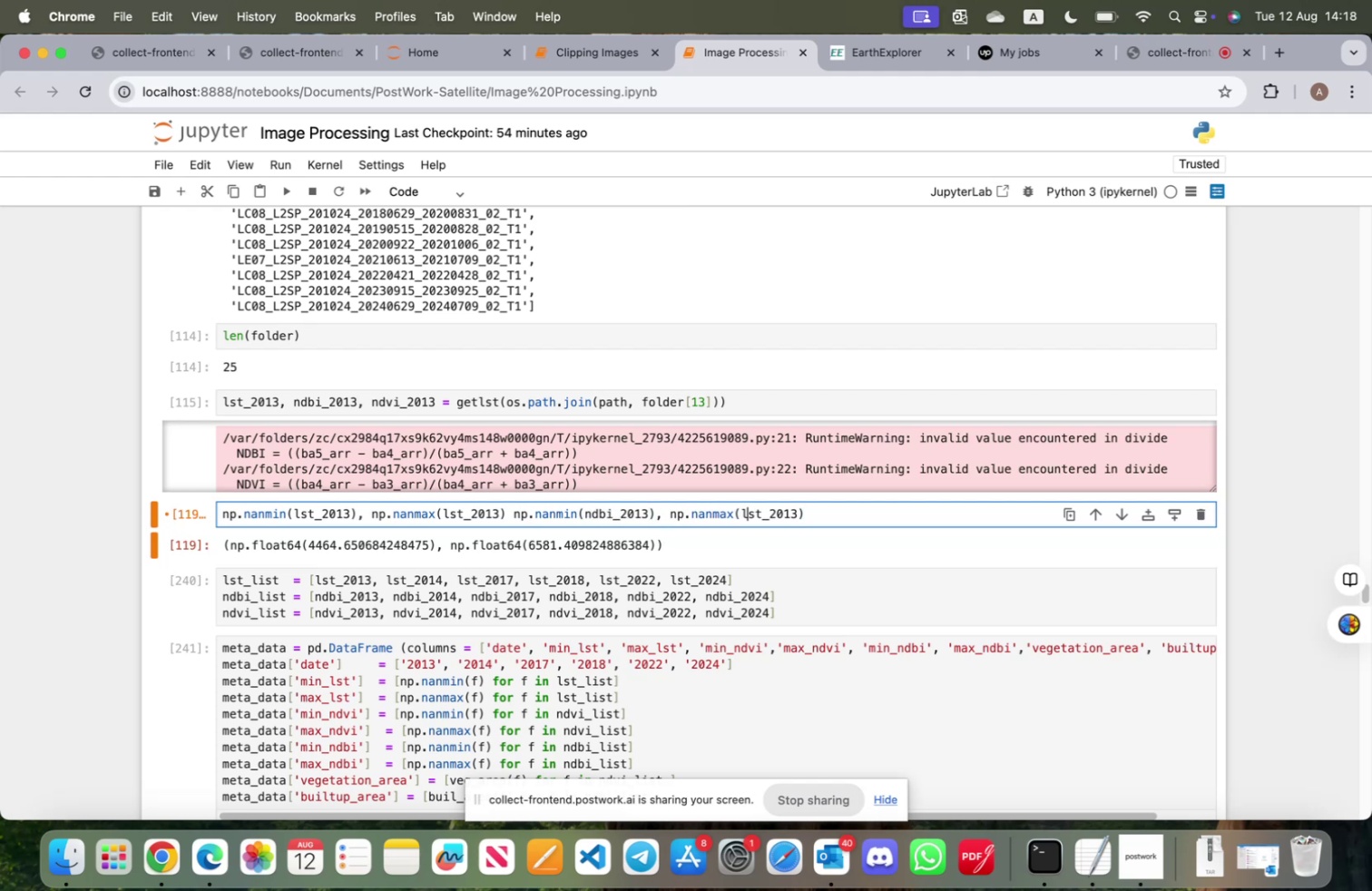 
hold_key(key=ArrowRight, duration=0.49)
 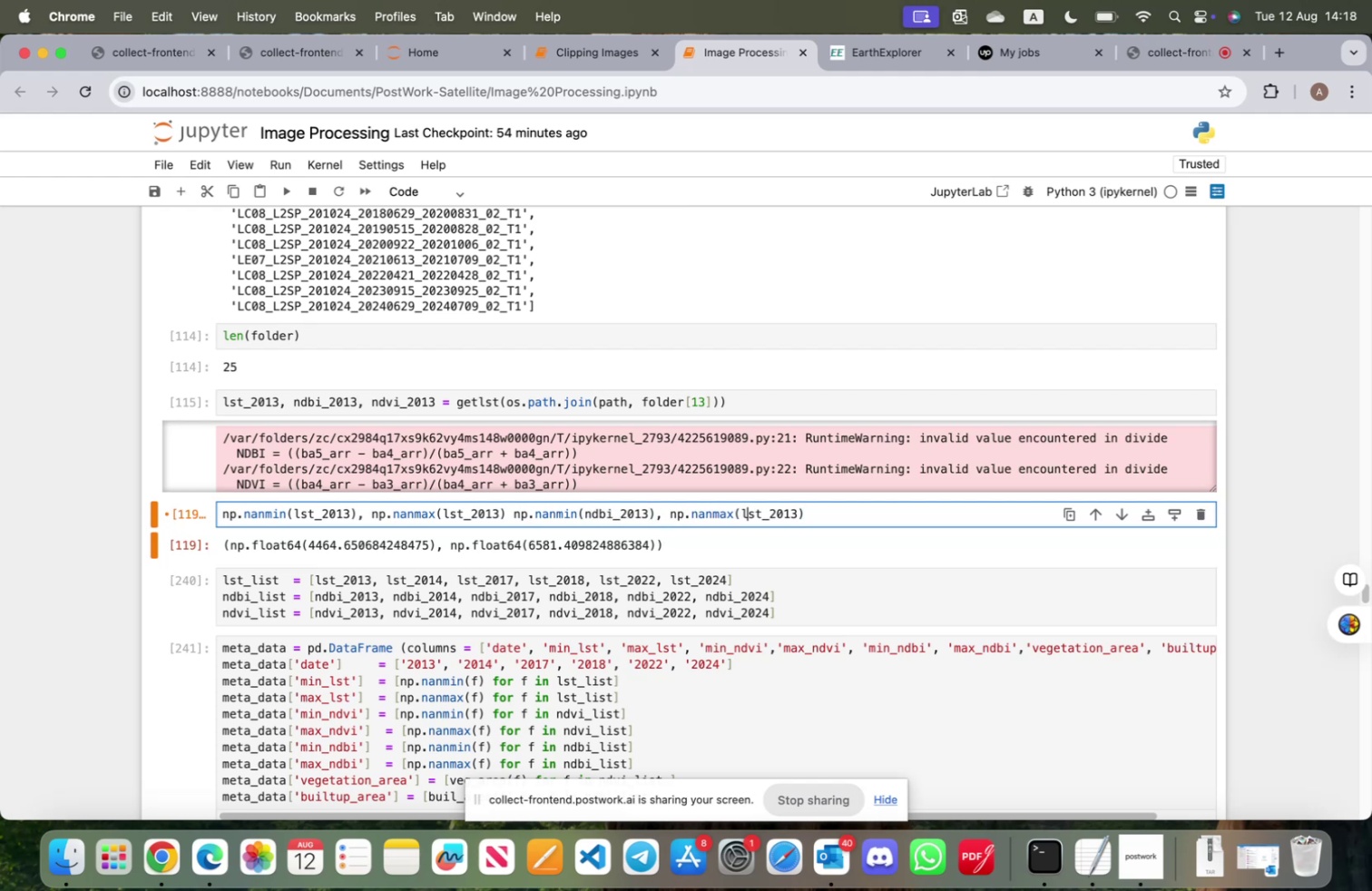 
key(ArrowRight)
 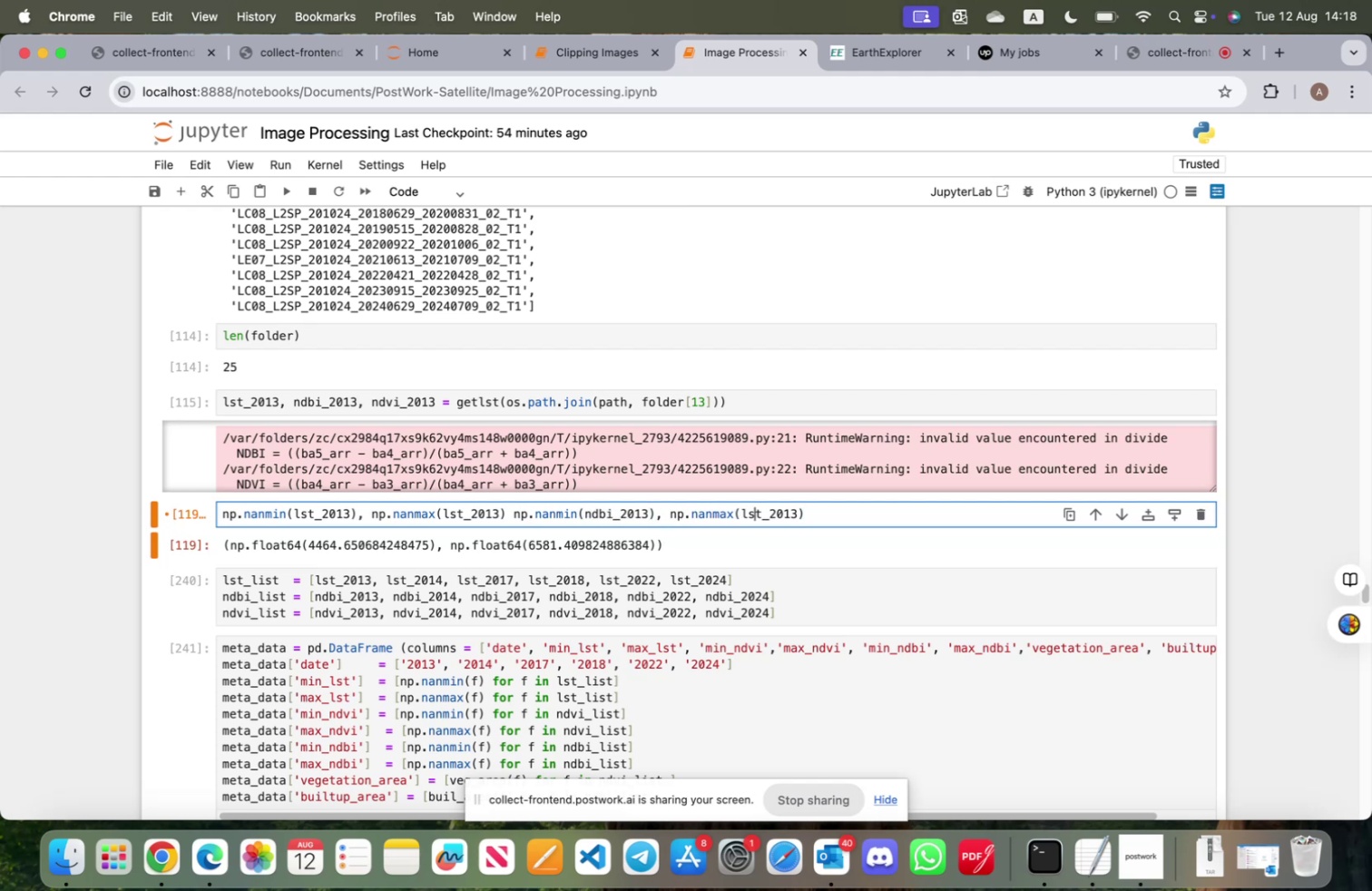 
key(ArrowRight)
 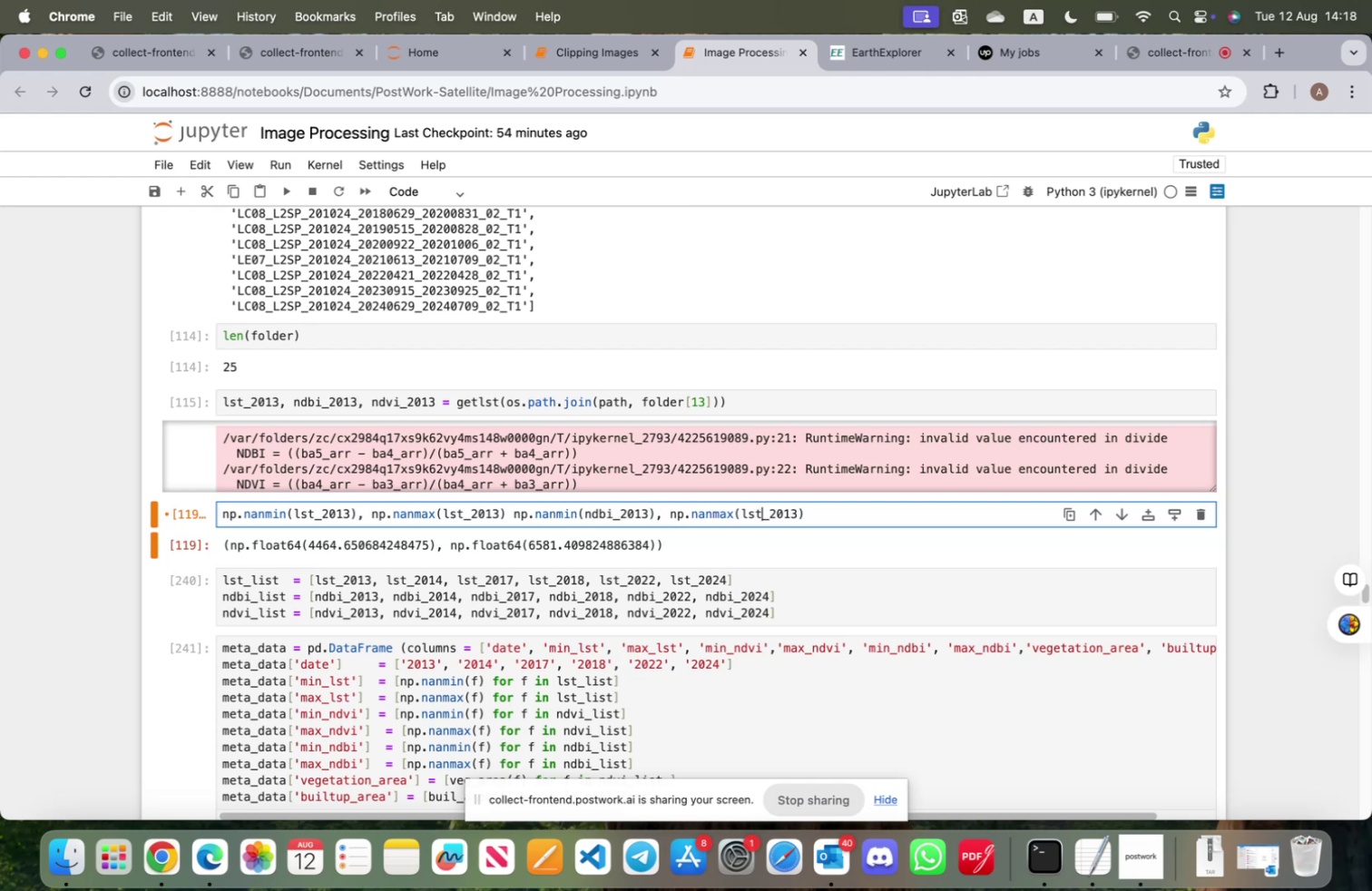 
key(Backspace)
key(Backspace)
key(Backspace)
type(ndbi)
 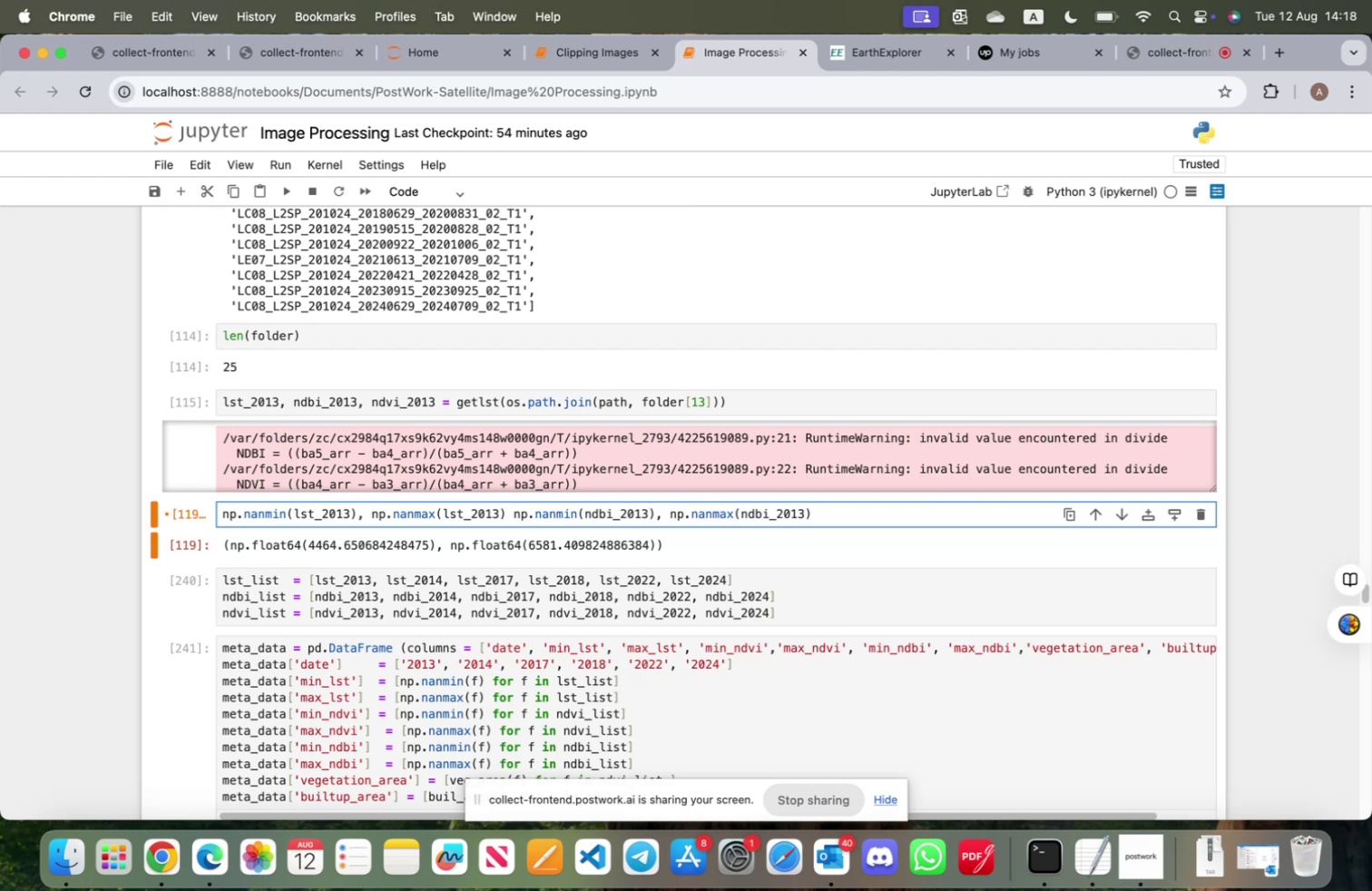 
key(Shift+Enter)
 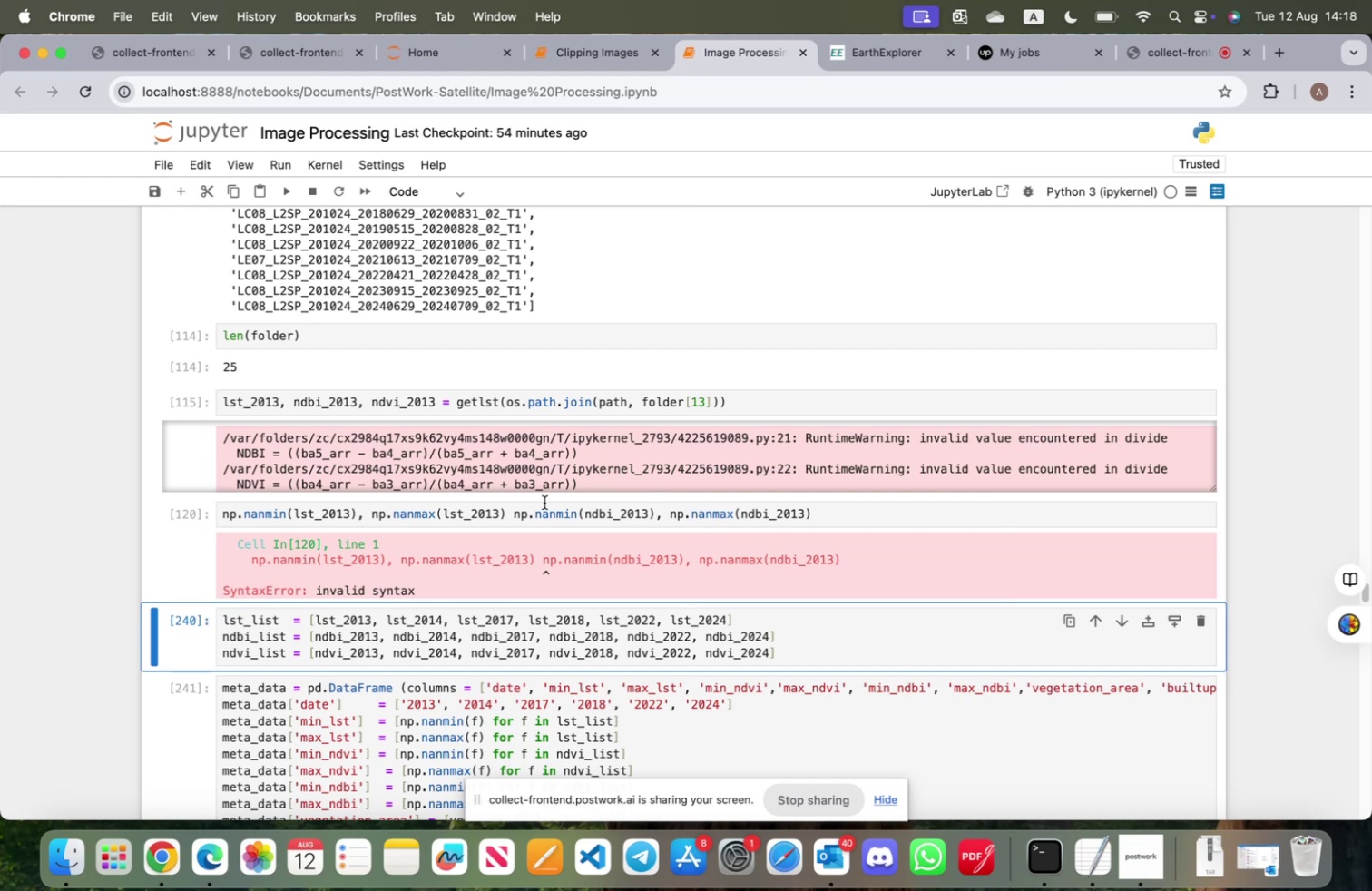 
left_click([505, 517])
 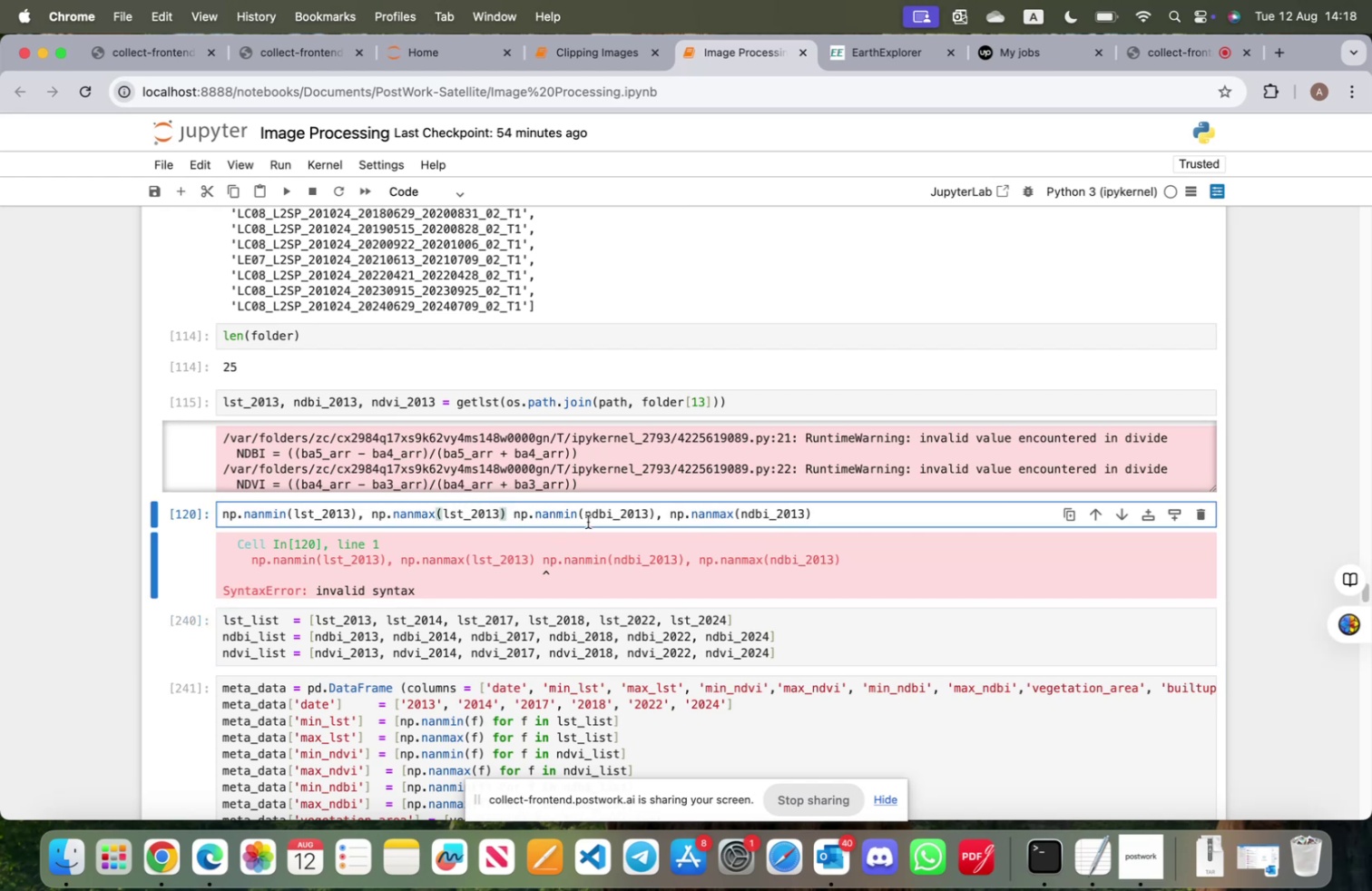 
key(Comma)
 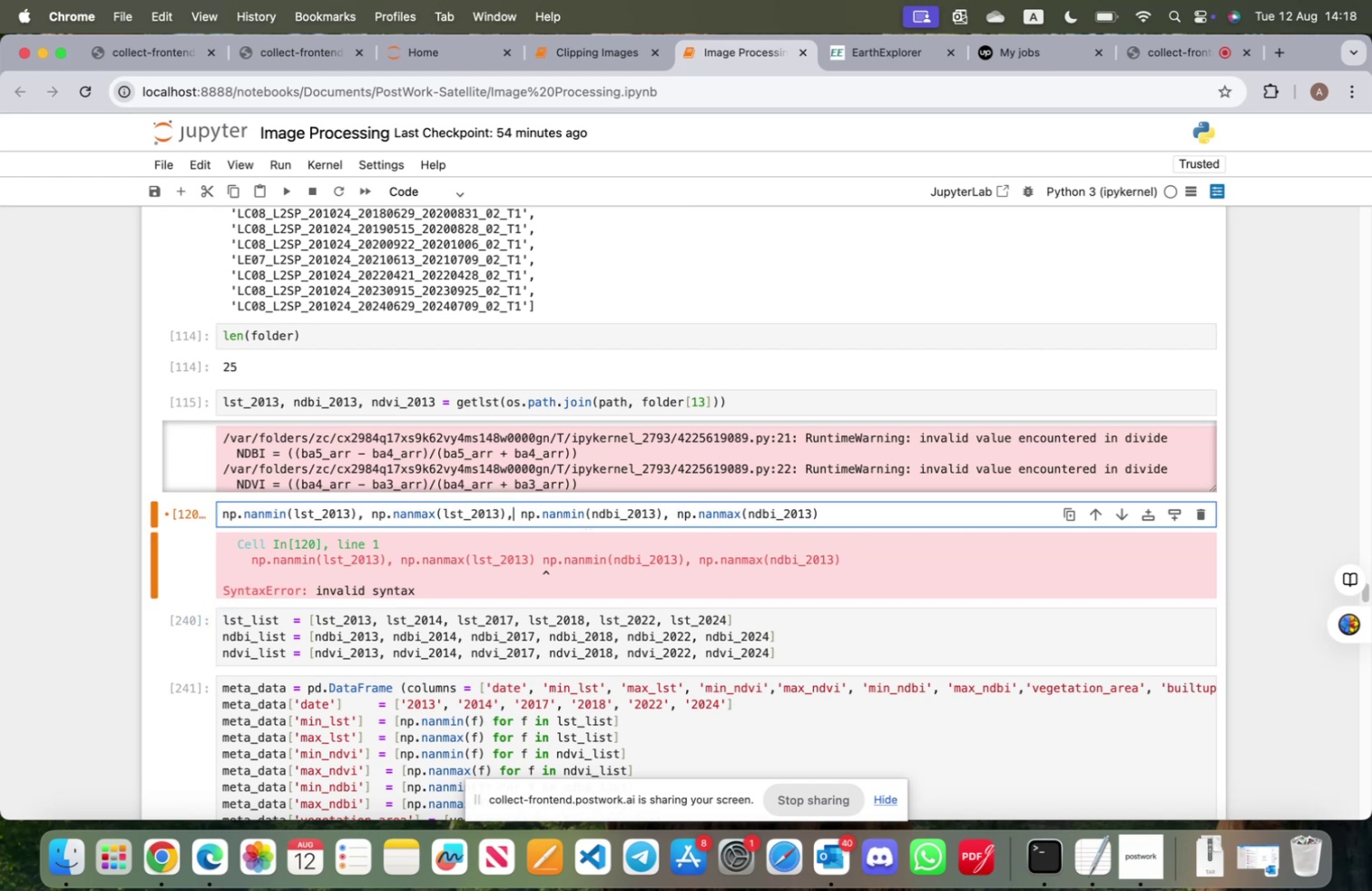 
key(Shift+ShiftRight)
 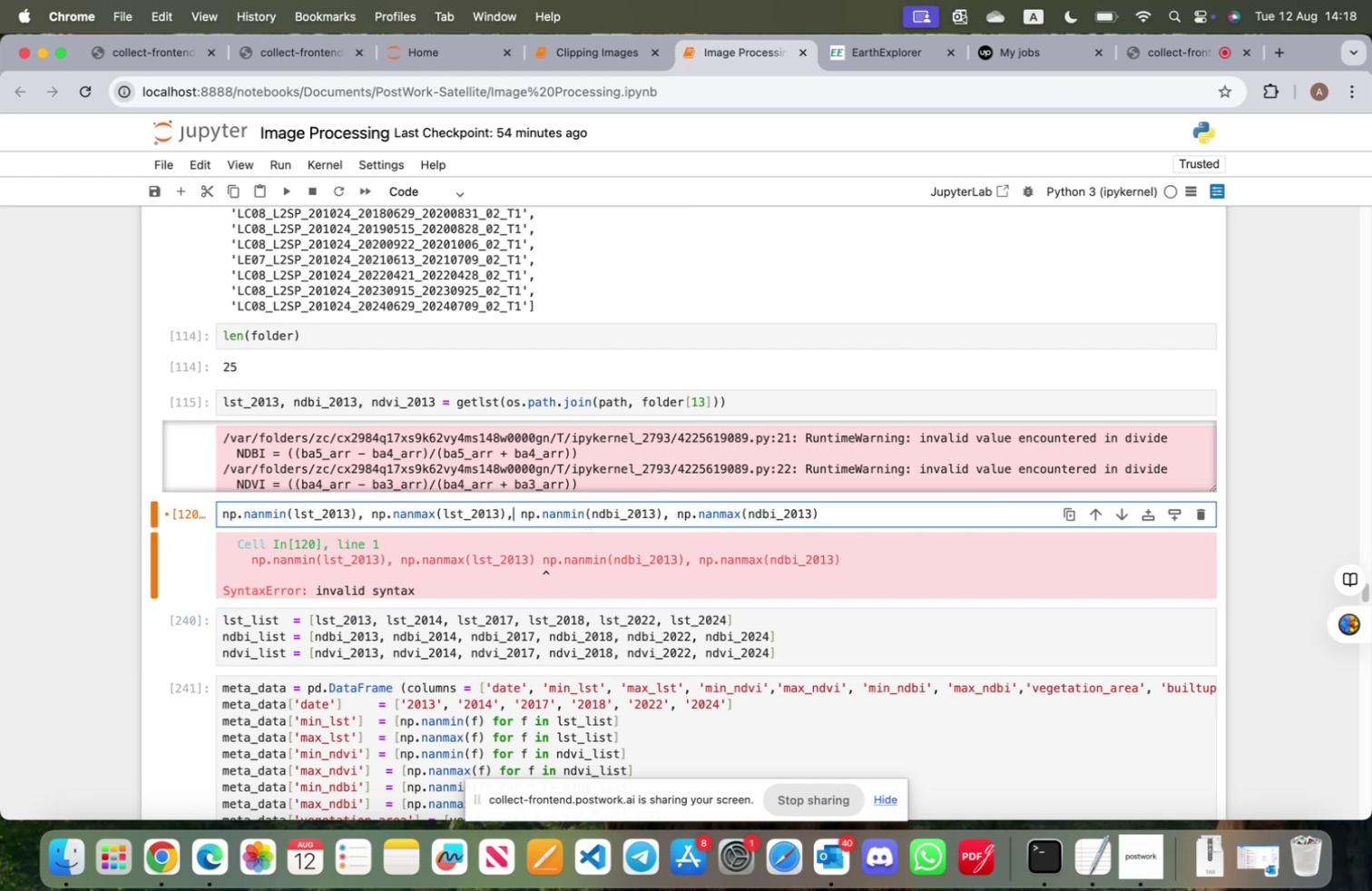 
key(Shift+Enter)
 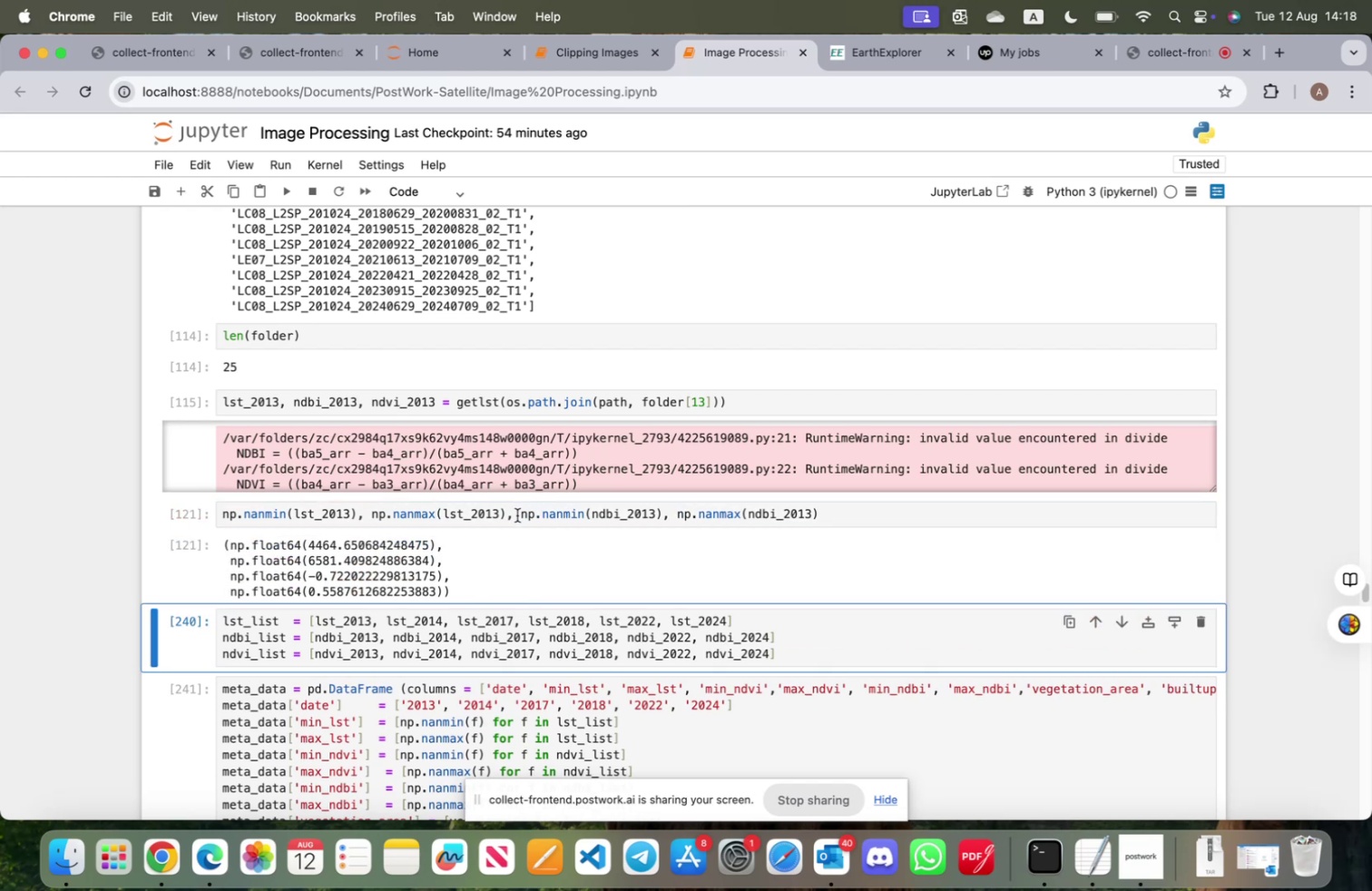 
scroll: coordinate [534, 561], scroll_direction: up, amount: 14.0
 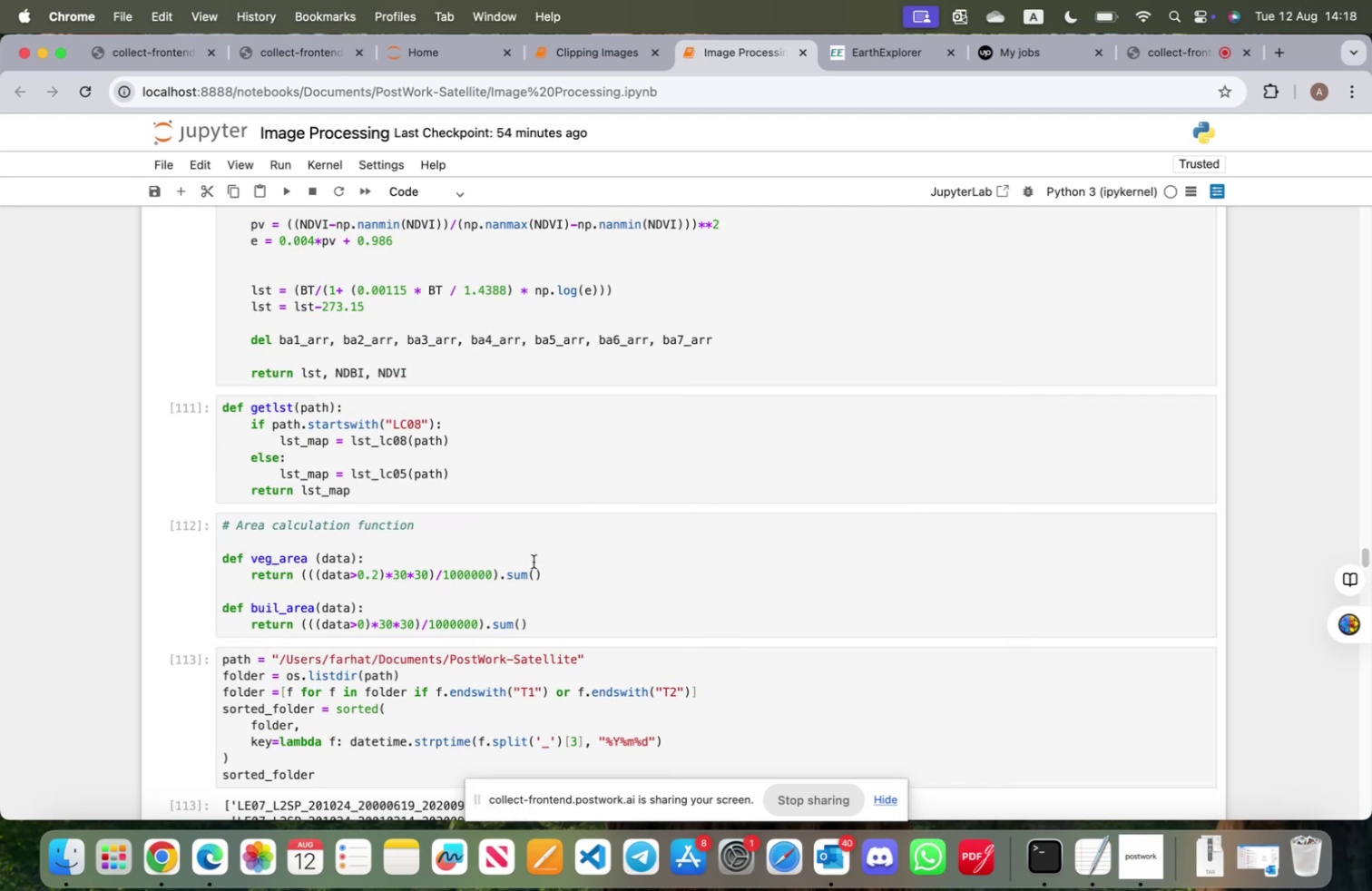 
scroll: coordinate [536, 572], scroll_direction: down, amount: 33.0
 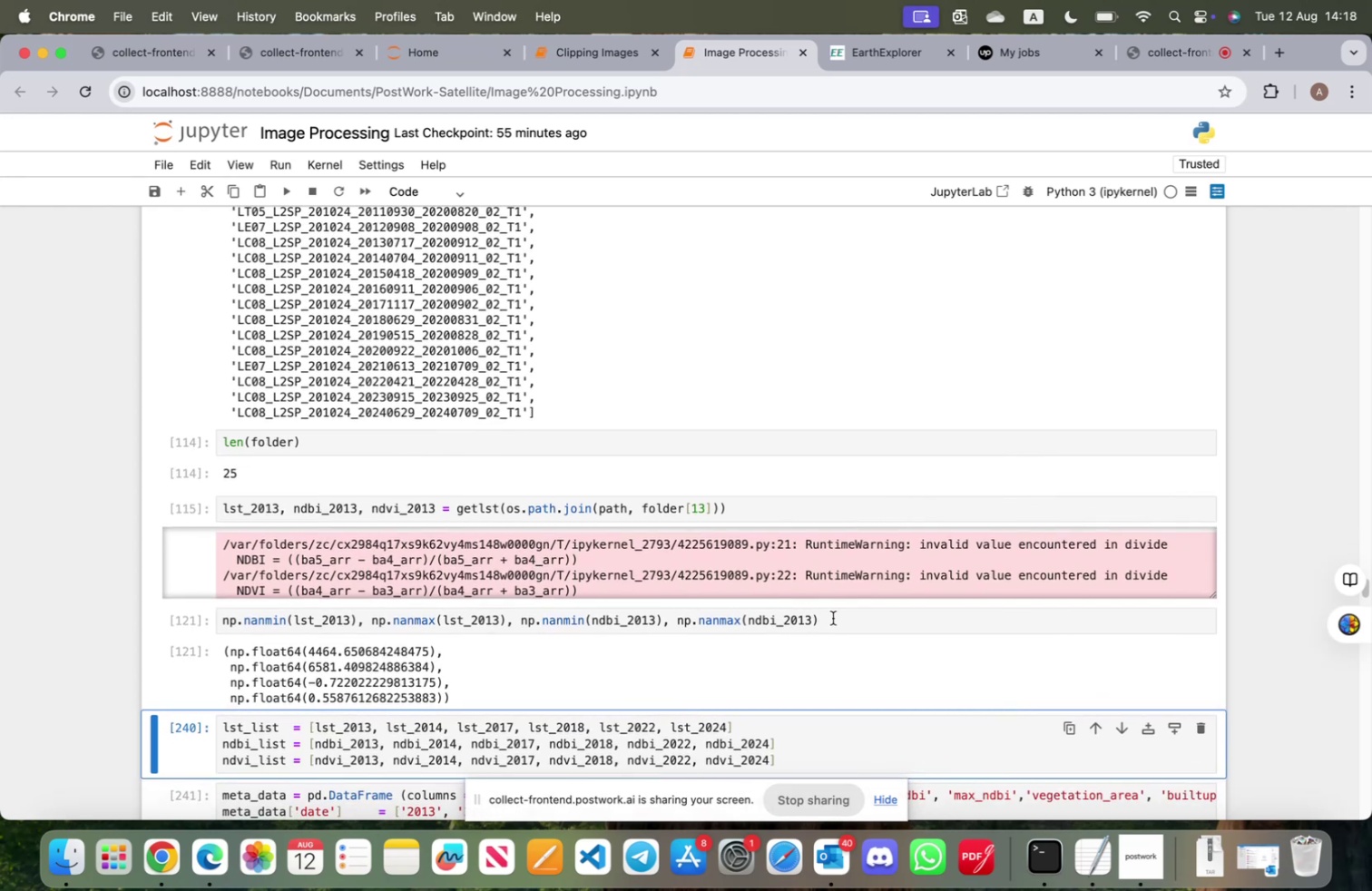 
left_click([833, 617])
 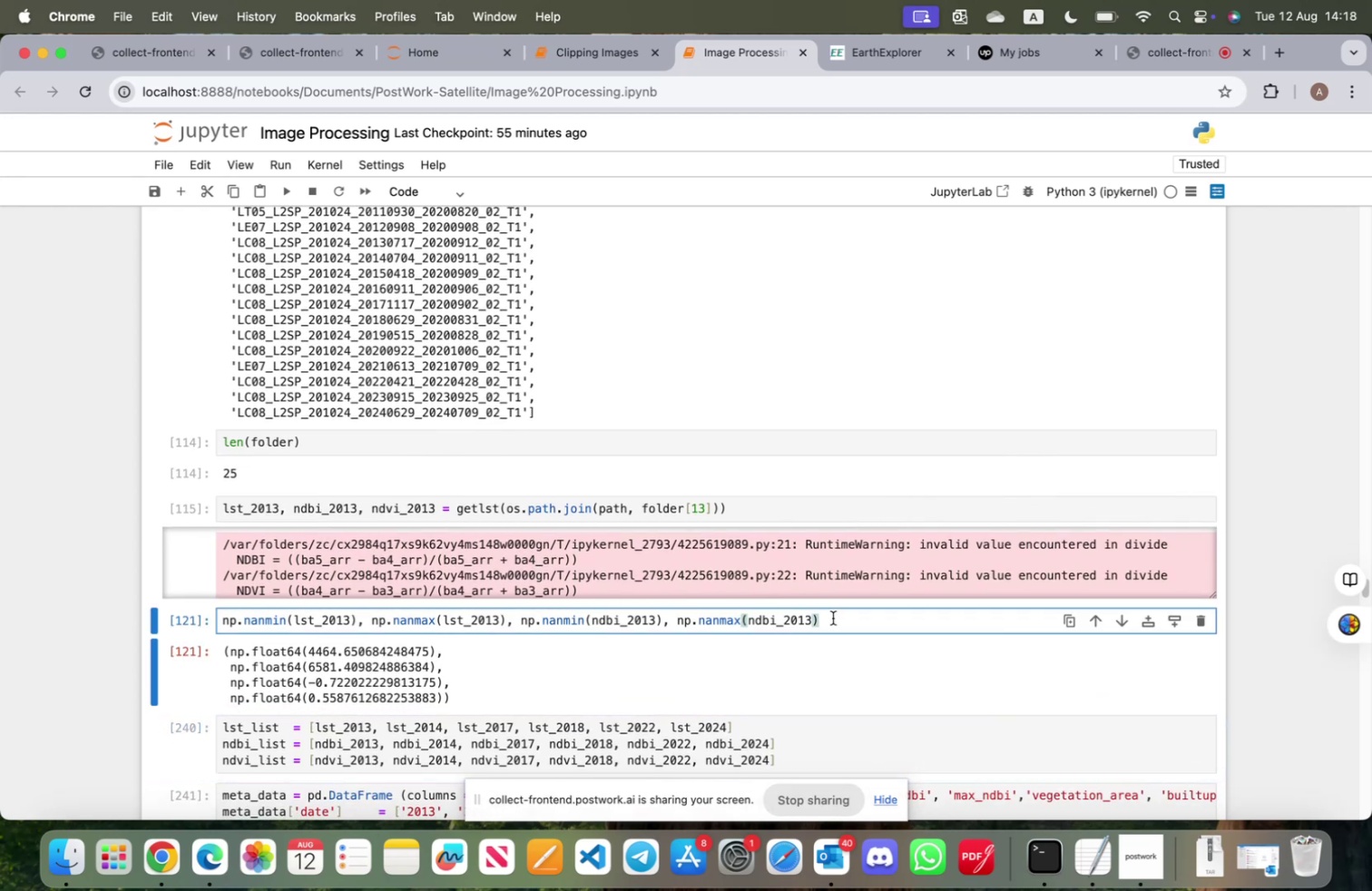 
type(, np.man)
key(Backspace)
key(Backspace)
key(Backspace)
type(nan,)
key(Backspace)
type(min(ndvi, )
key(Backspace)
key(Backspace)
type(_29)
key(Backspace)
type(012)
key(Backspace)
type(3)
 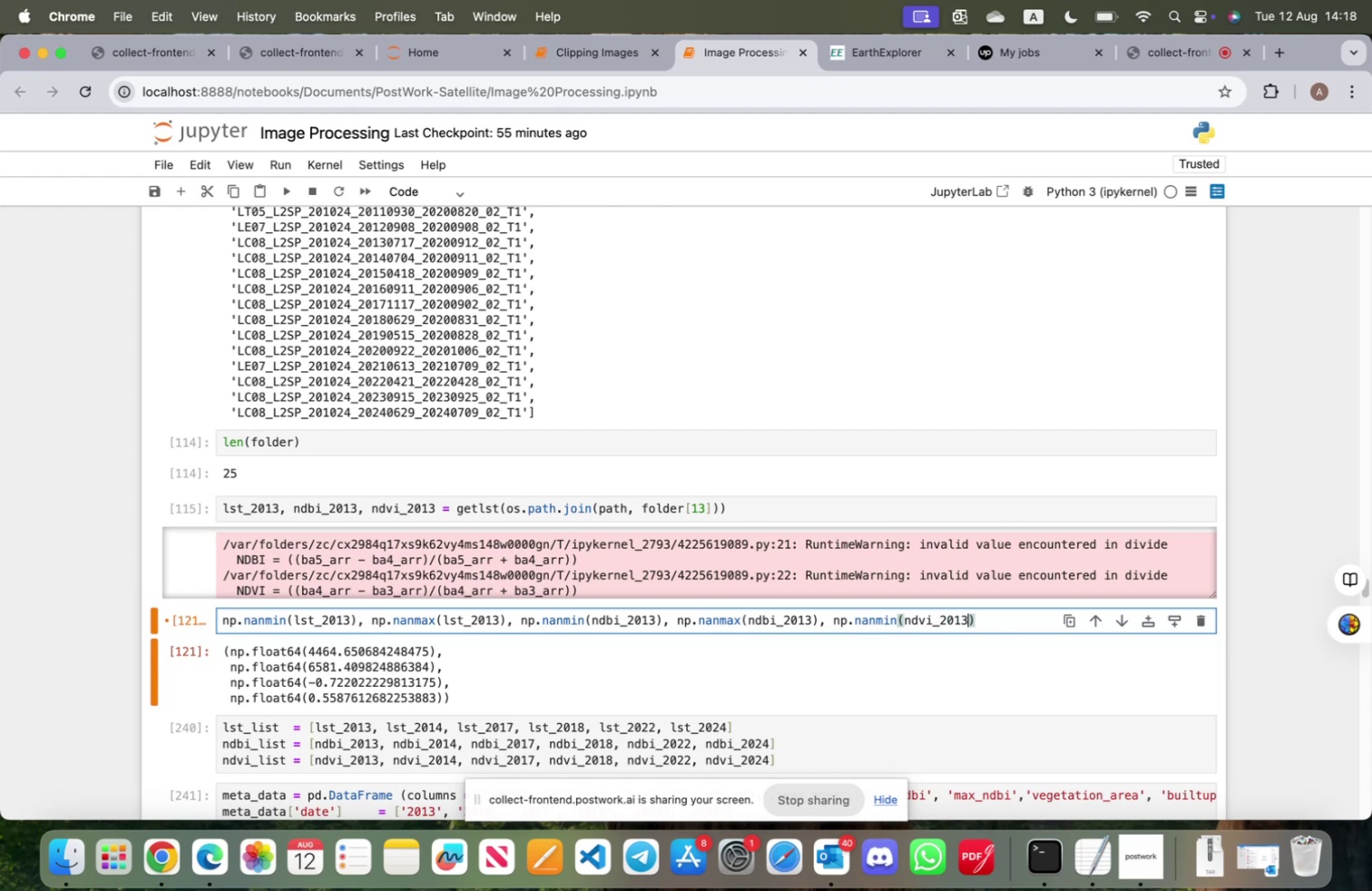 
key(ArrowRight)
 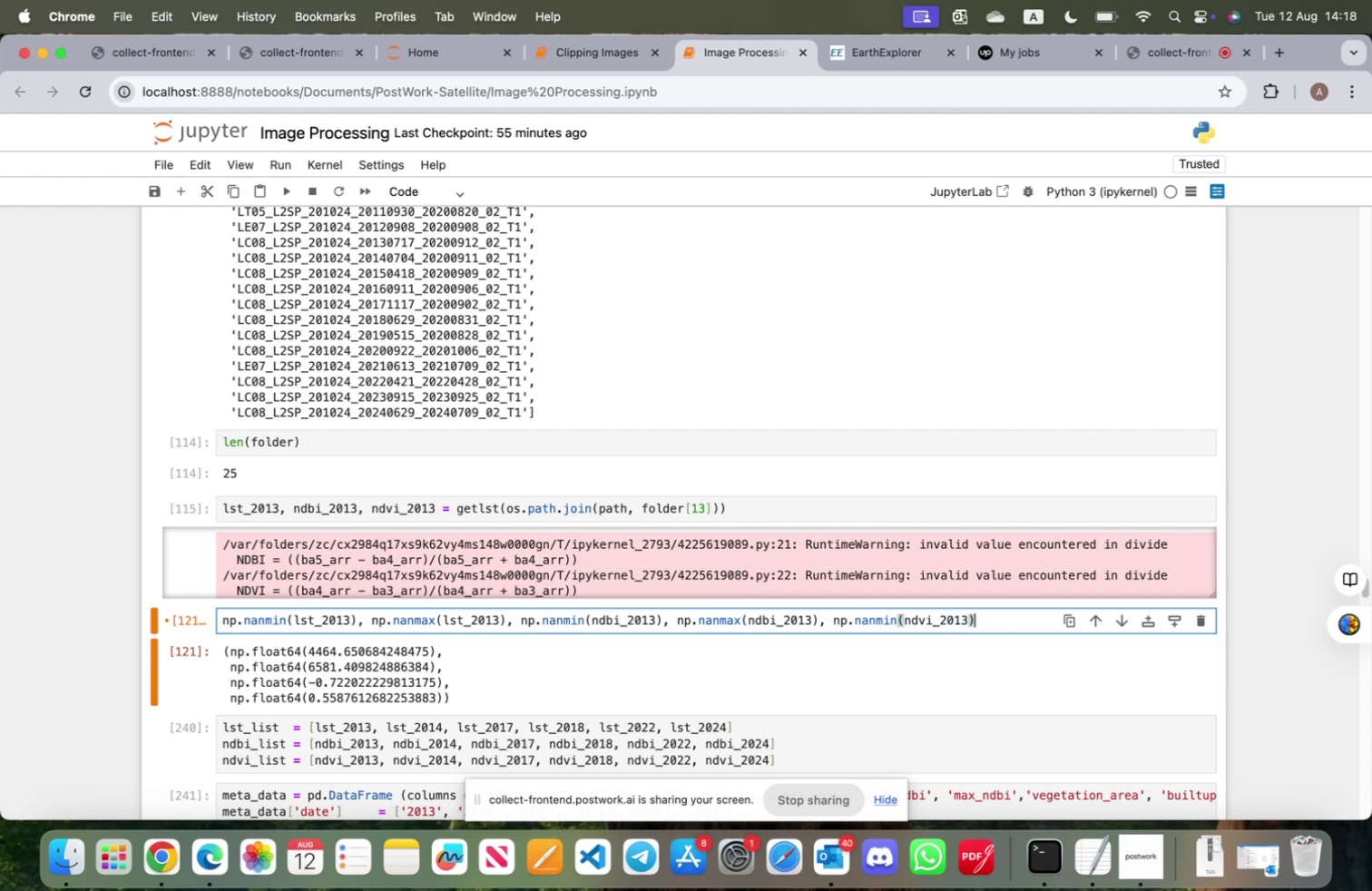 
type(, np.nanmax(ndvi,)
key(Backspace)
type(_2013)
 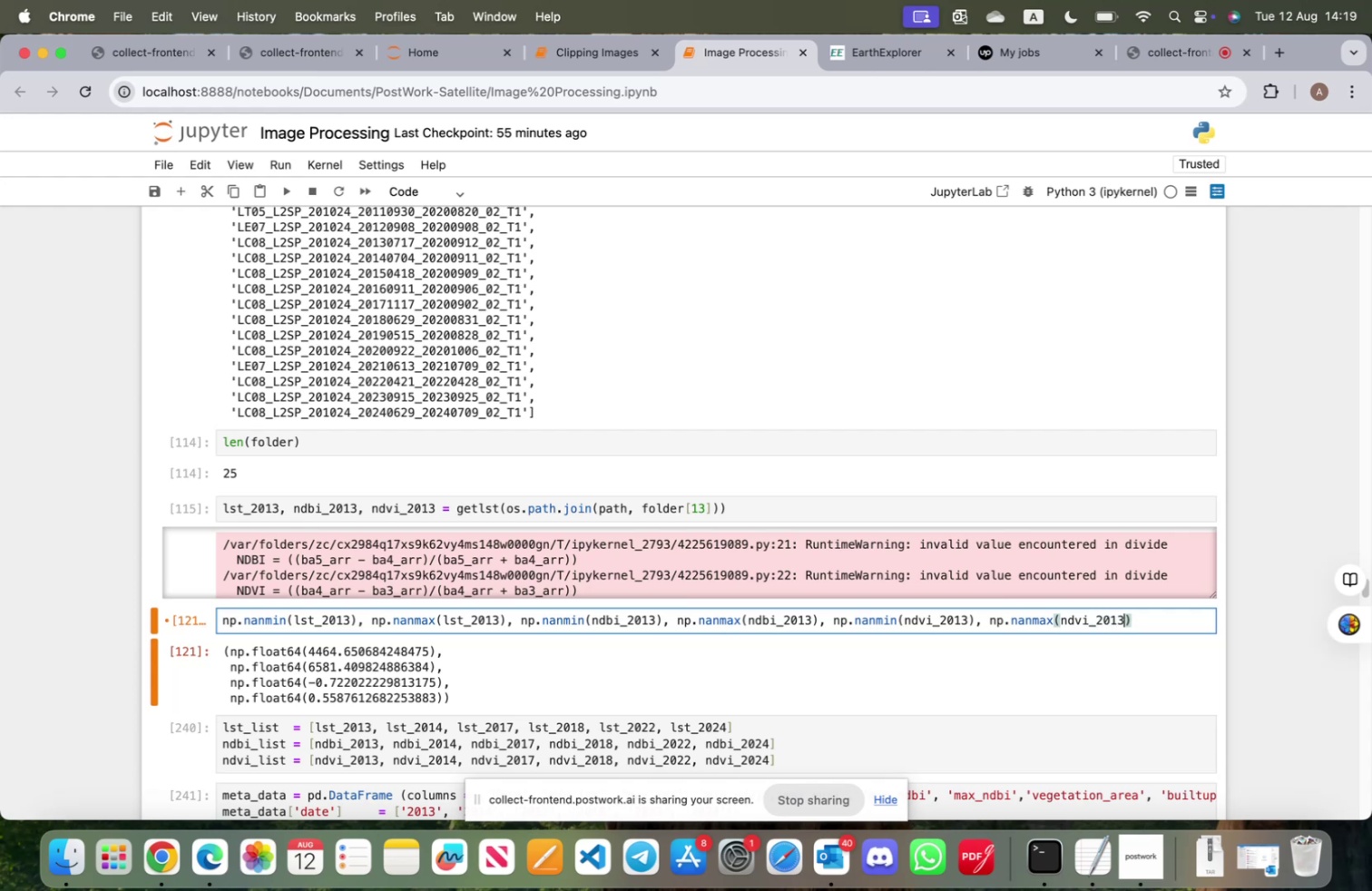 
key(Shift+Enter)
 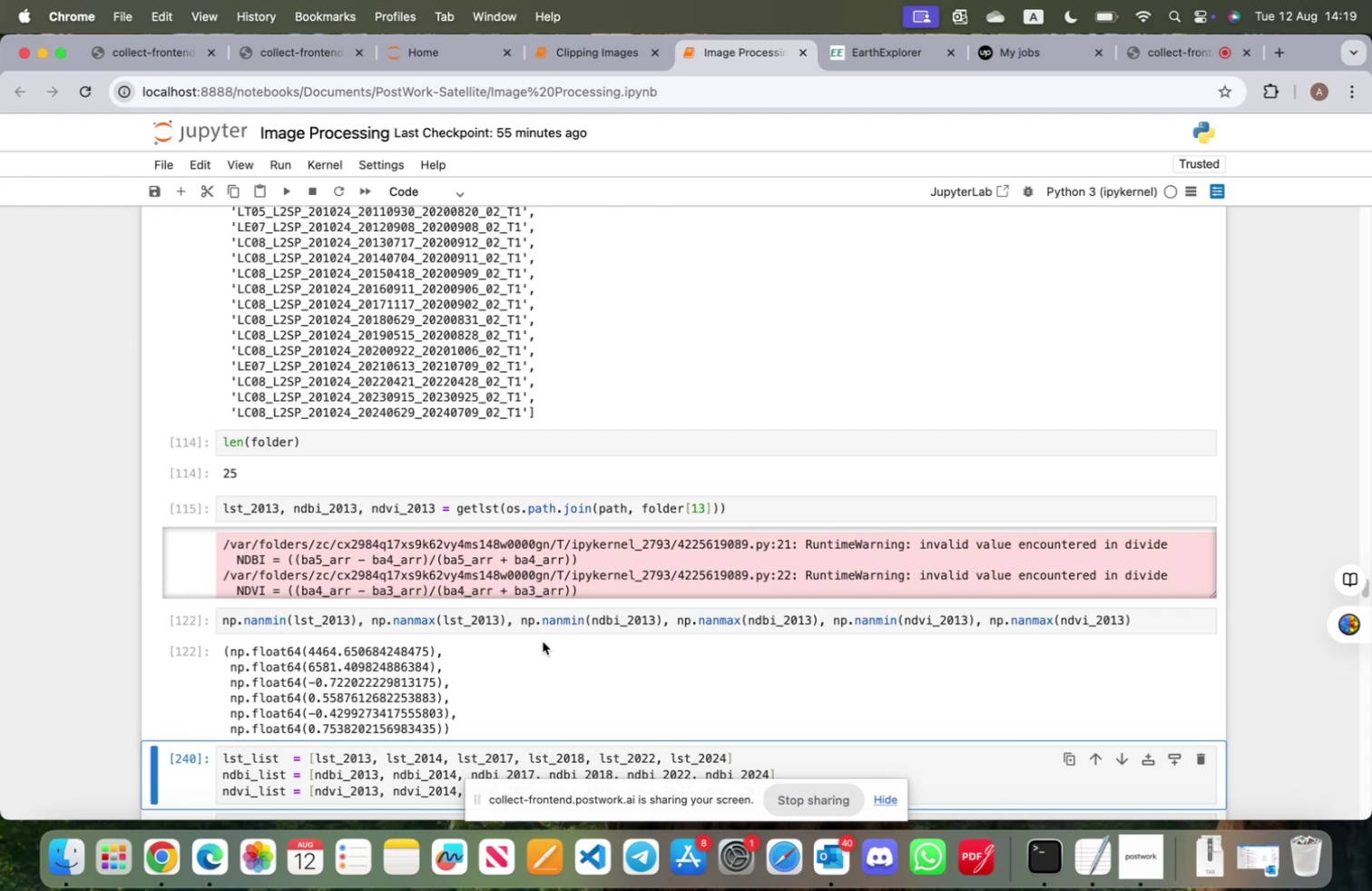 
wait(13.6)
 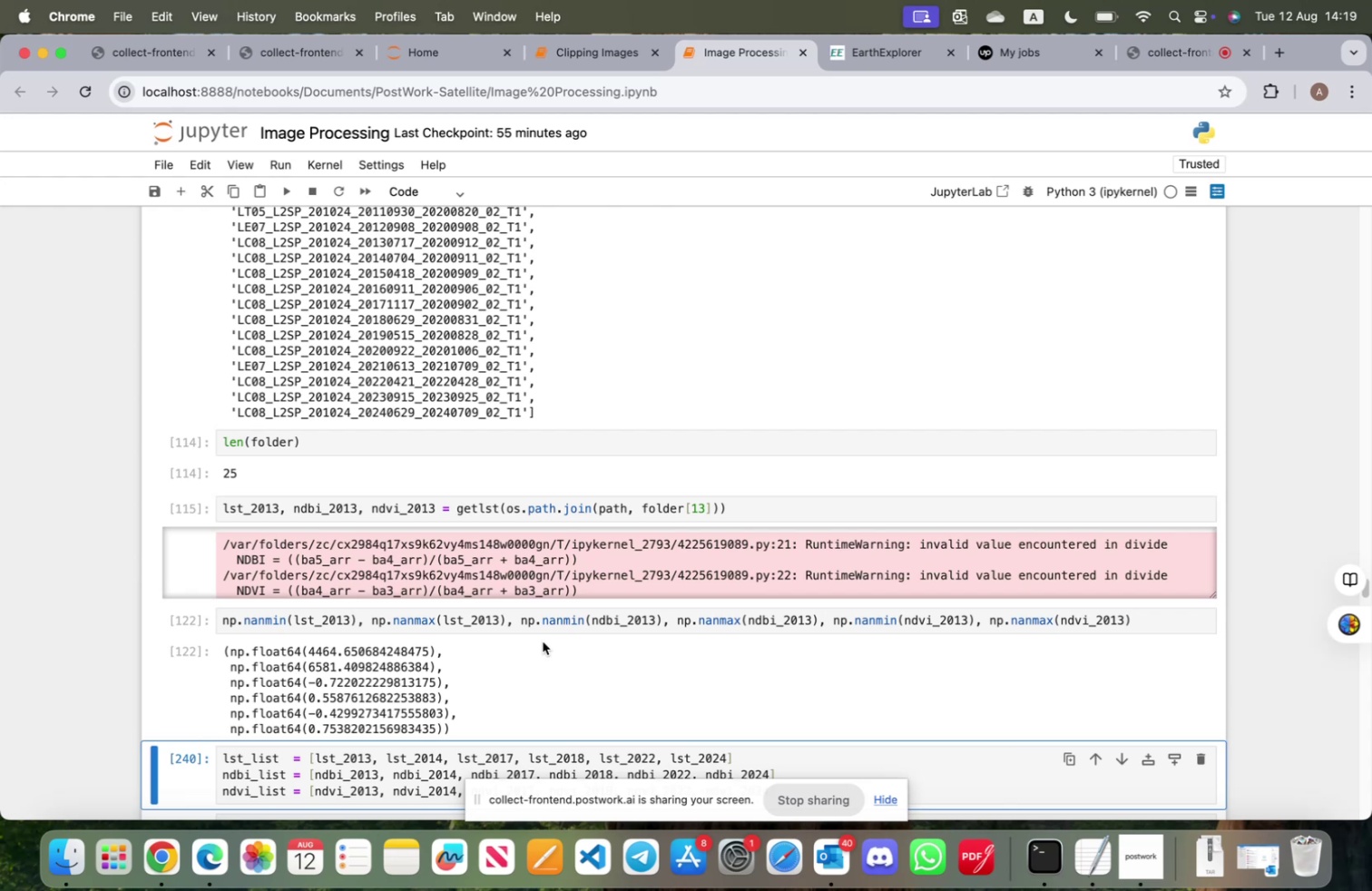 
scroll: coordinate [541, 651], scroll_direction: down, amount: 15.0
 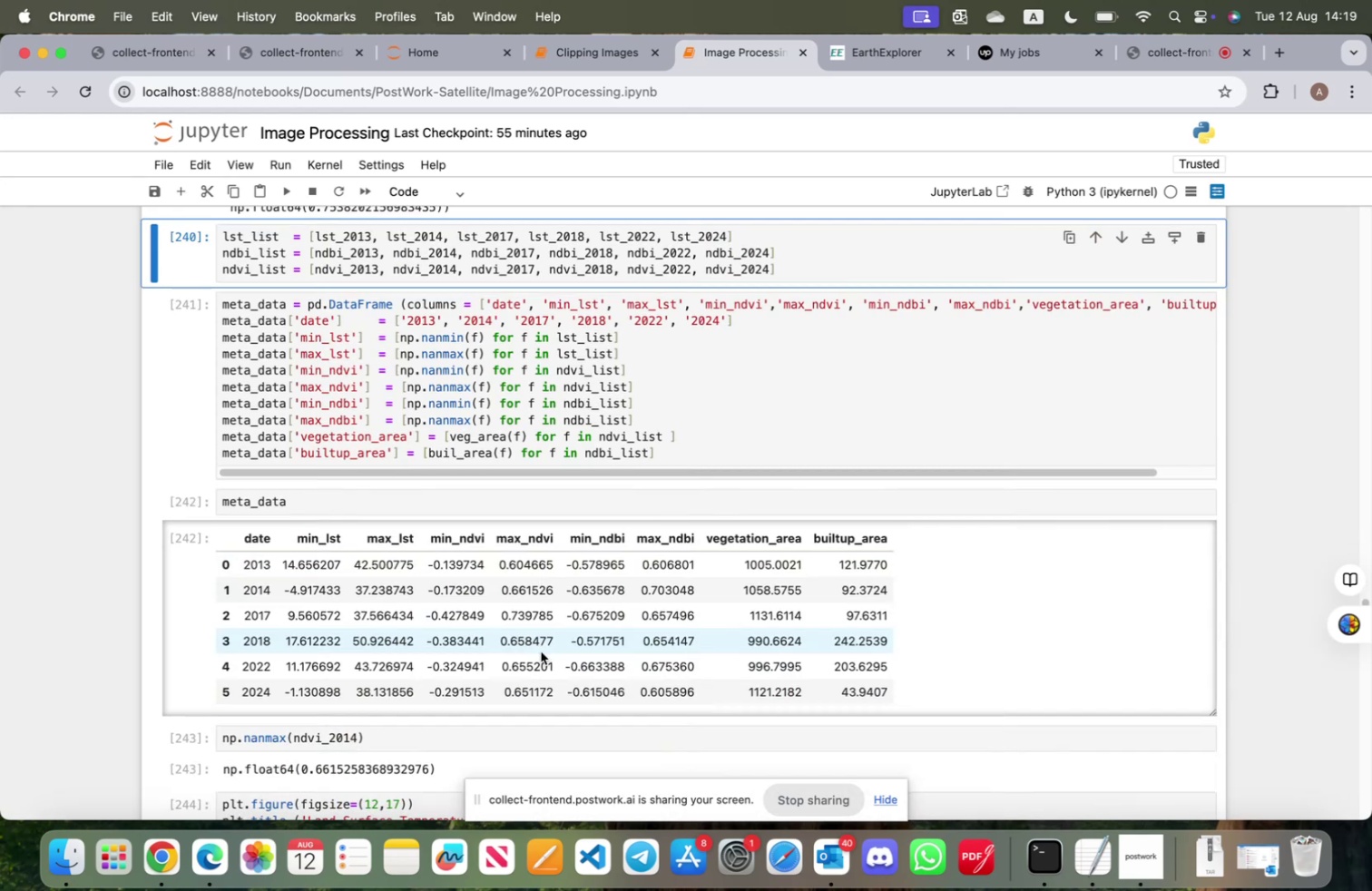 
wait(5.21)
 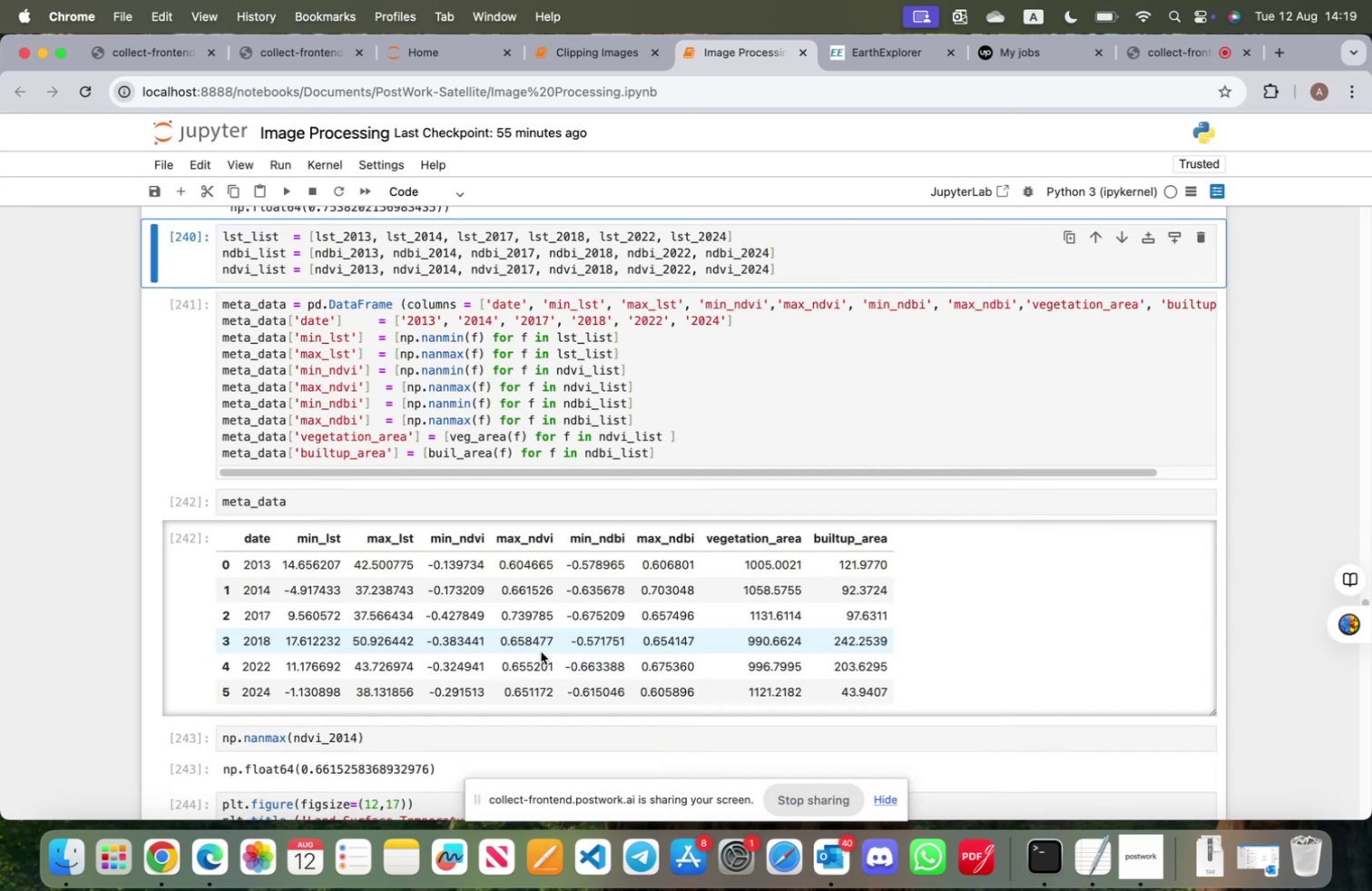 
scroll: coordinate [539, 642], scroll_direction: up, amount: 8.0
 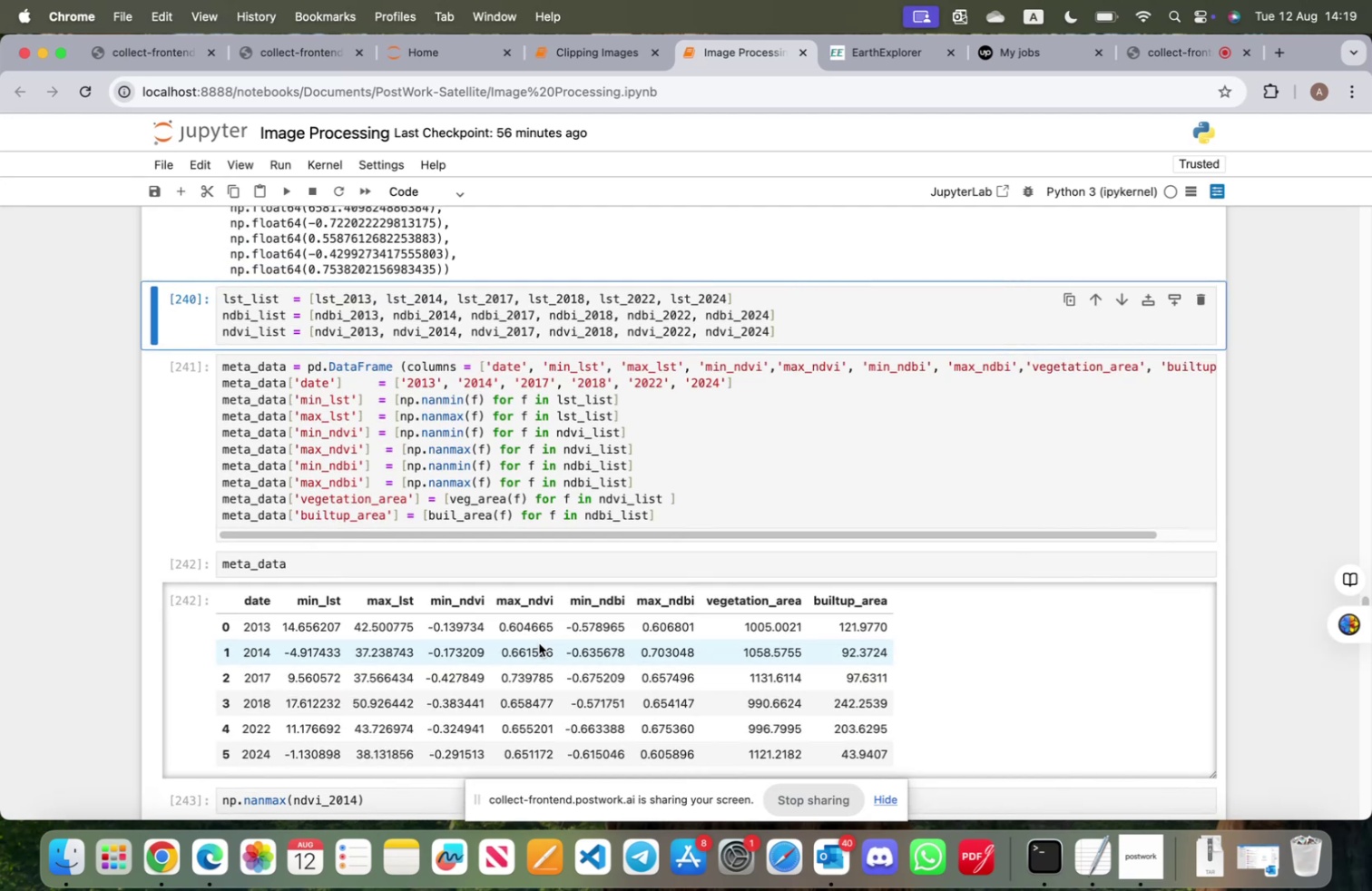 
wait(6.22)
 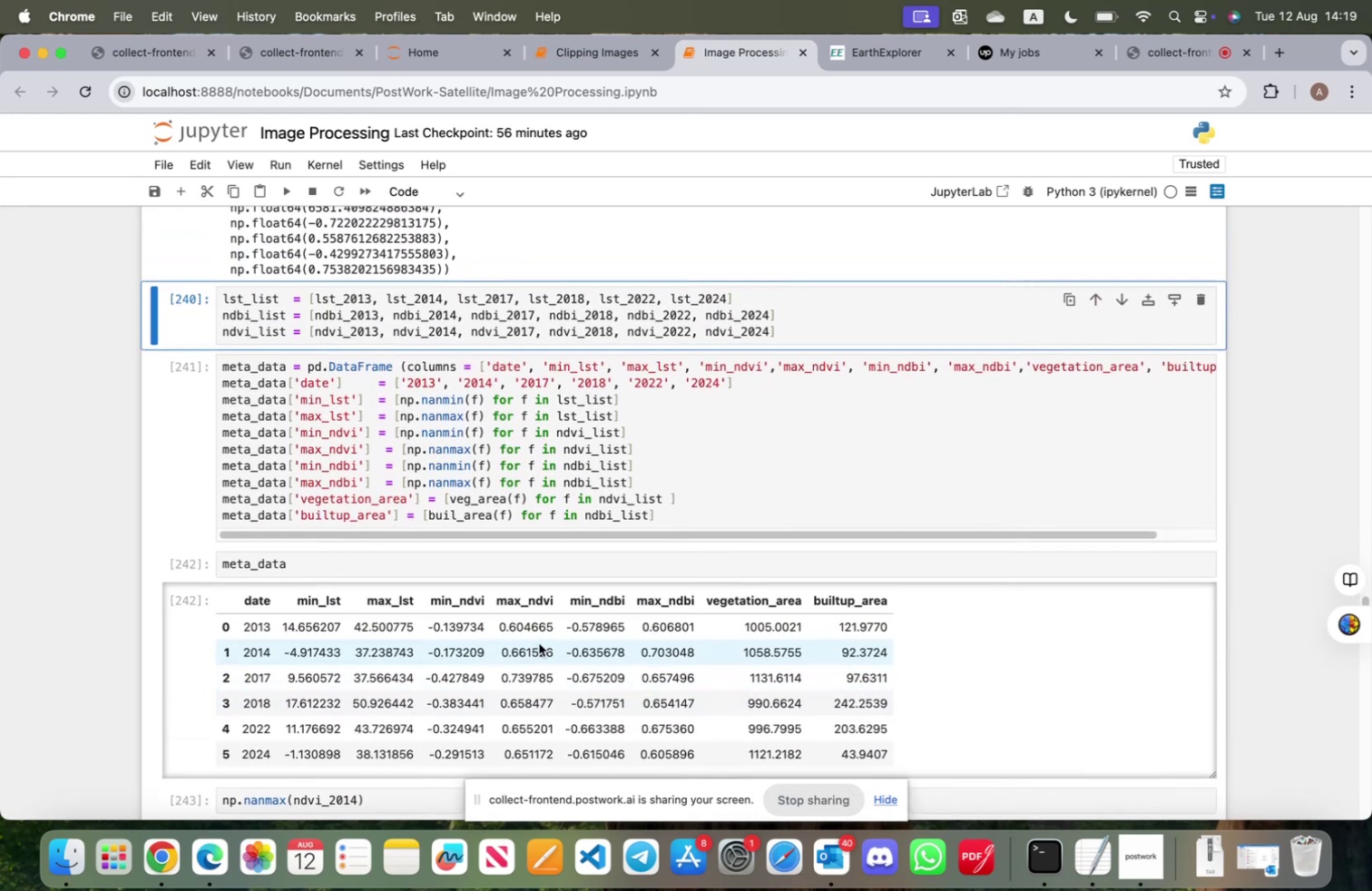 
scroll: coordinate [539, 644], scroll_direction: up, amount: 60.0
 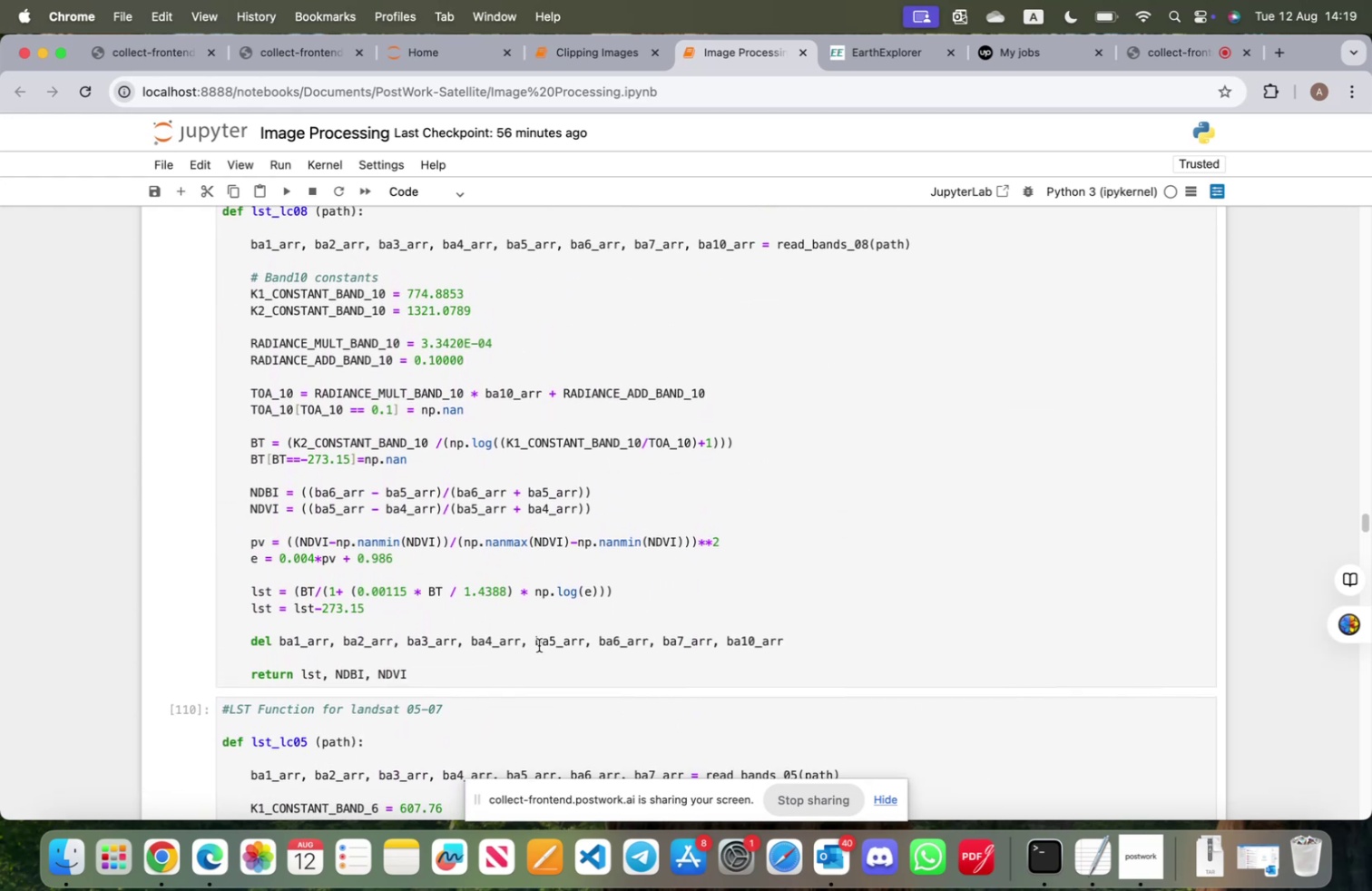 
wait(5.99)
 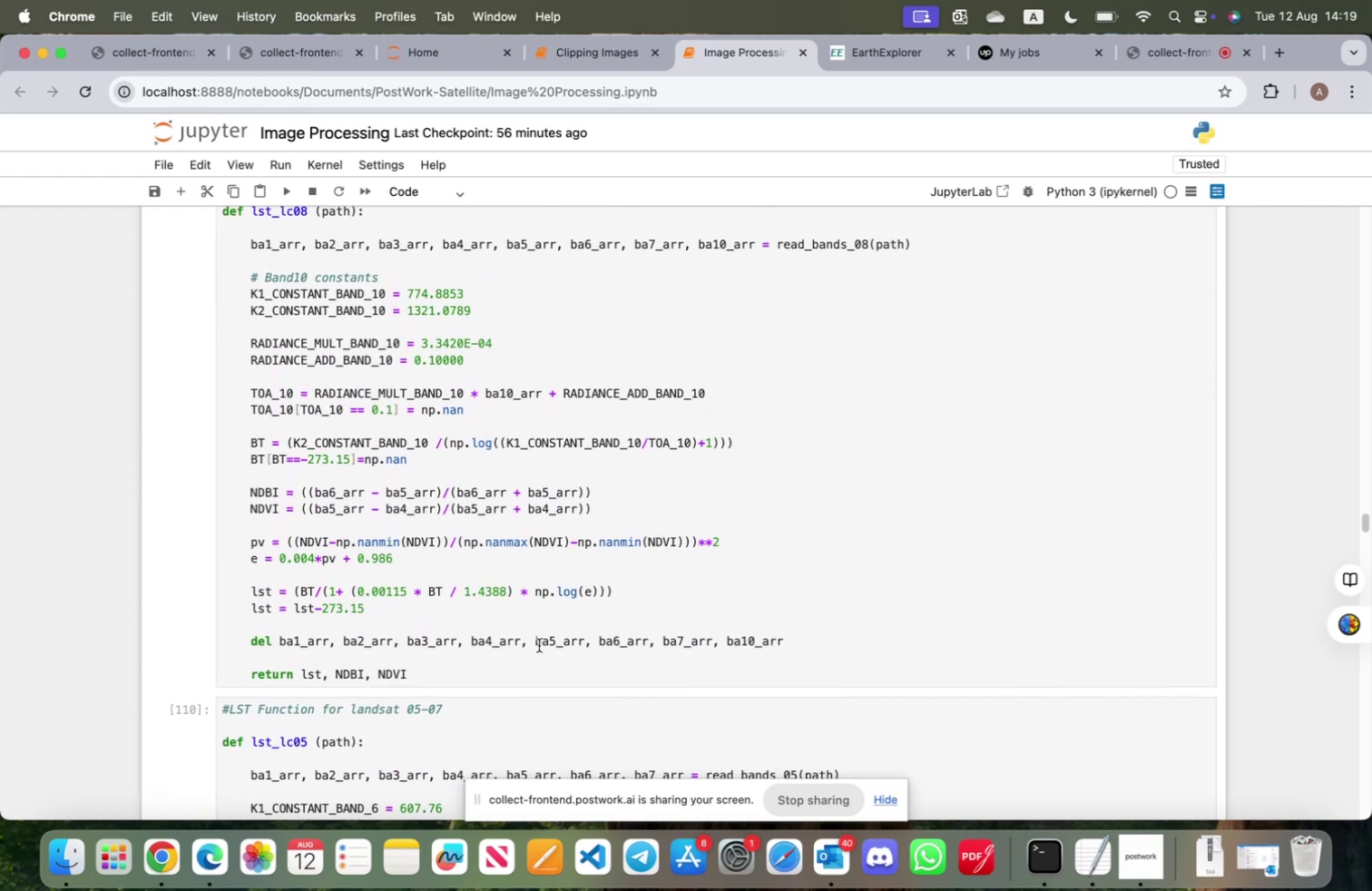 
scroll: coordinate [539, 646], scroll_direction: up, amount: 8.0
 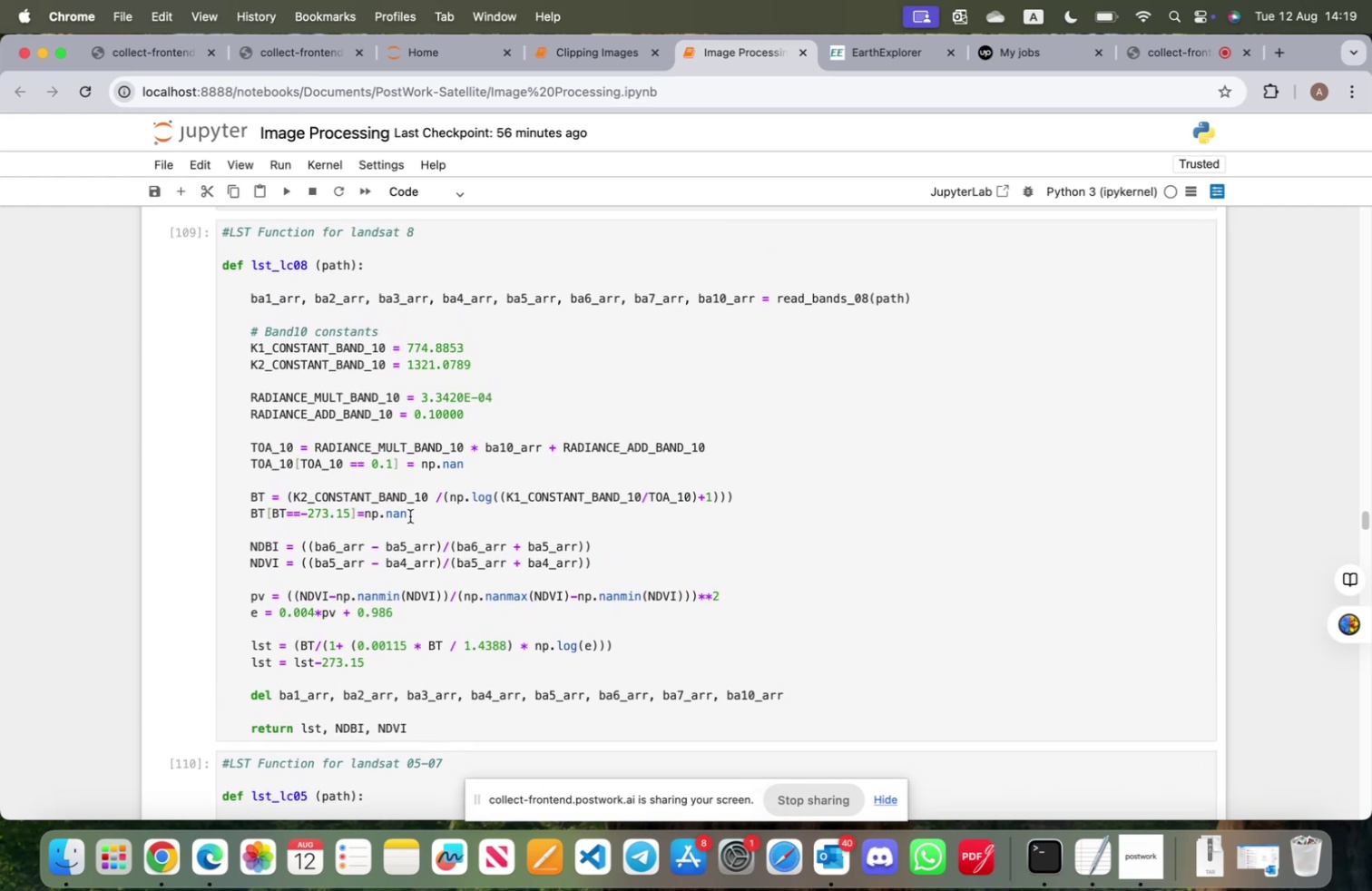 
left_click_drag(start_coordinate=[410, 513], to_coordinate=[223, 513])
 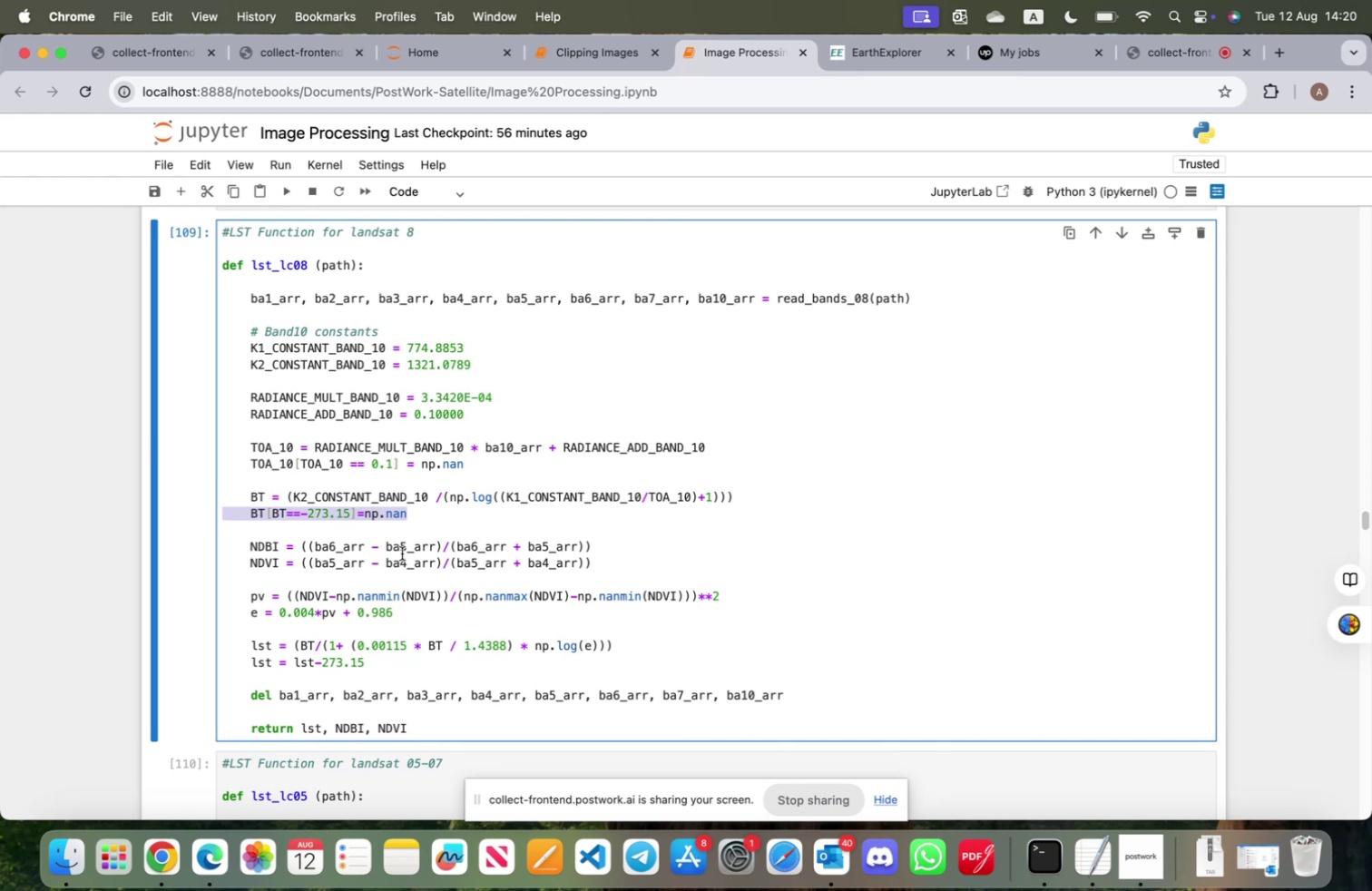 
key(Backspace)
 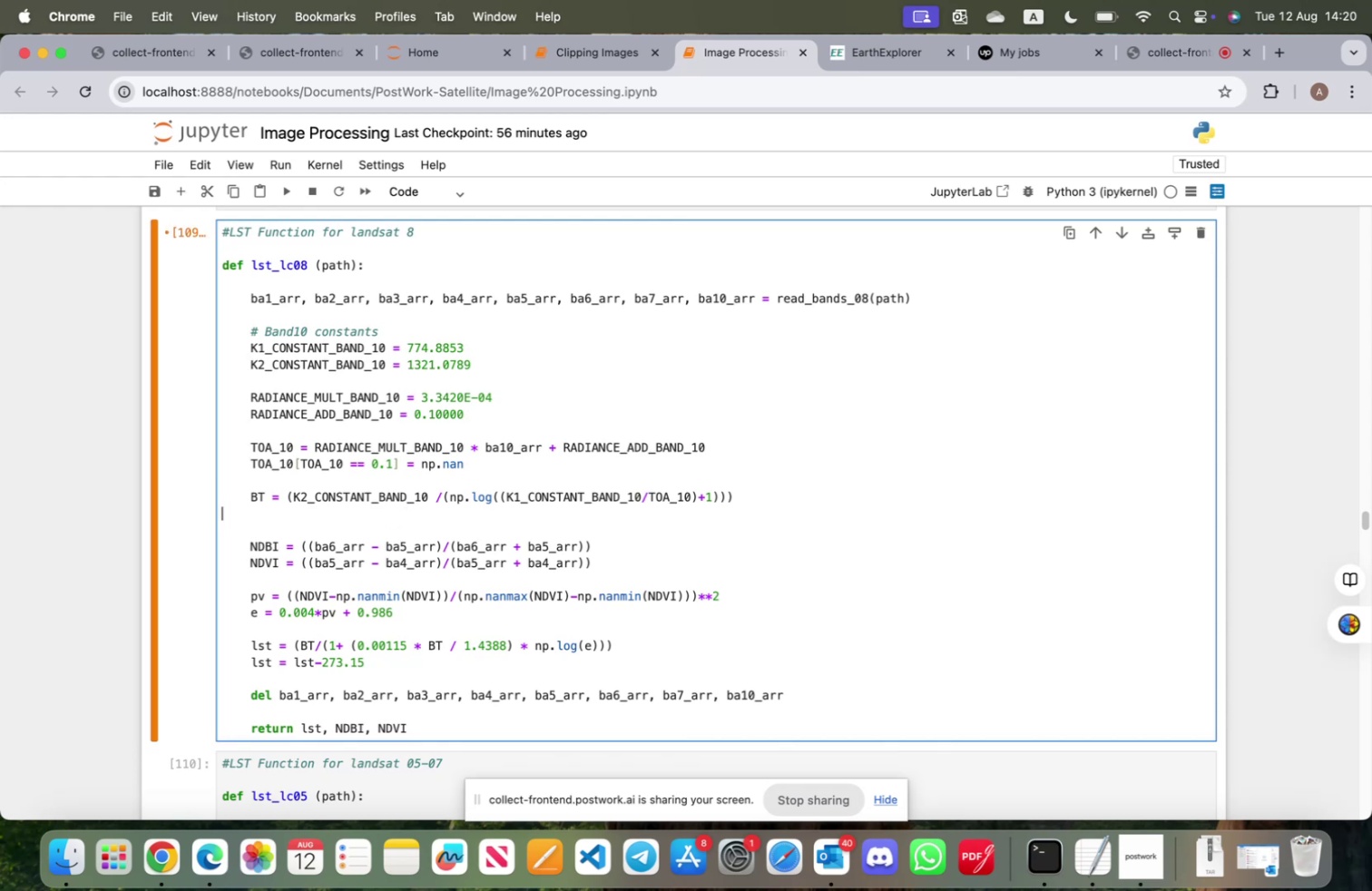 
key(Backspace)
 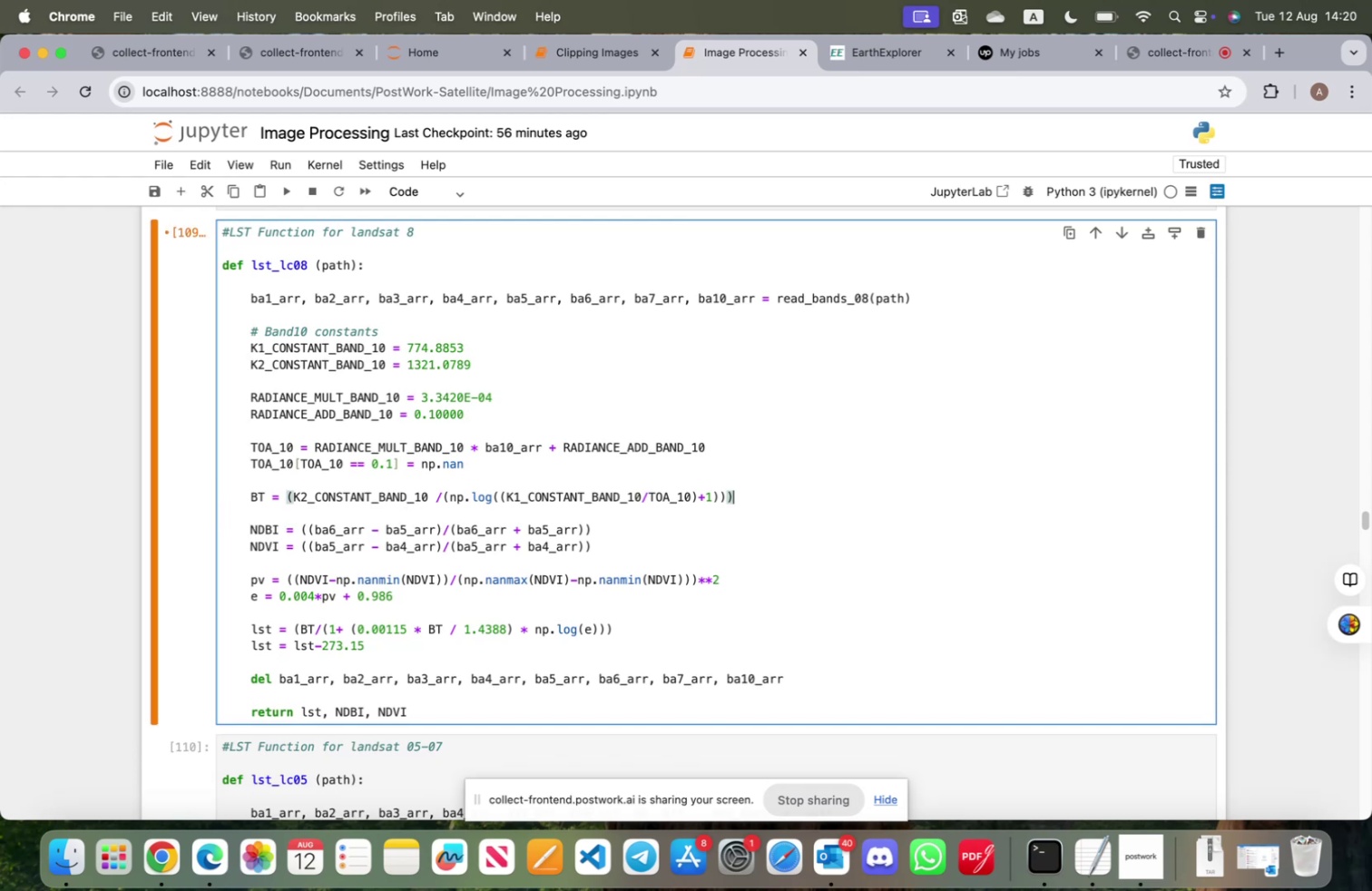 
key(Shift+ShiftRight)
 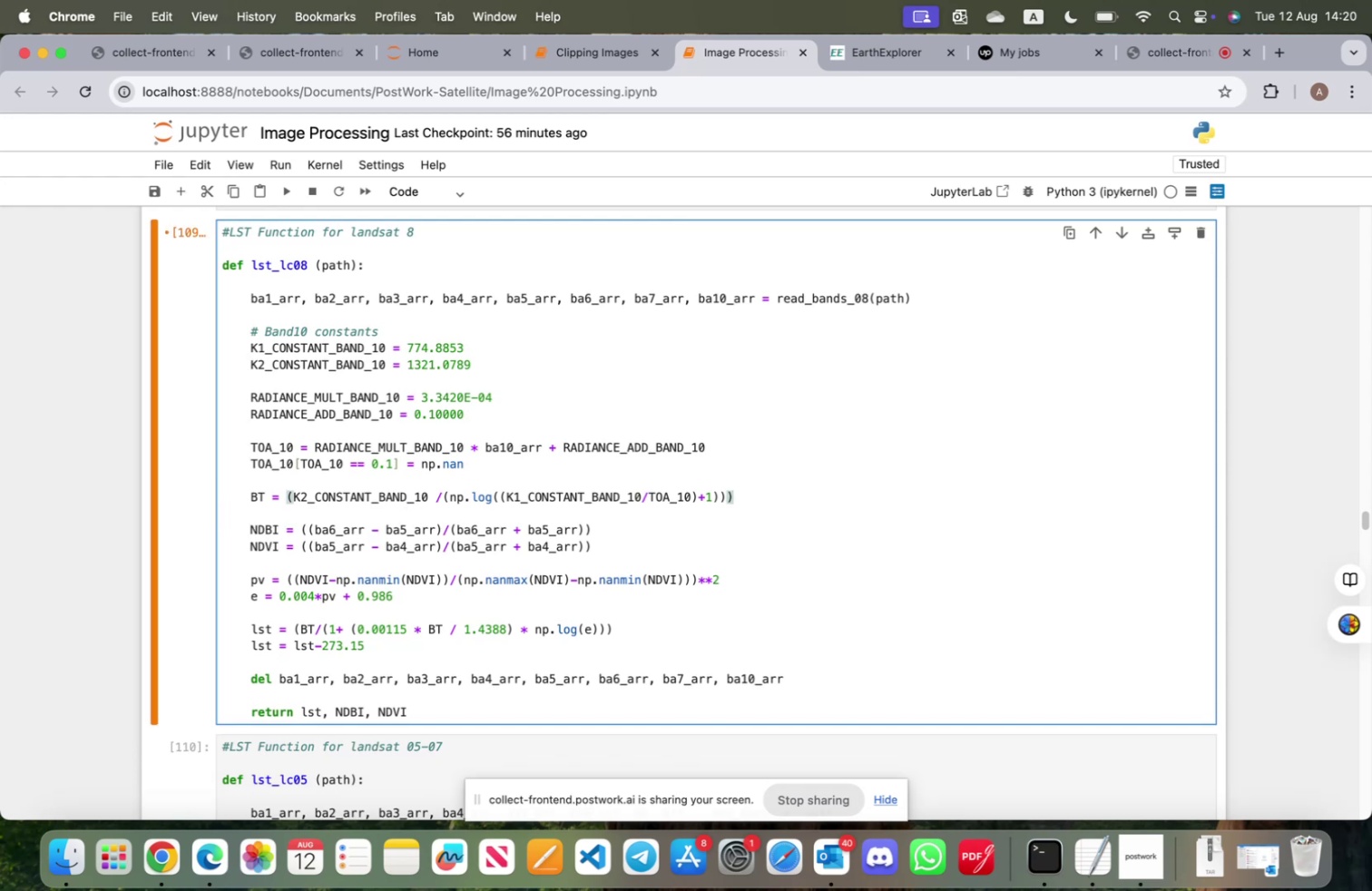 
key(Shift+Enter)
 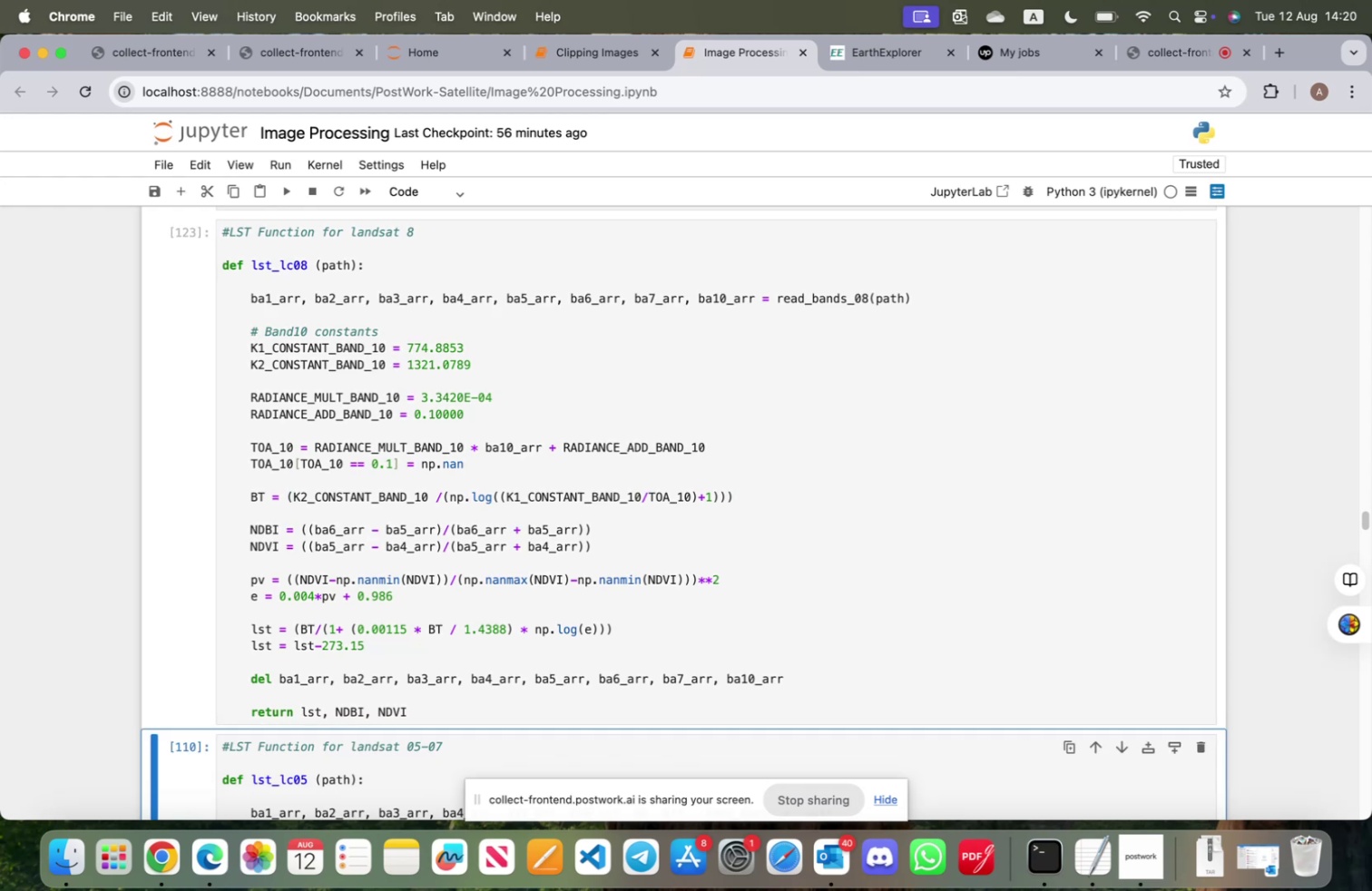 
key(Shift+ShiftRight)
 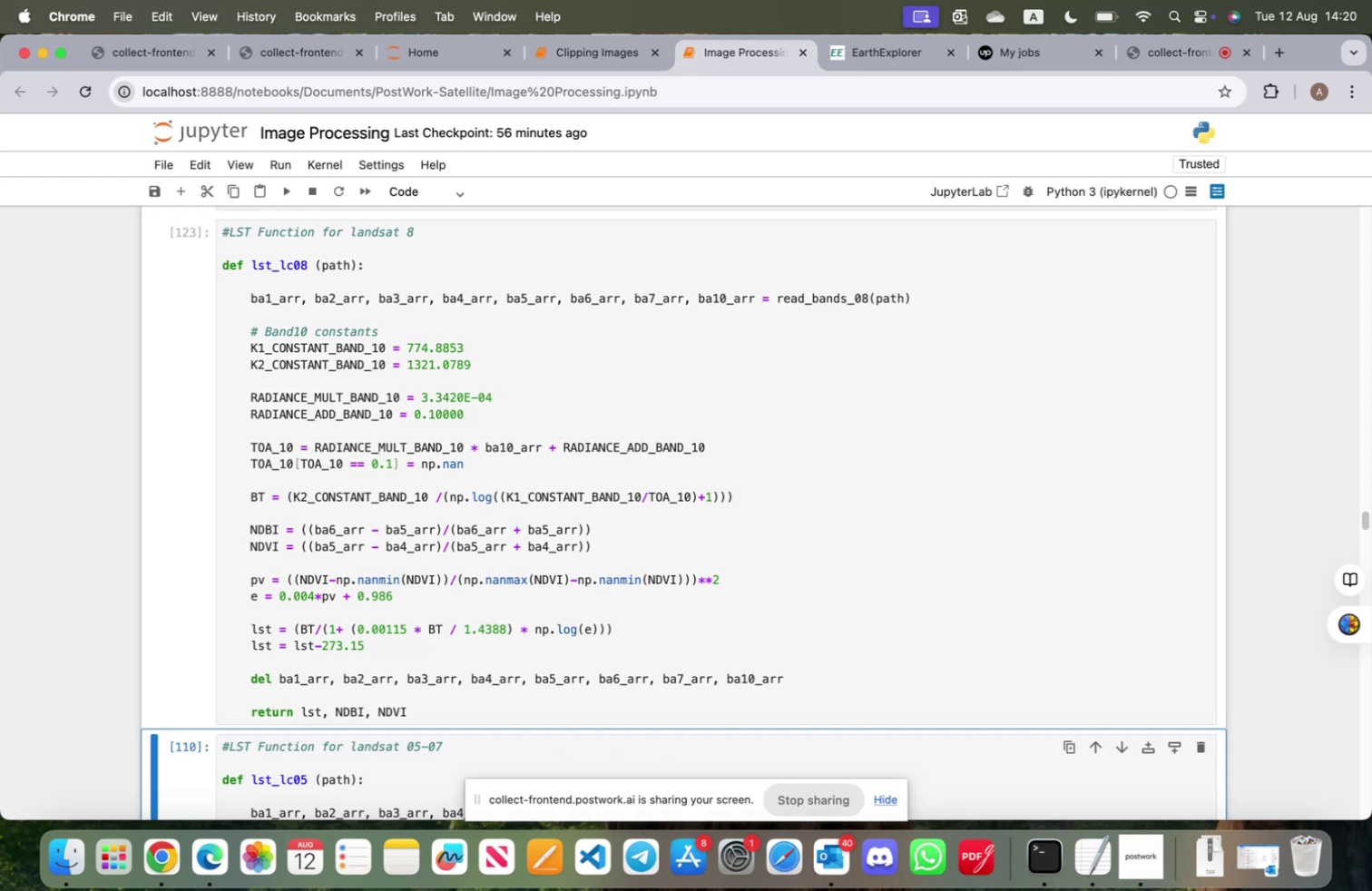 
key(Shift+Enter)
 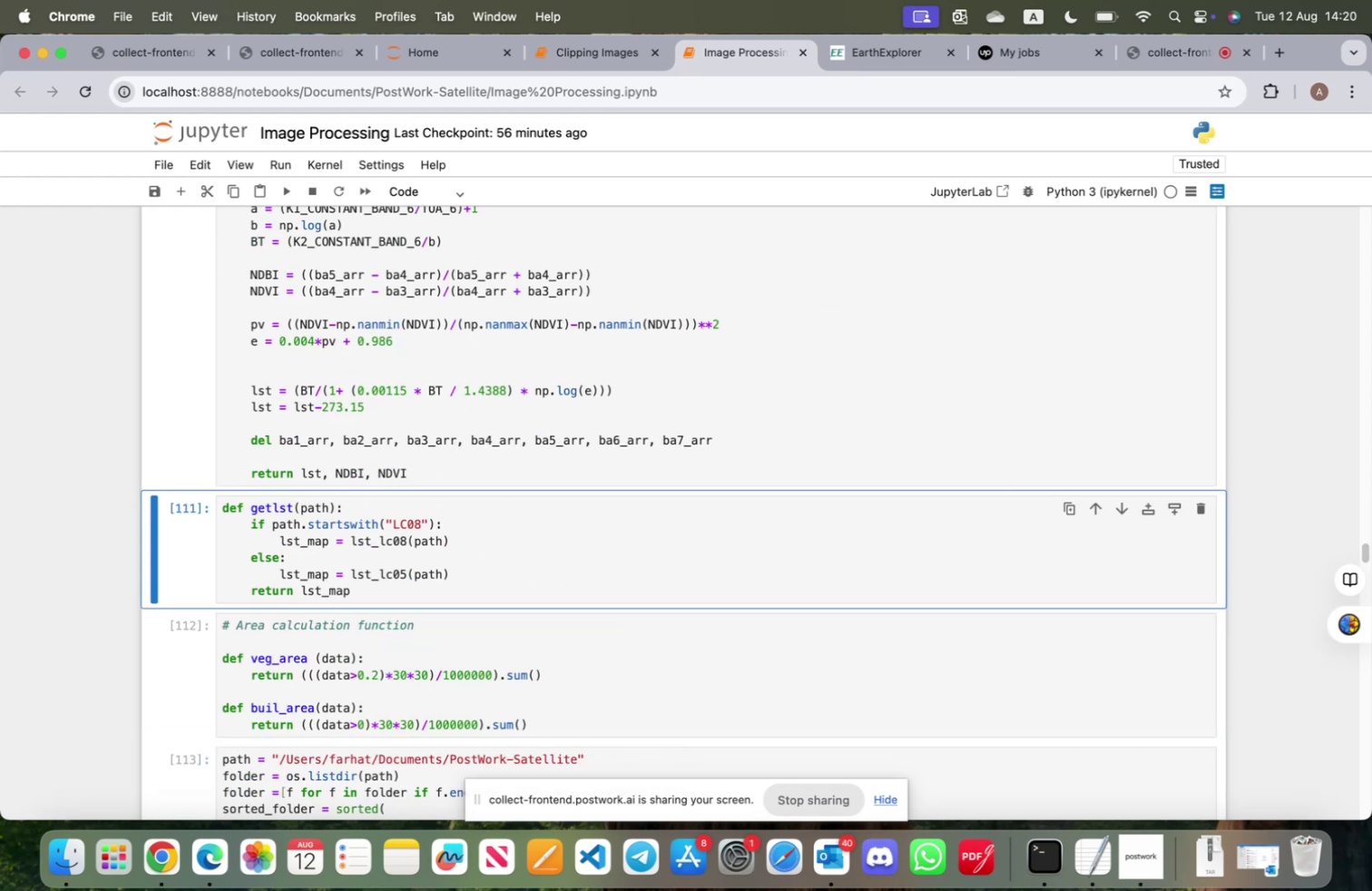 
key(Shift+ShiftRight)
 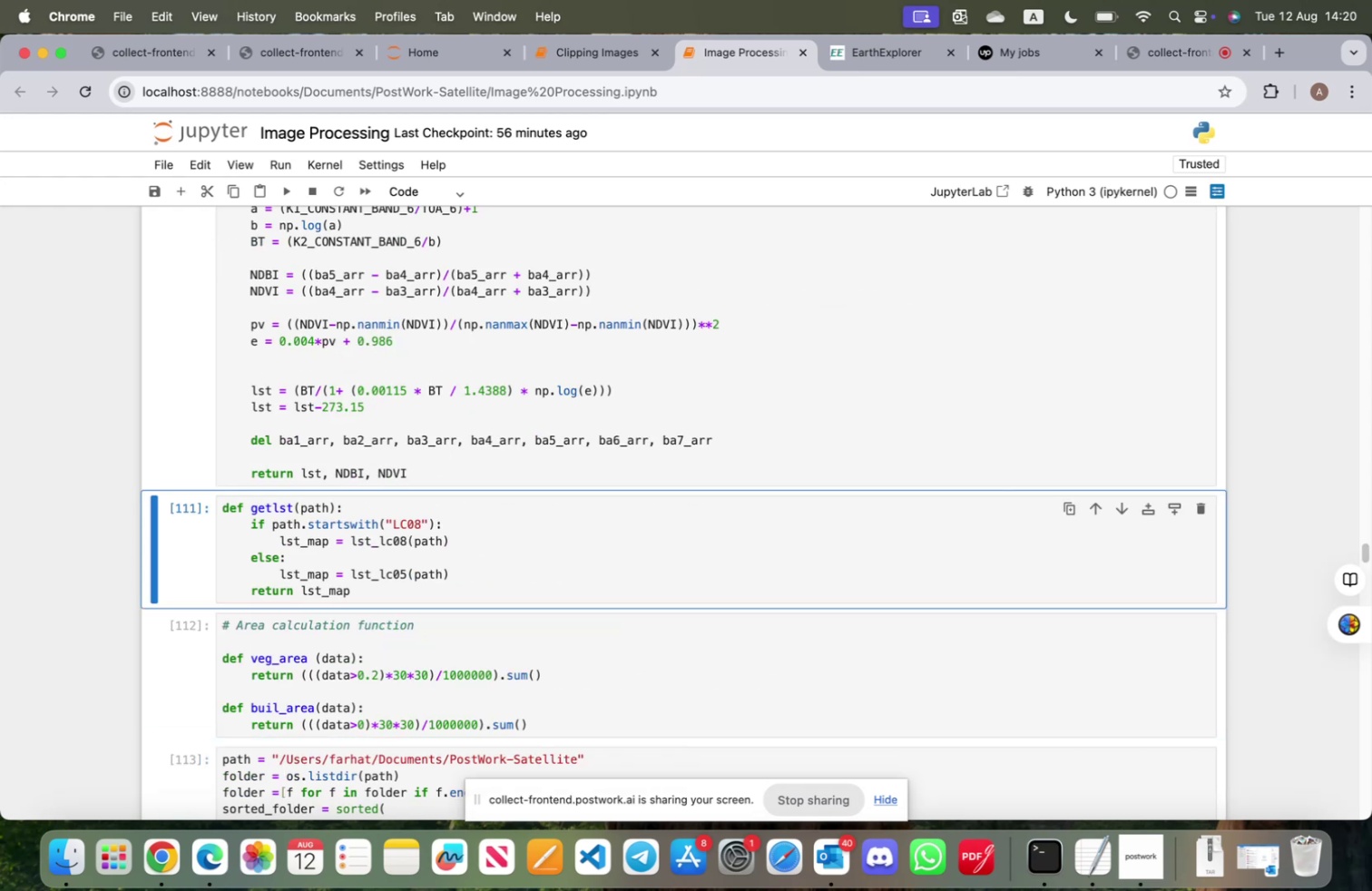 
key(Enter)
 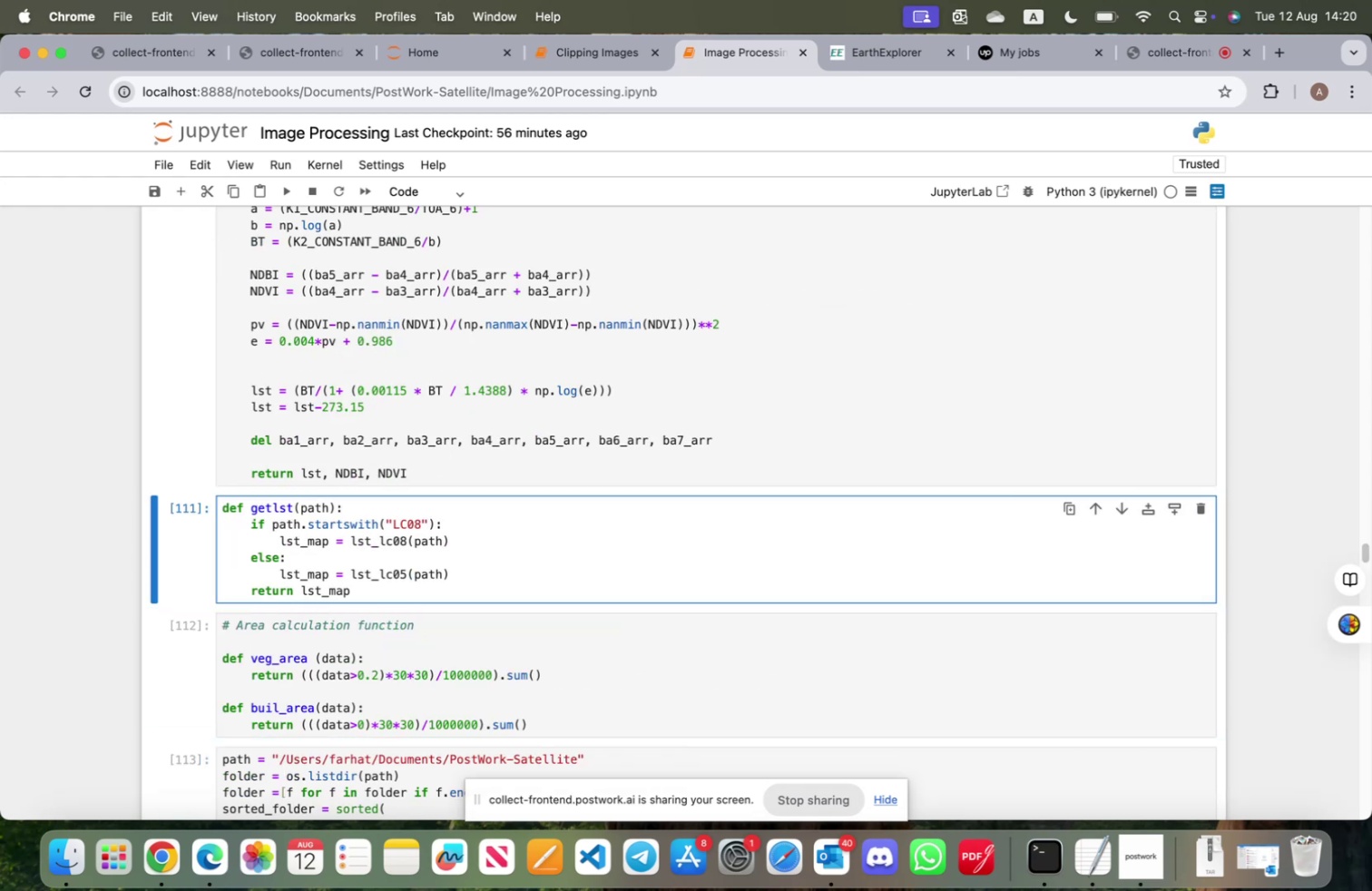 
key(Shift+ShiftRight)
 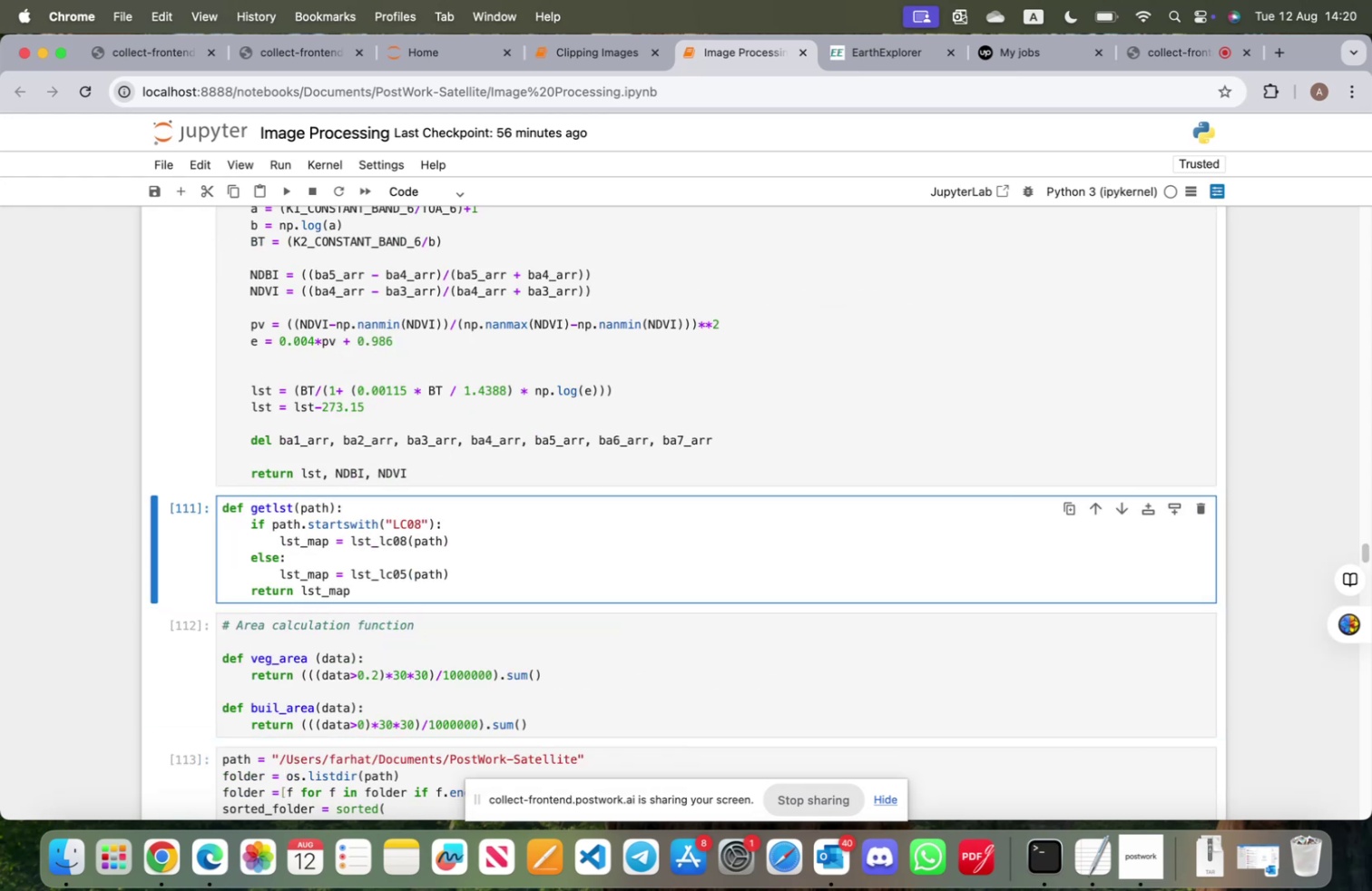 
key(Enter)
 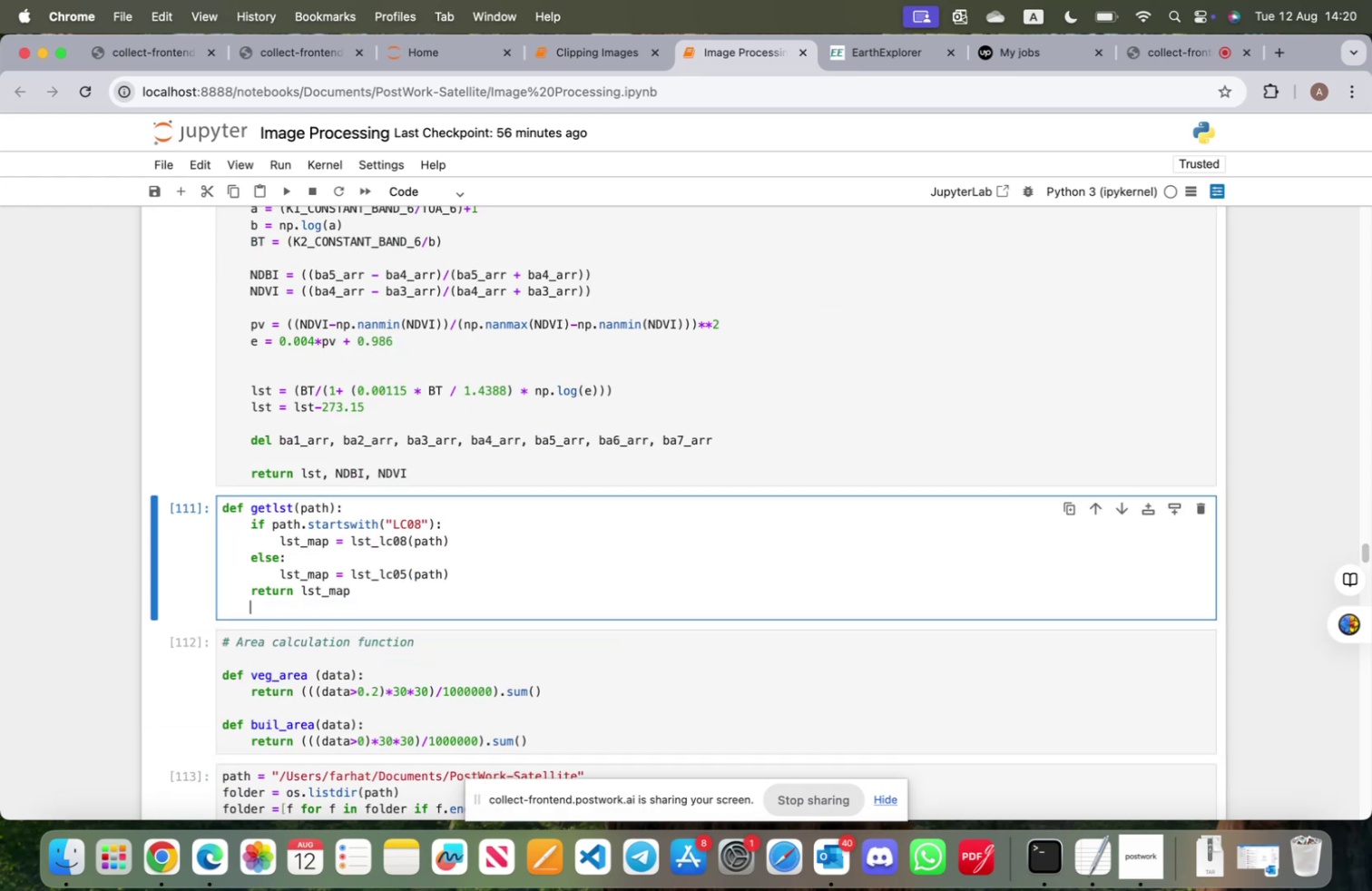 
key(Shift+ShiftRight)
 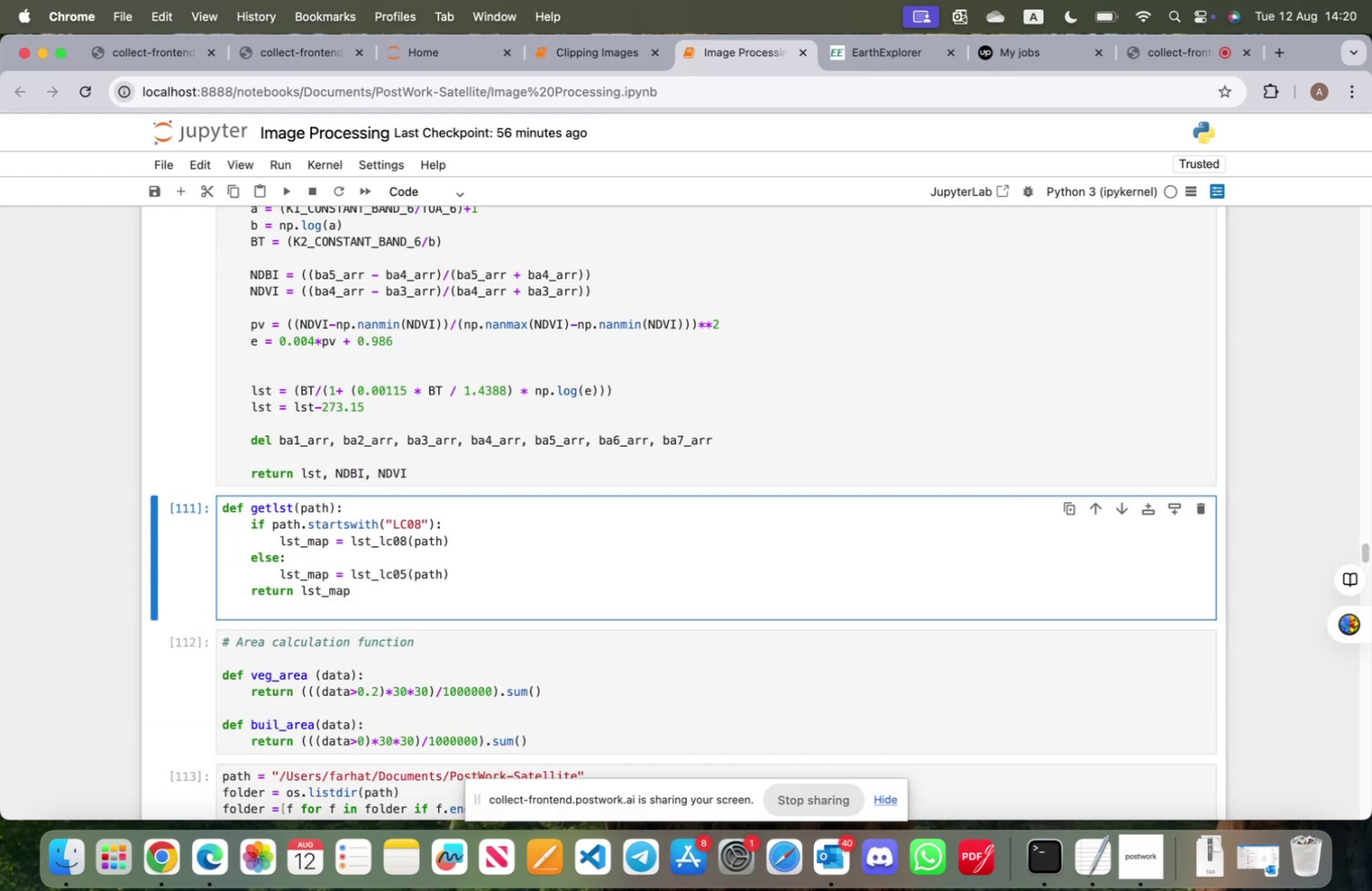 
key(Backspace)
 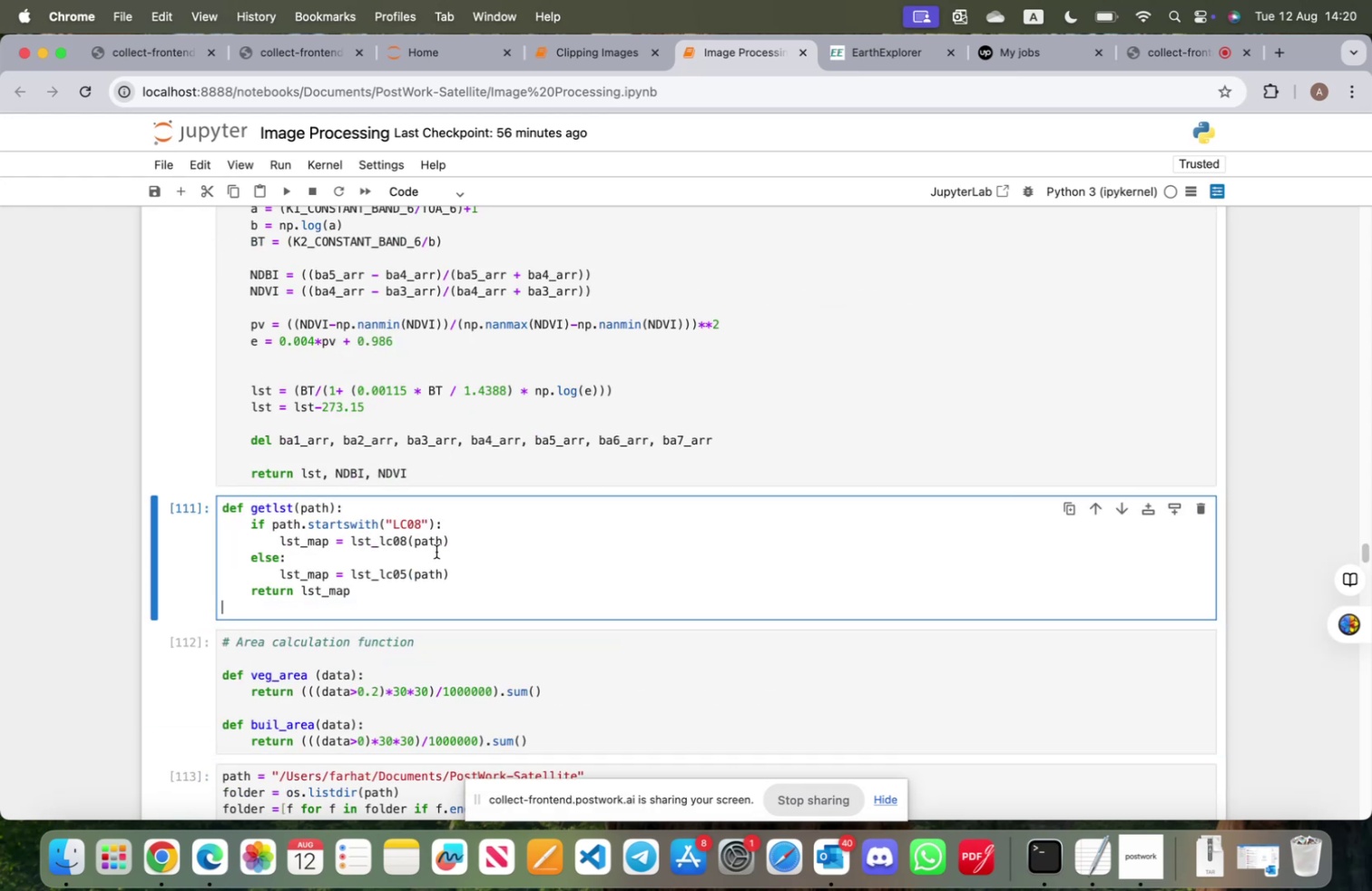 
key(Backspace)
 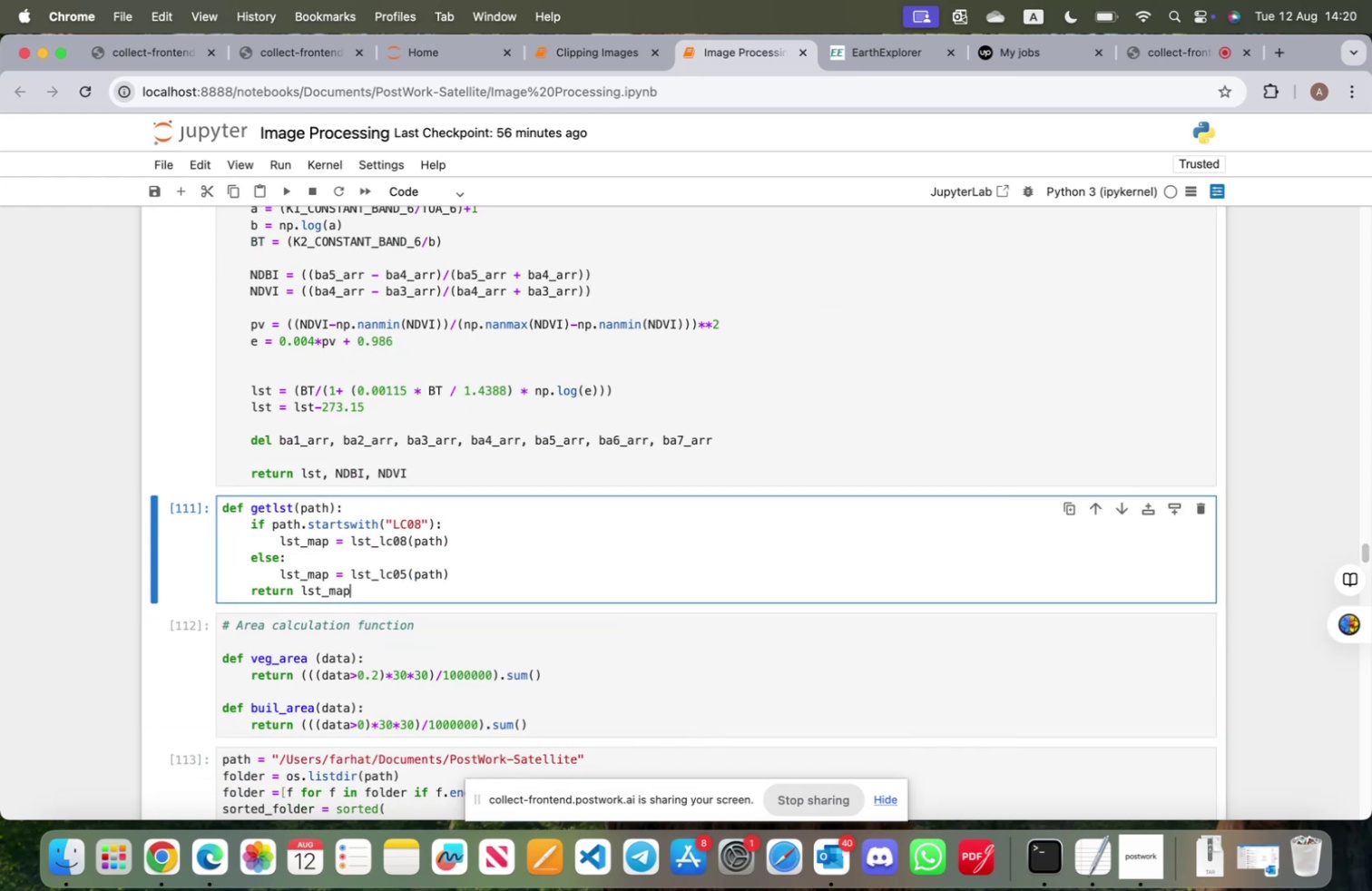 
key(Shift+ShiftRight)
 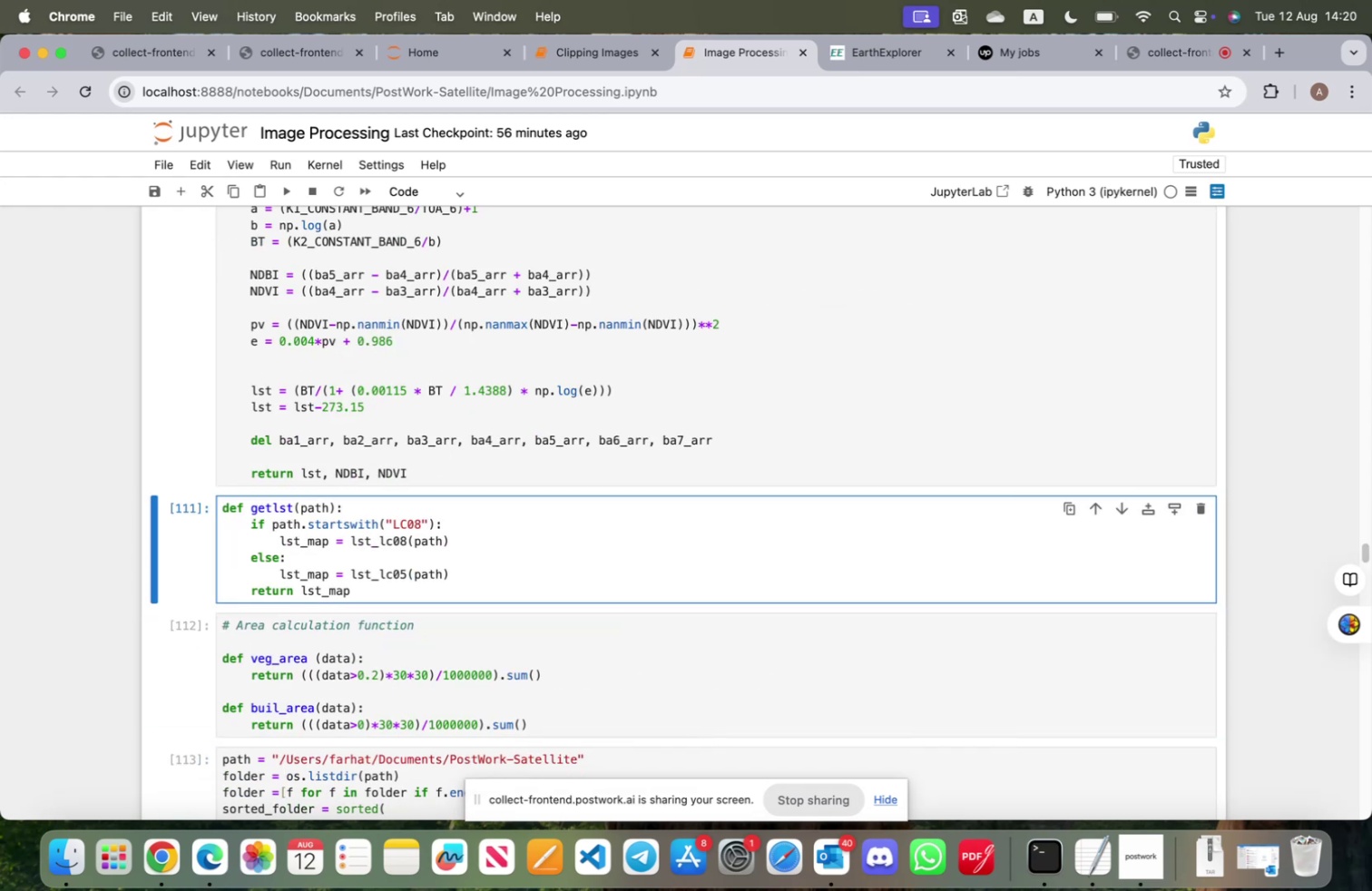 
key(Shift+Enter)
 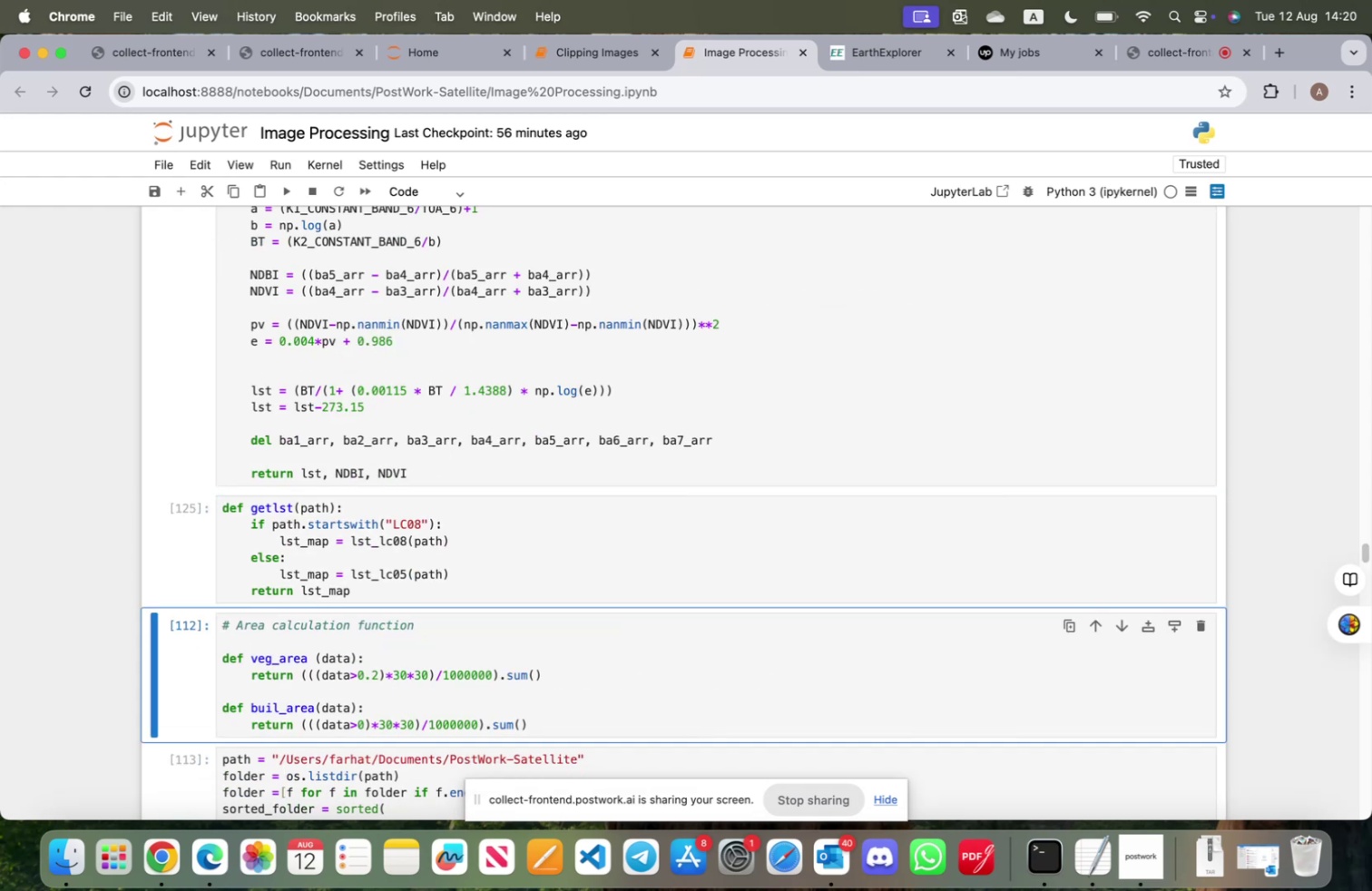 
key(Shift+ShiftRight)
 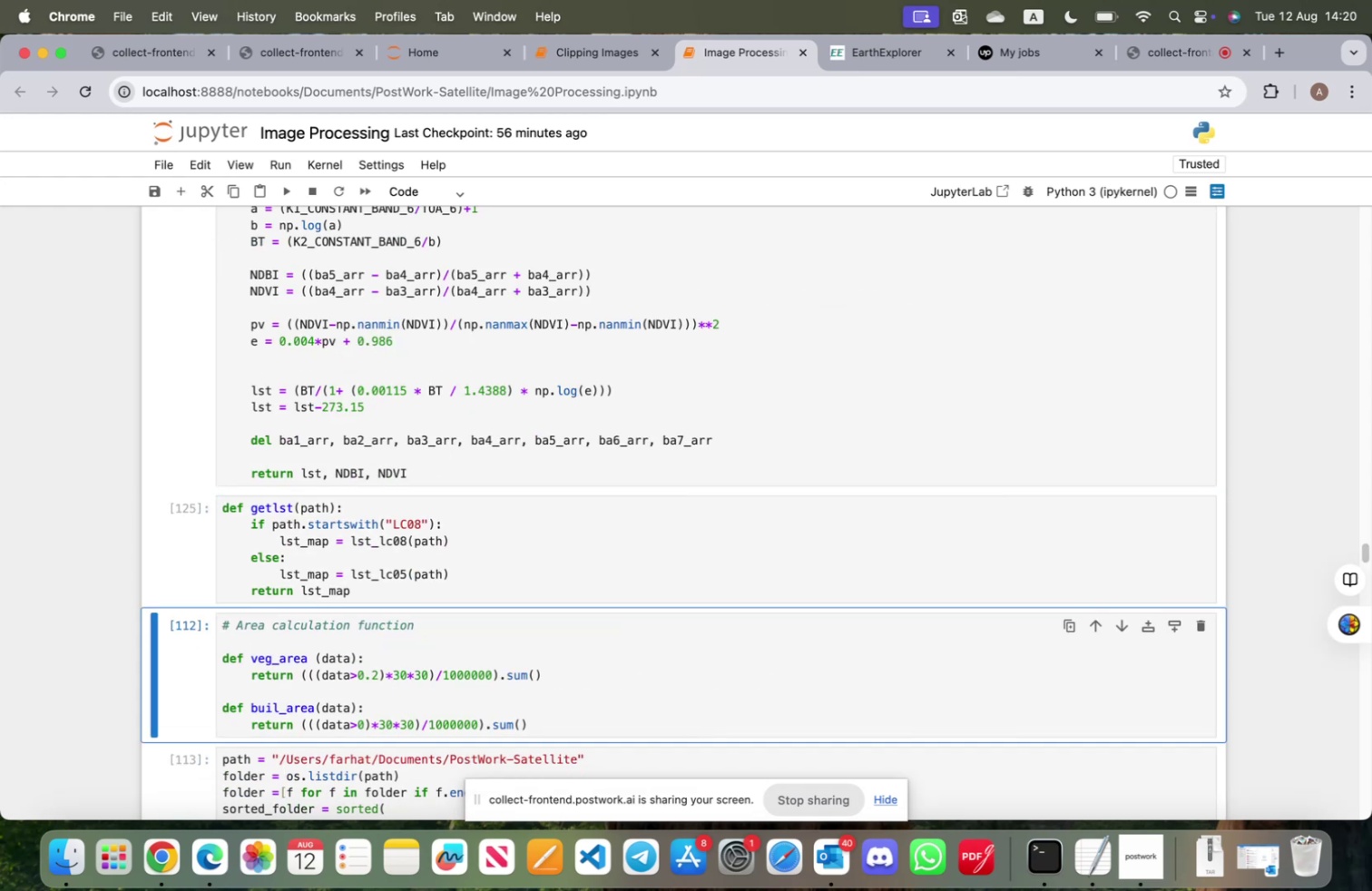 
key(Shift+Enter)
 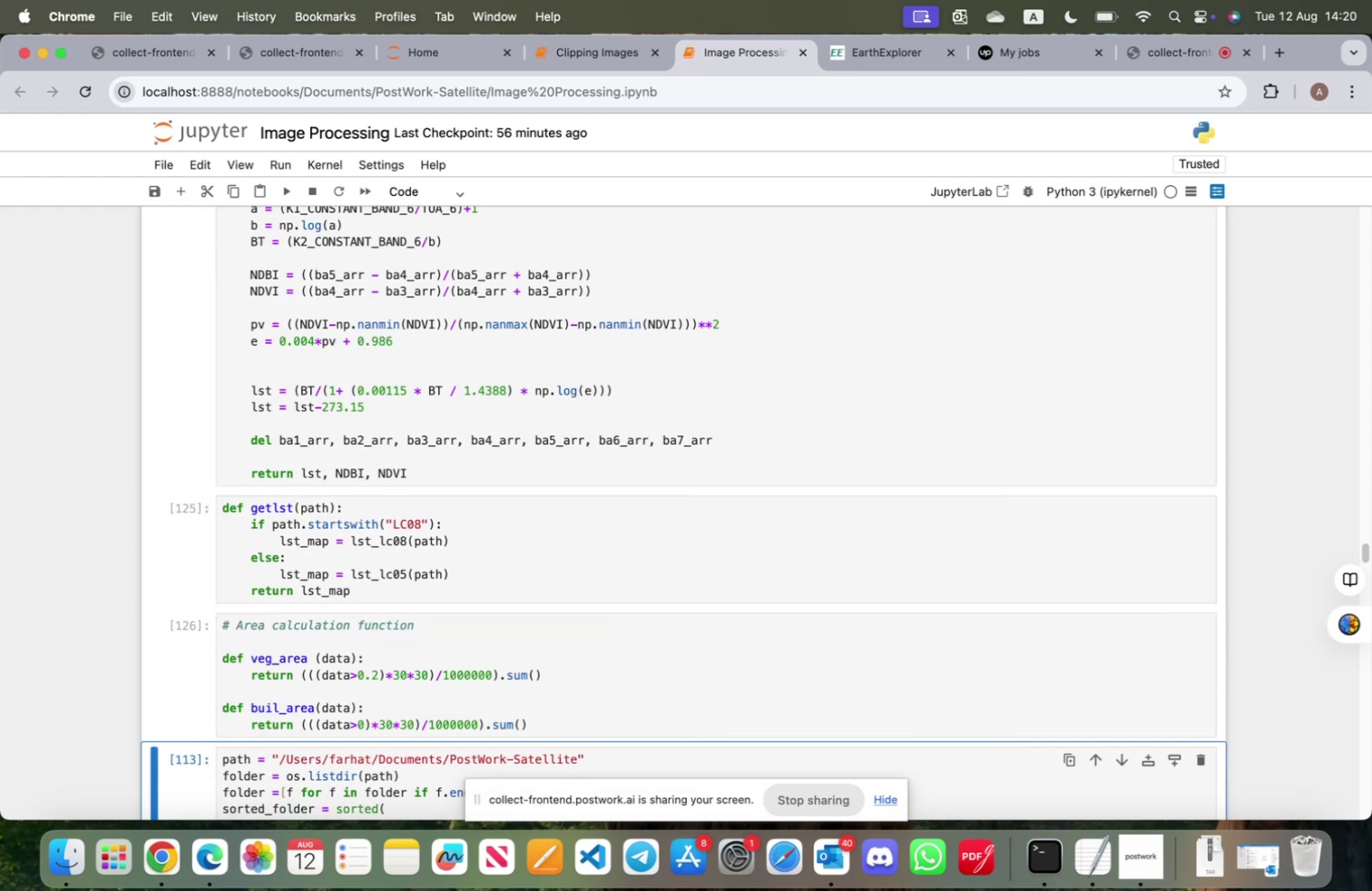 
key(Shift+ShiftRight)
 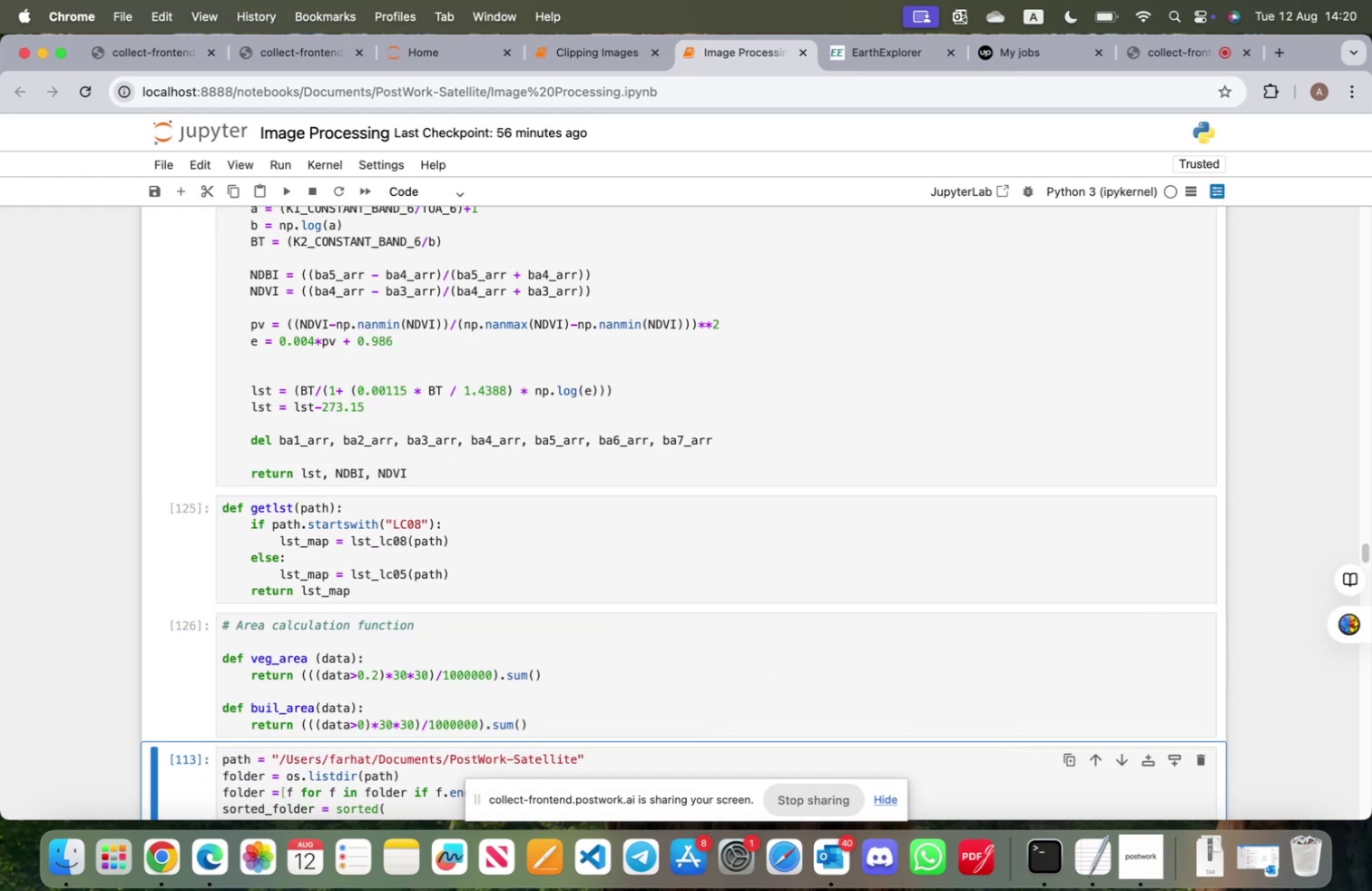 
key(Shift+Enter)
 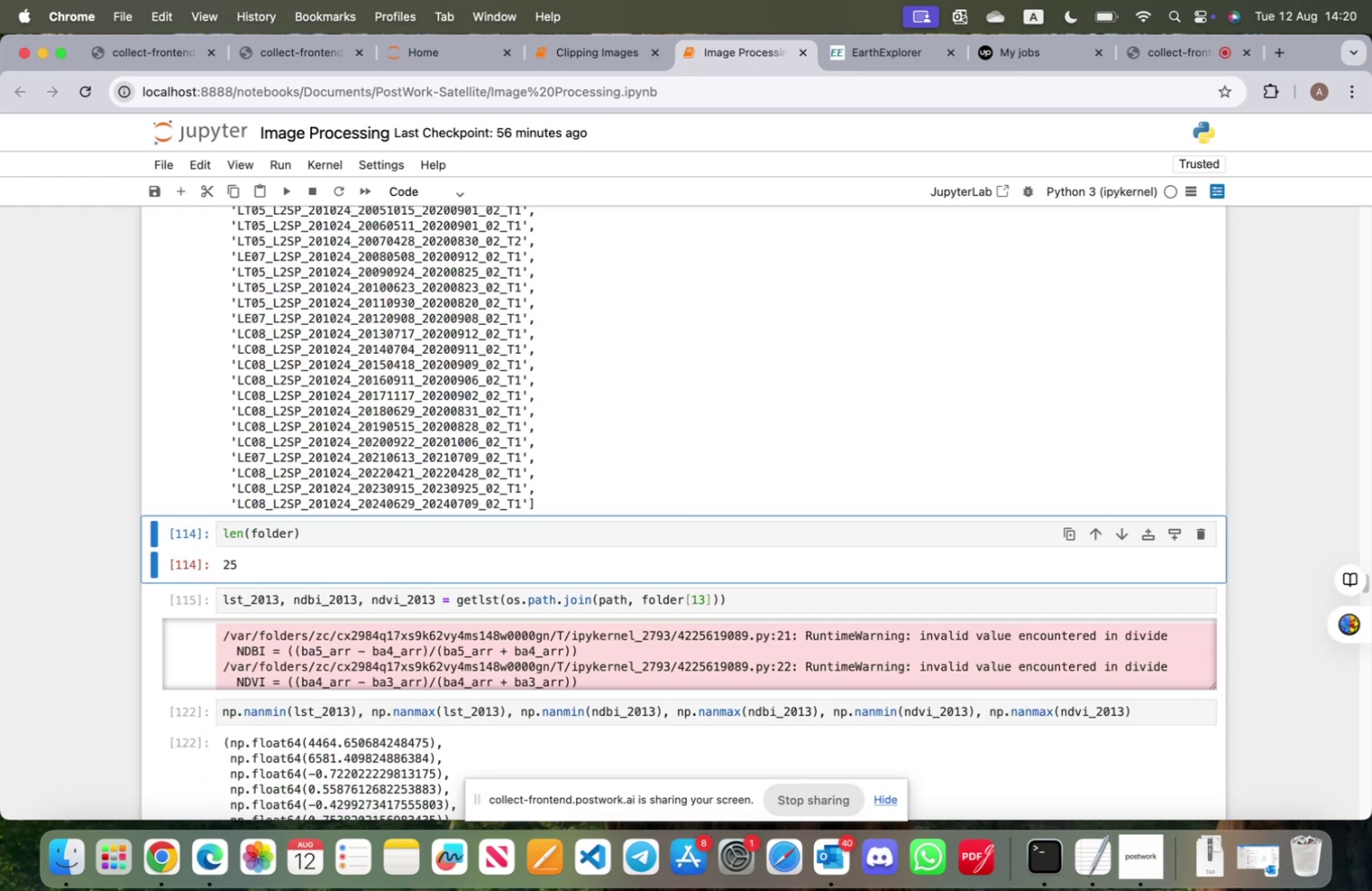 
key(Shift+ShiftRight)
 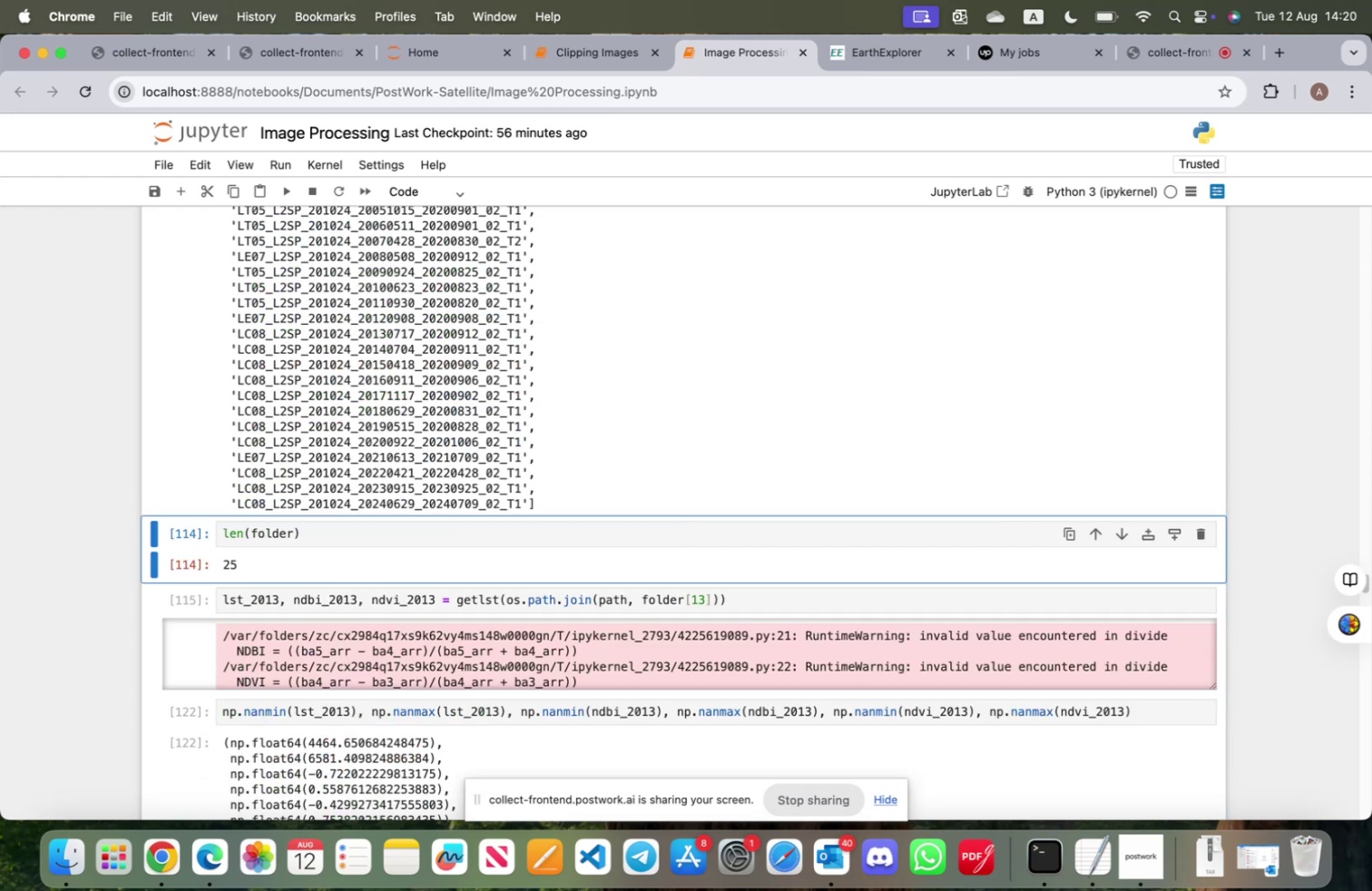 
key(Shift+Enter)
 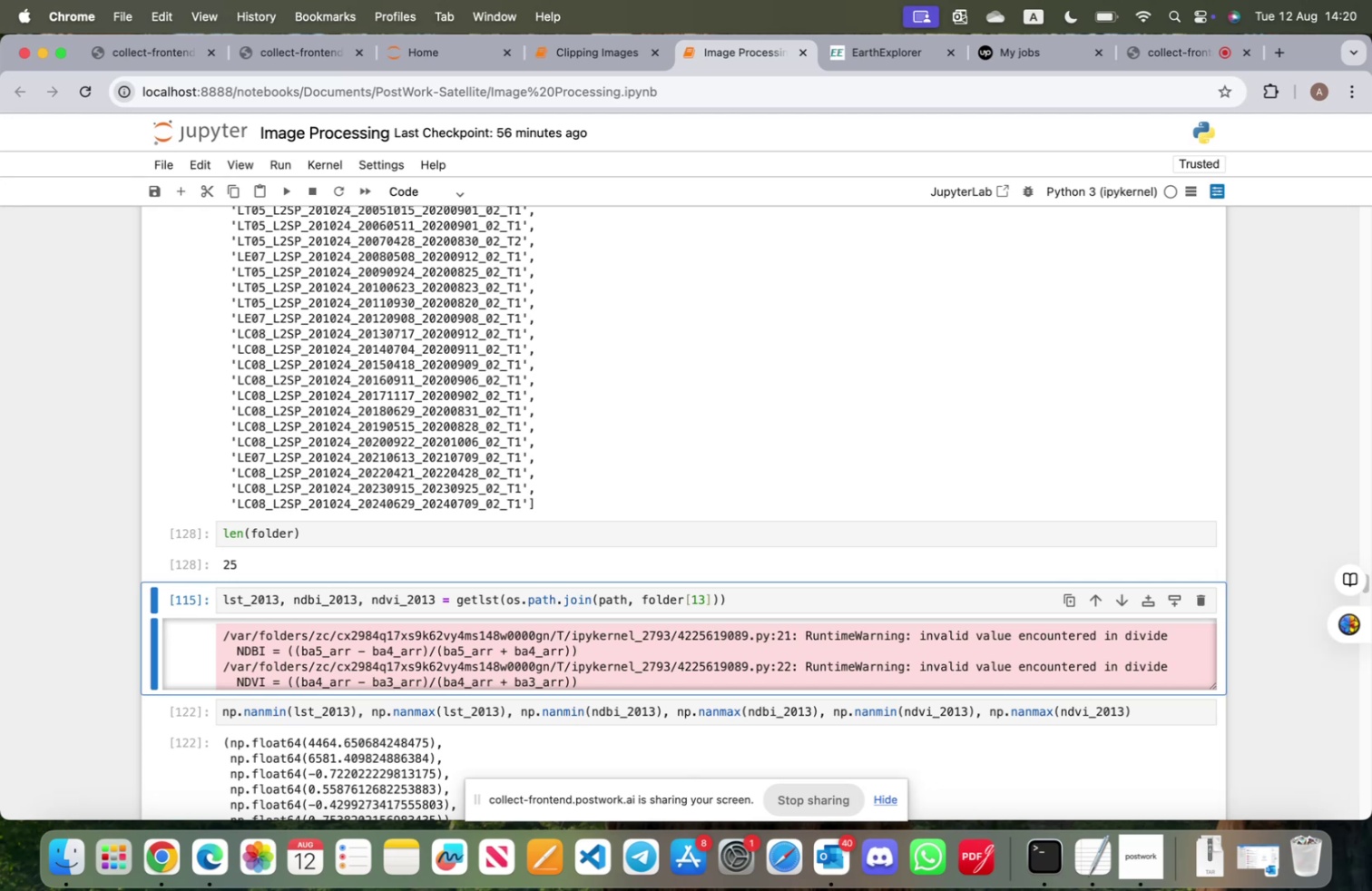 
key(Shift+ShiftRight)
 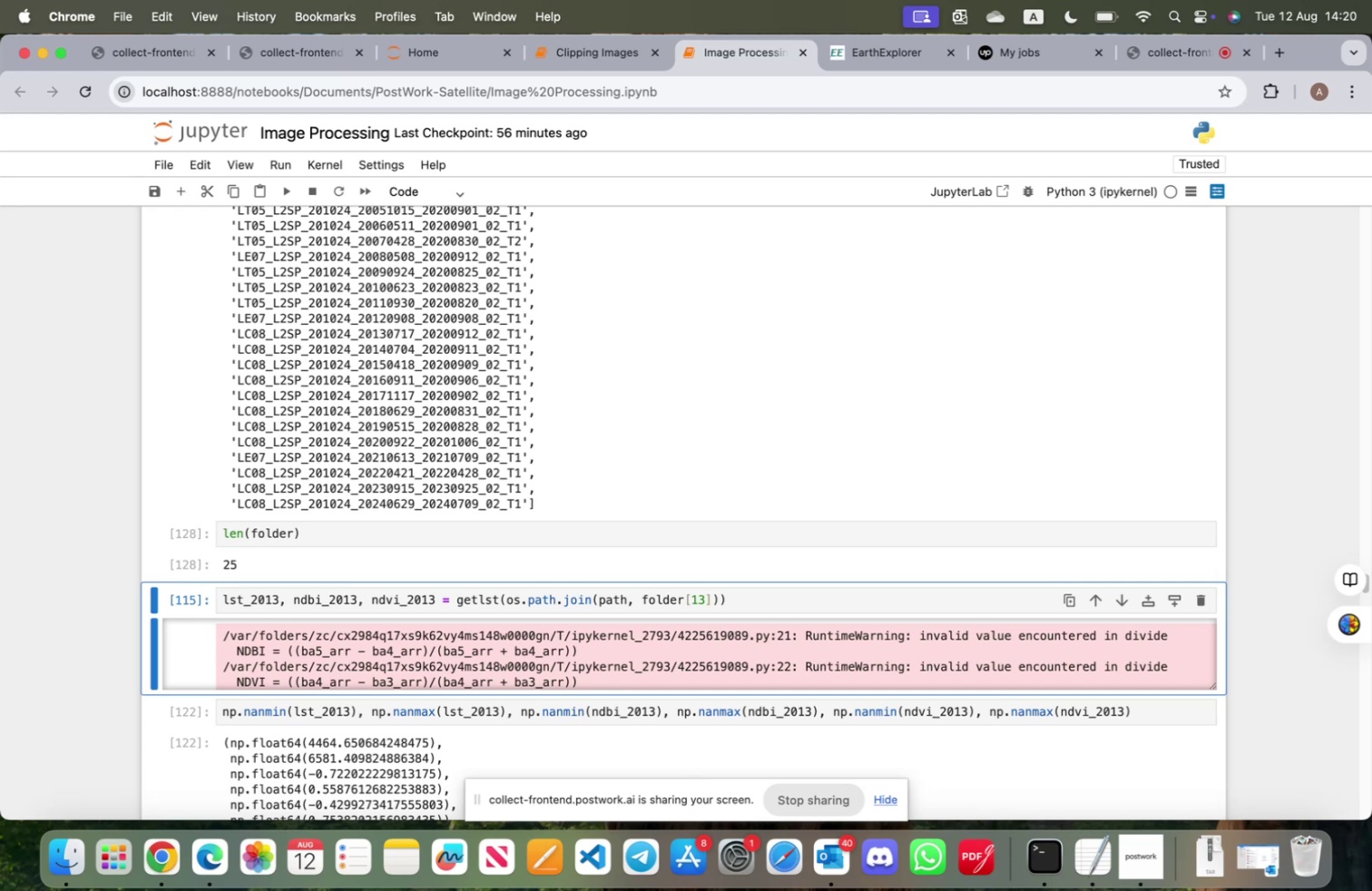 
key(Shift+Enter)
 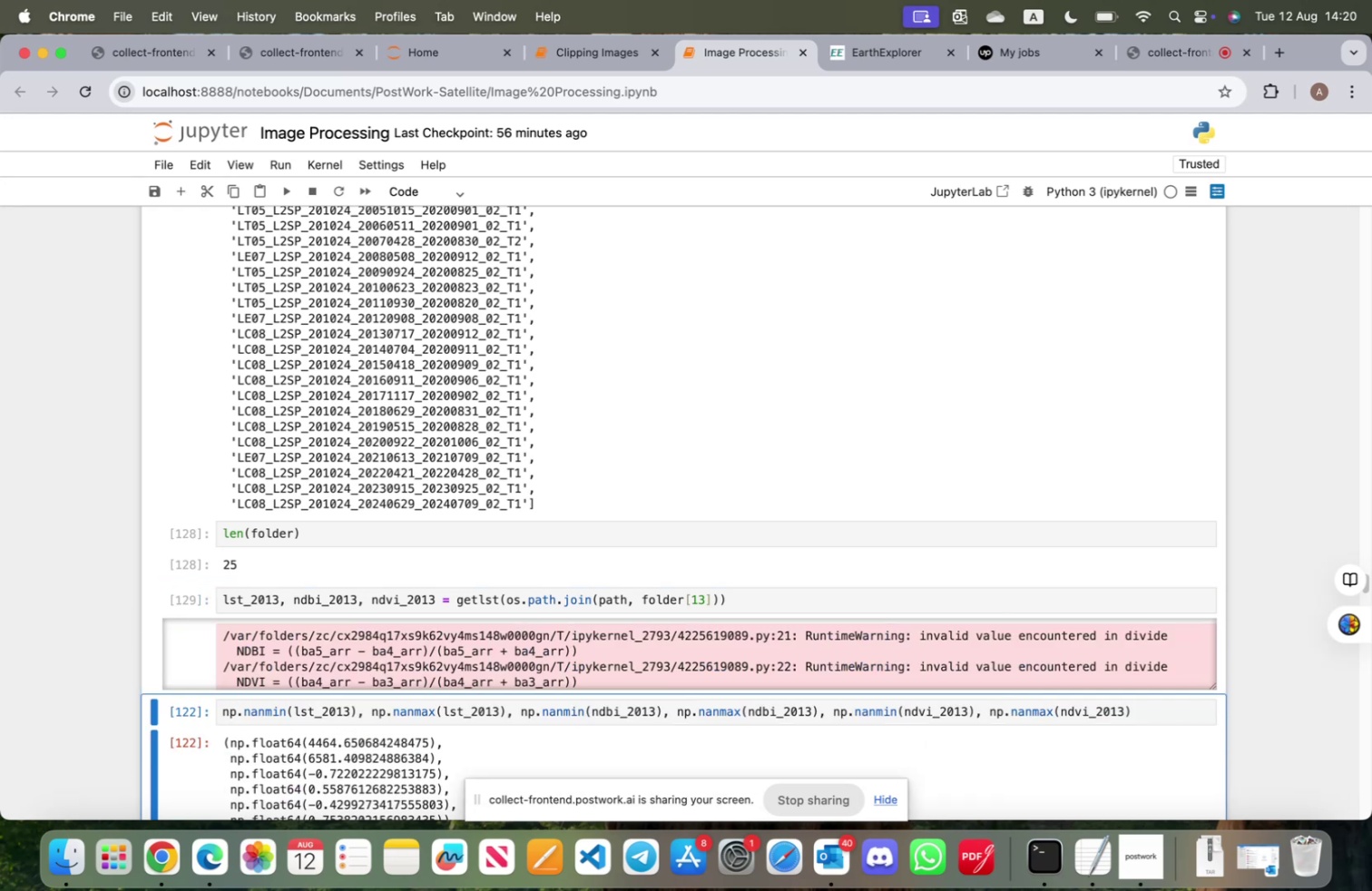 
key(Shift+ShiftRight)
 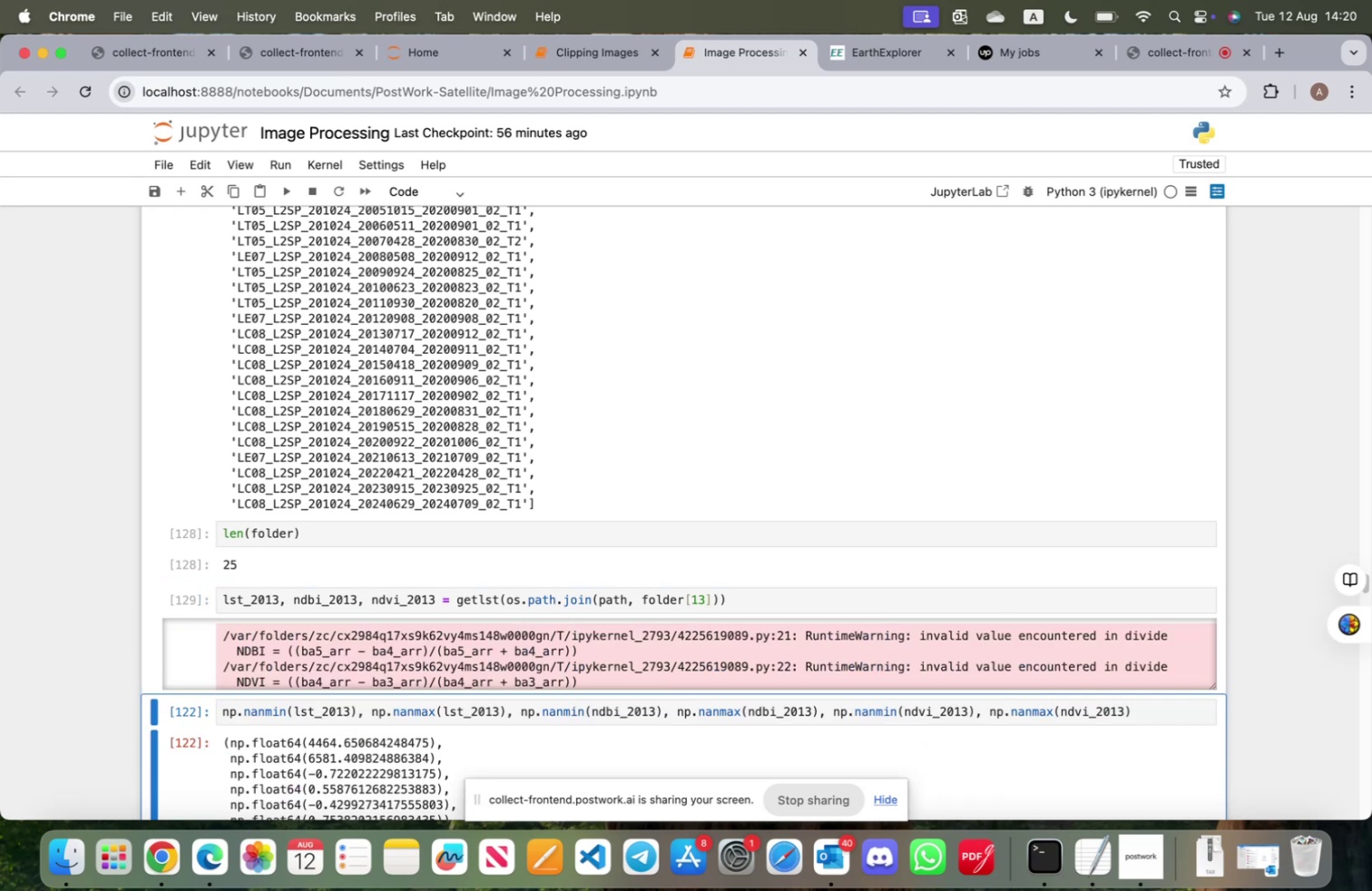 
key(Shift+Enter)
 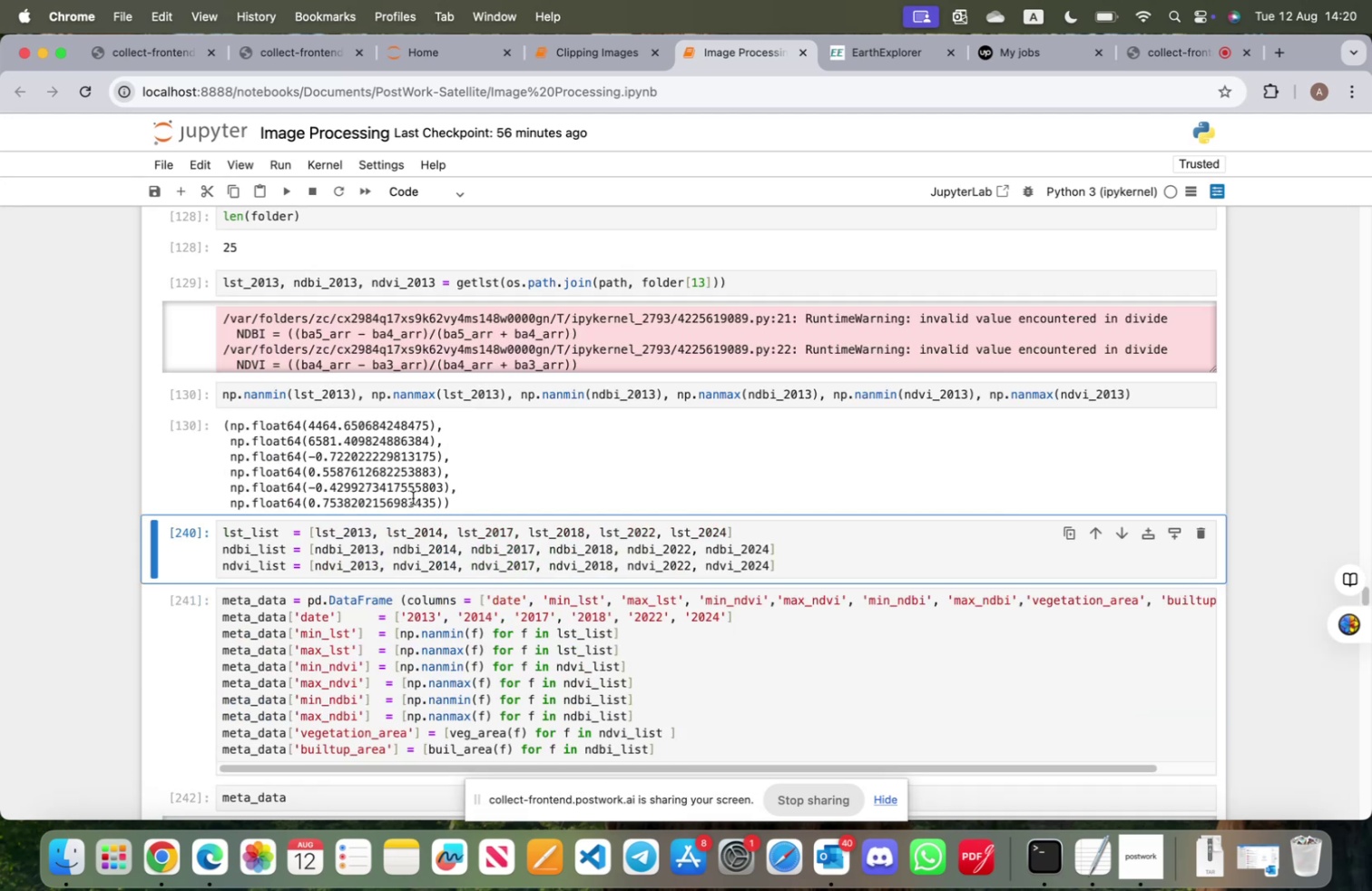 
wait(10.99)
 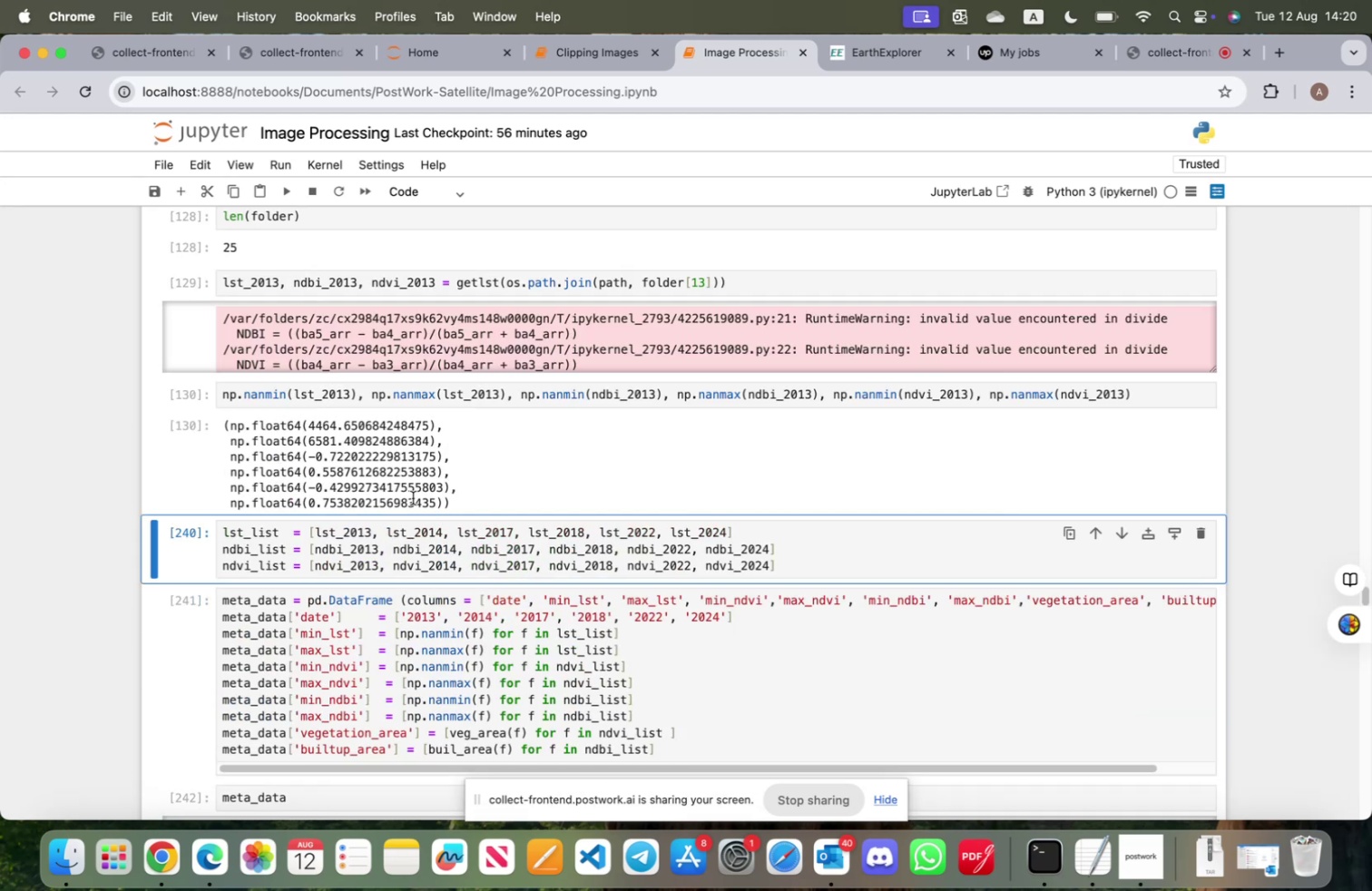 
scroll: coordinate [417, 516], scroll_direction: up, amount: 60.0
 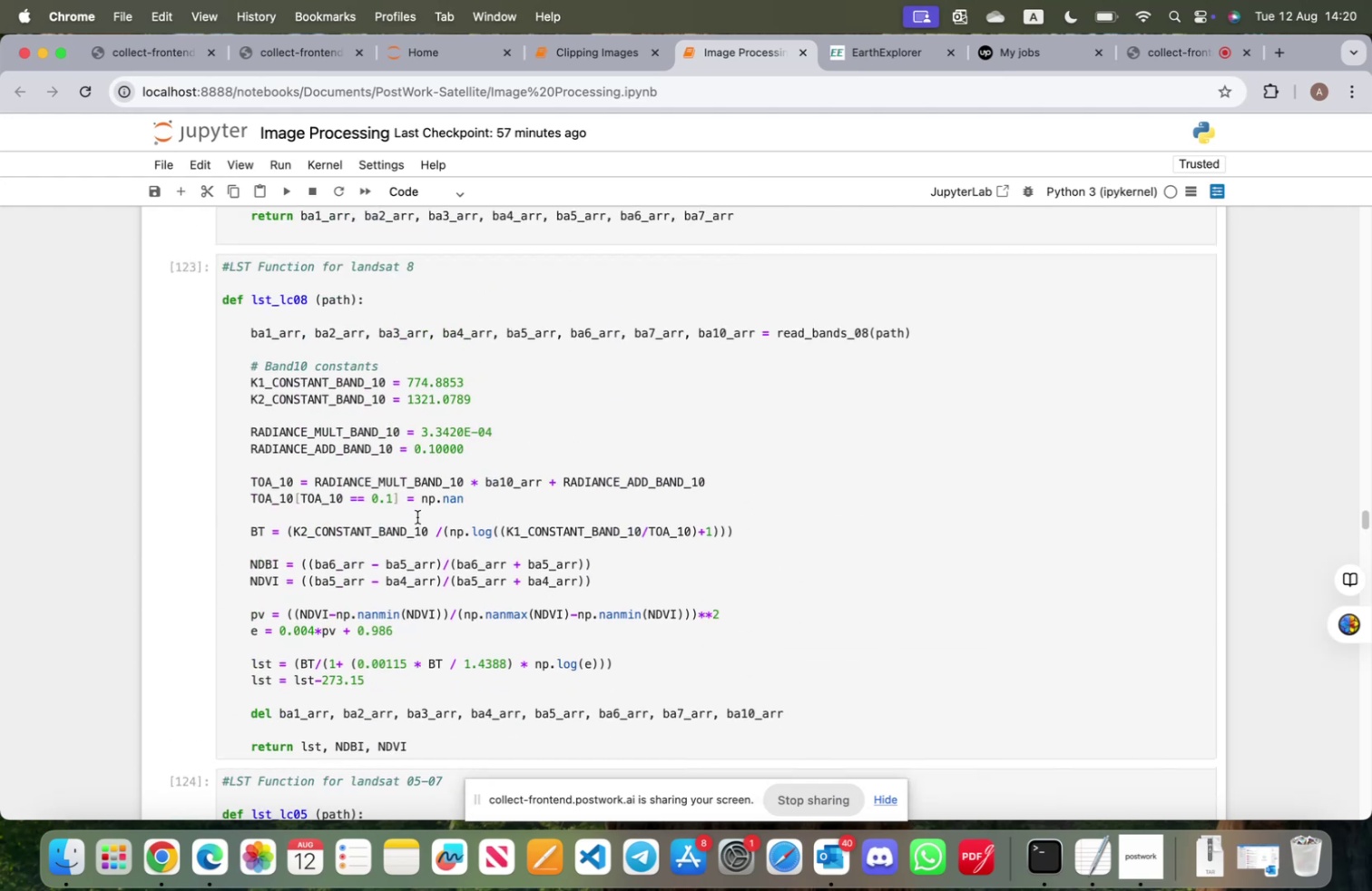 
scroll: coordinate [417, 516], scroll_direction: down, amount: 2.0
 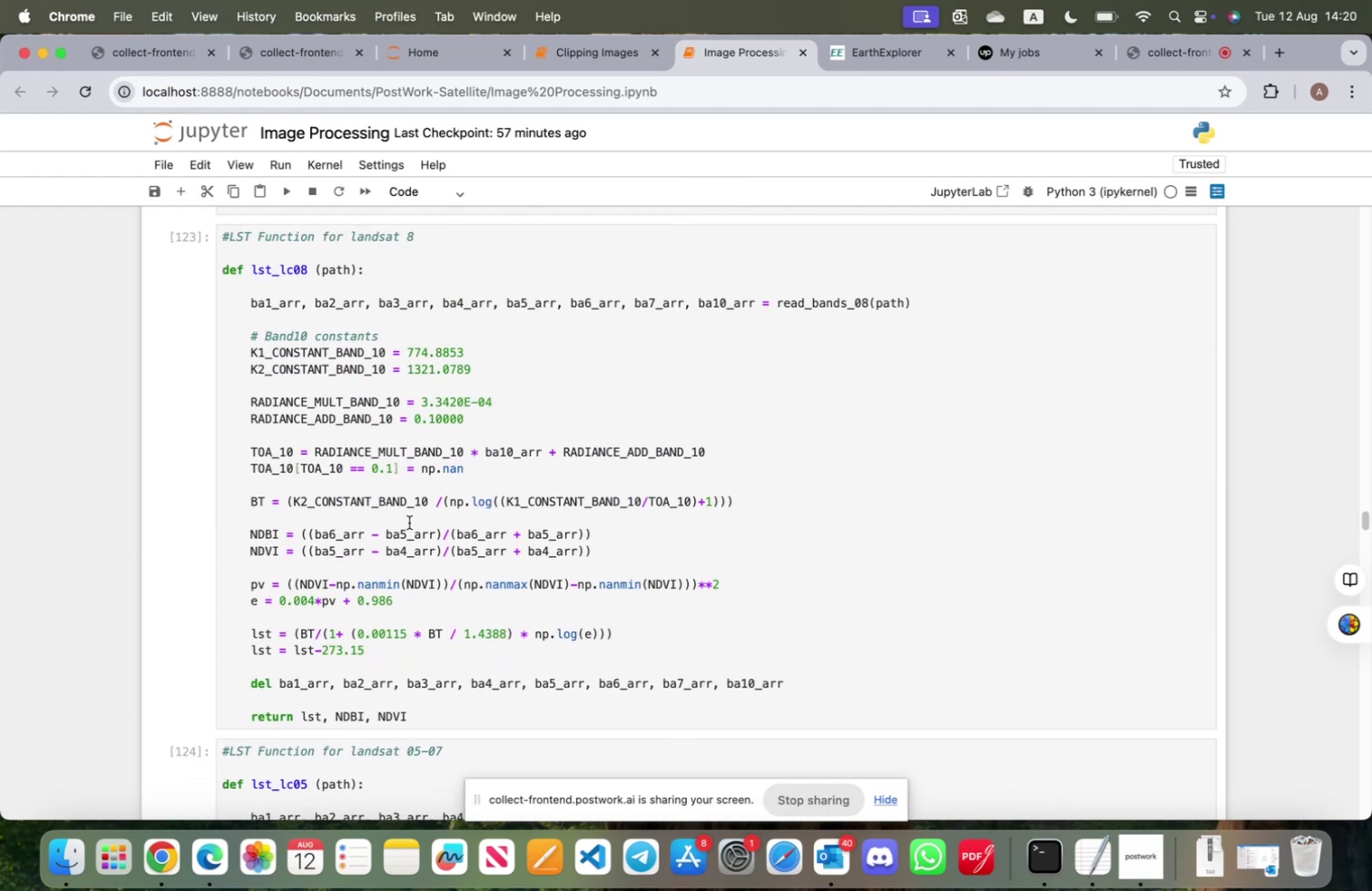 
wait(5.85)
 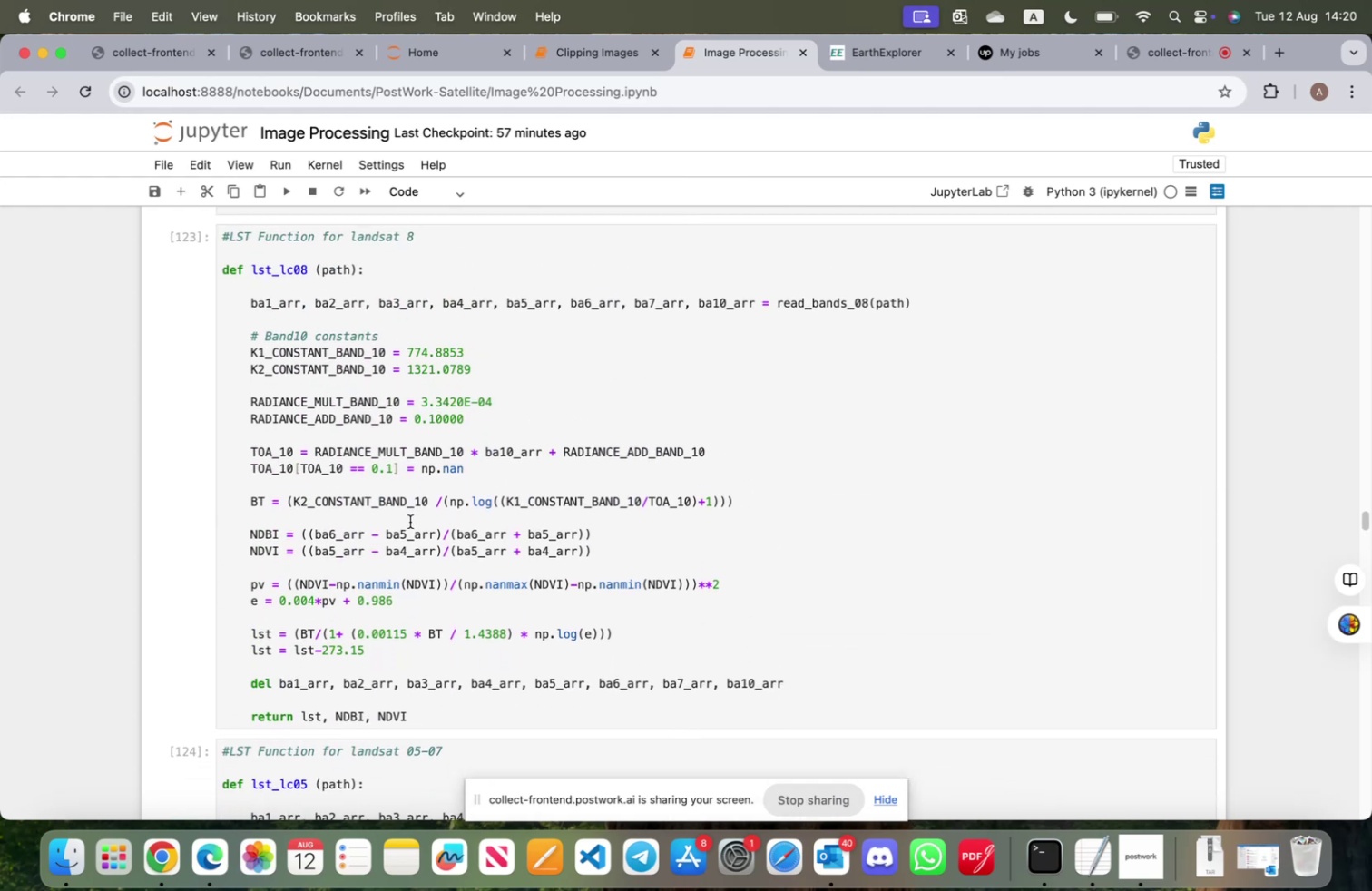 
scroll: coordinate [409, 523], scroll_direction: up, amount: 22.0
 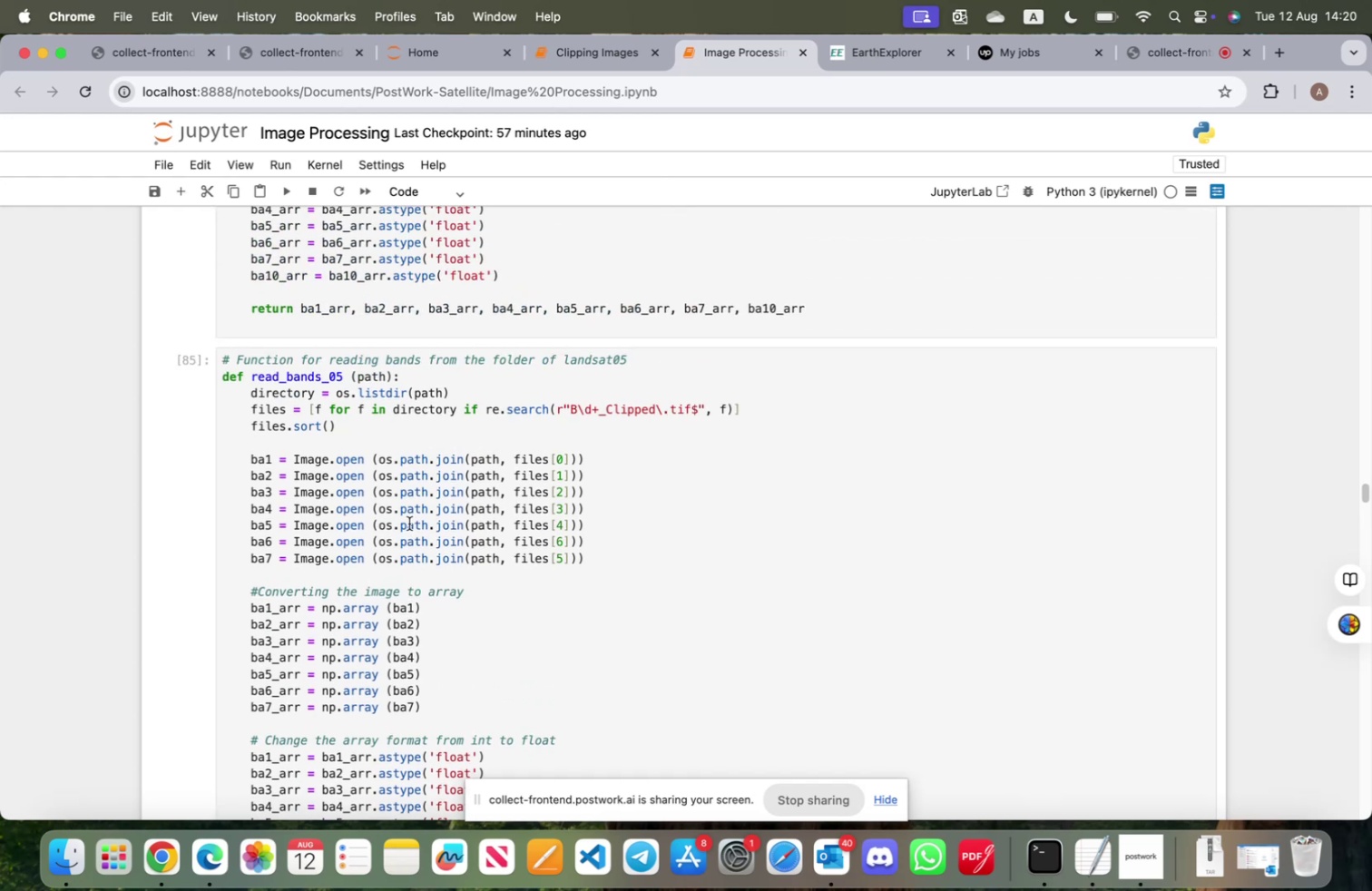 
scroll: coordinate [408, 524], scroll_direction: down, amount: 8.0
 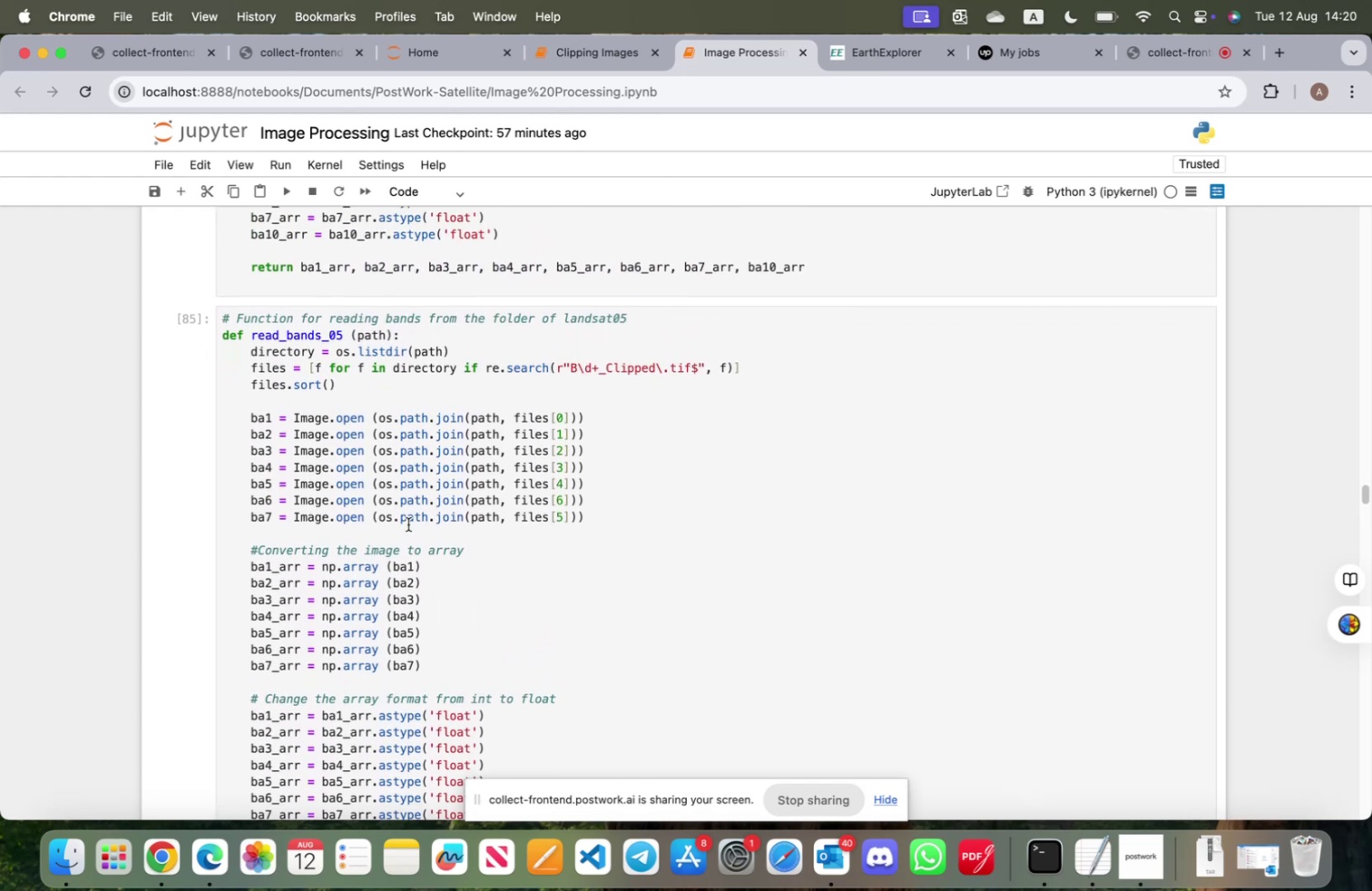 
scroll: coordinate [408, 524], scroll_direction: up, amount: 28.0
 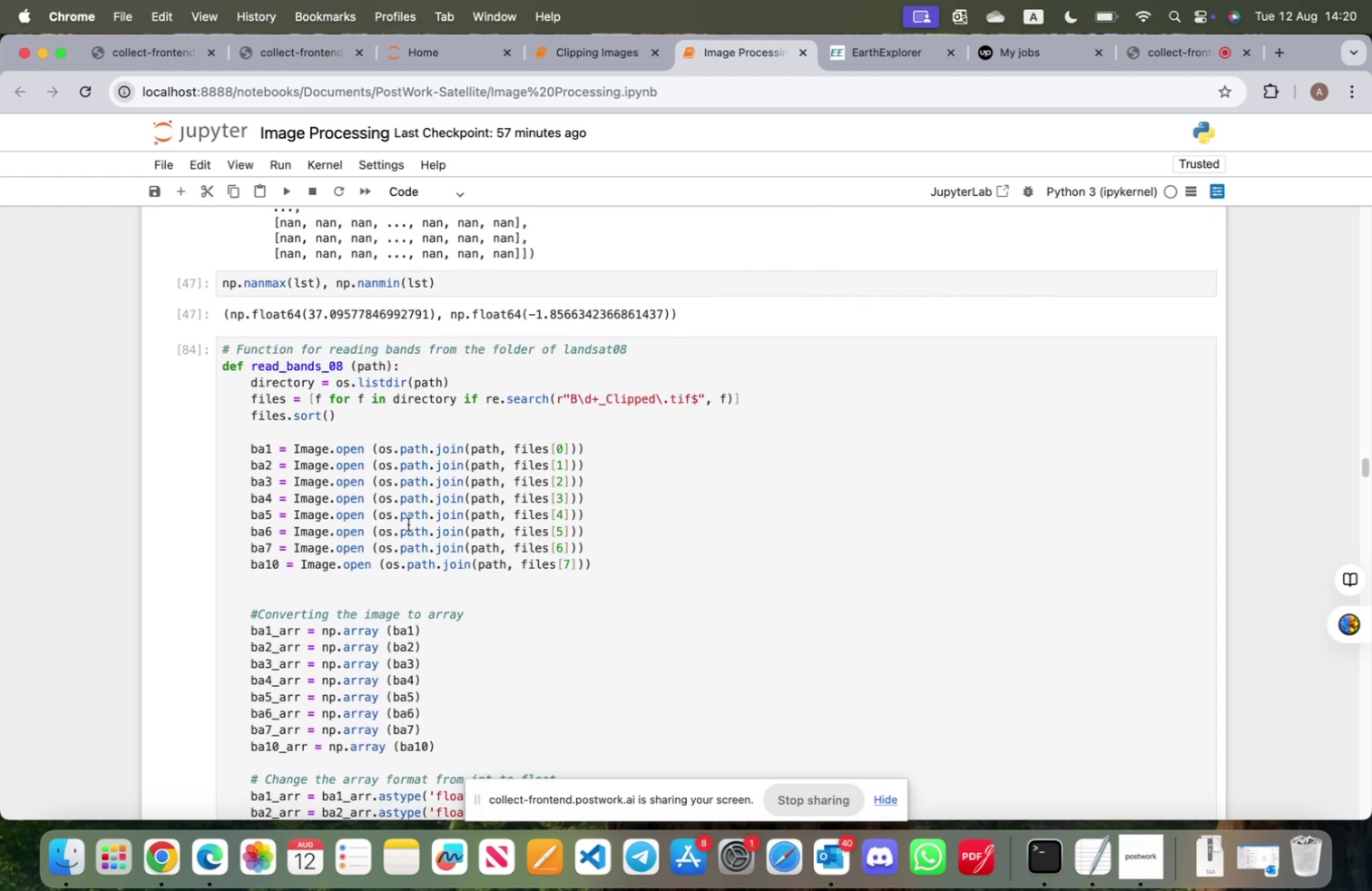 
scroll: coordinate [407, 526], scroll_direction: down, amount: 86.0
 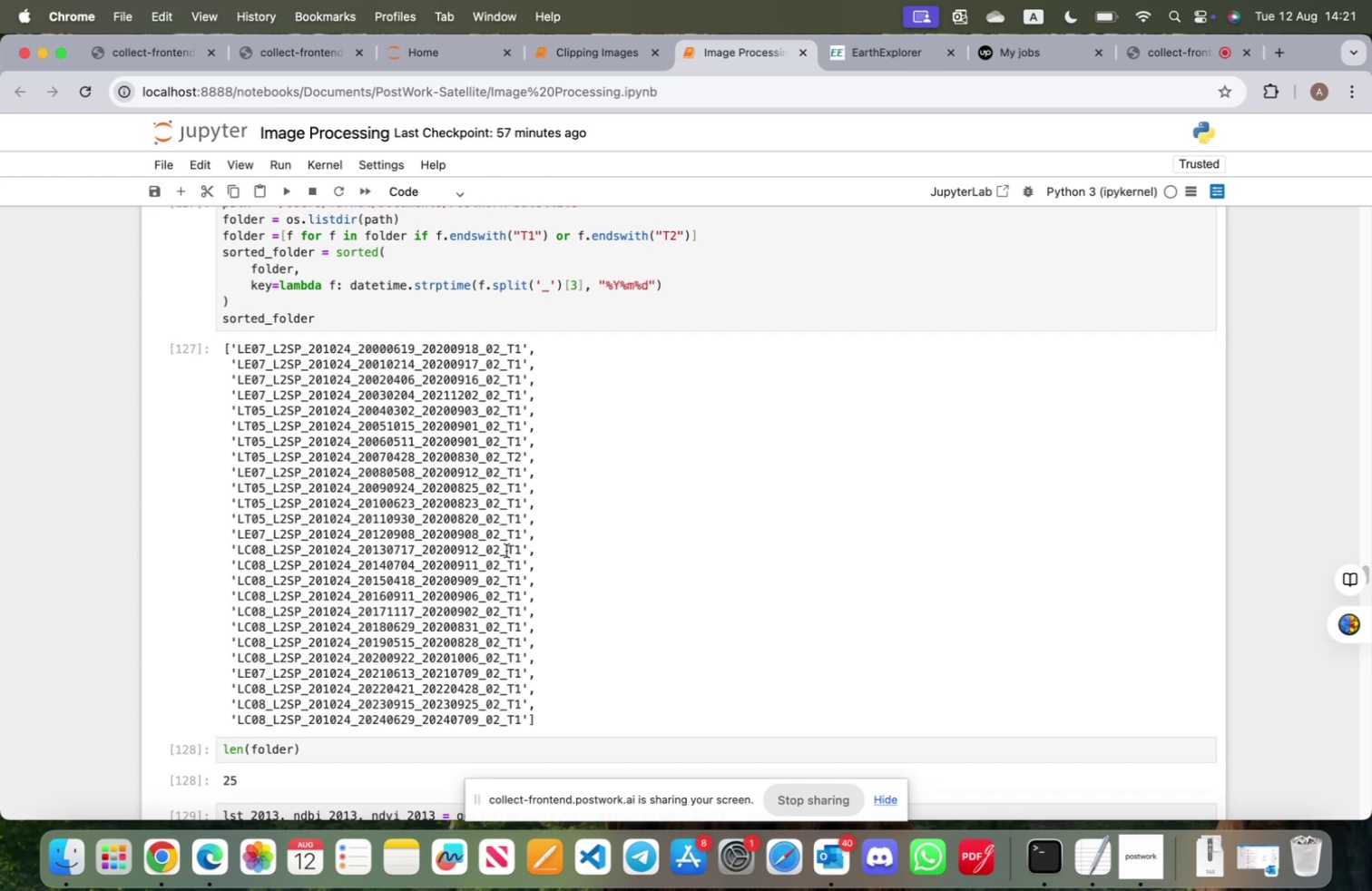 
wait(23.17)
 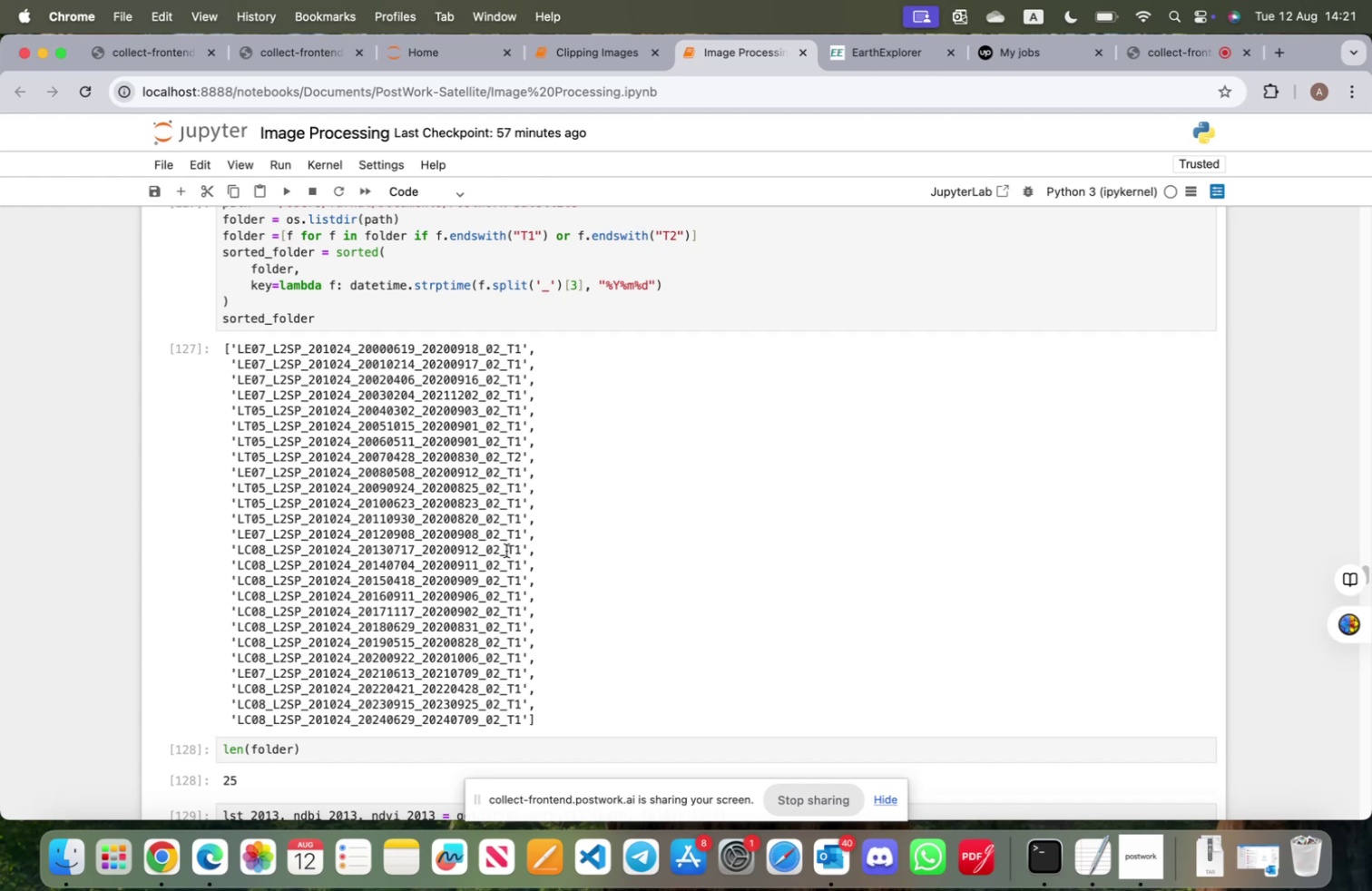 
scroll: coordinate [506, 550], scroll_direction: up, amount: 7.0
 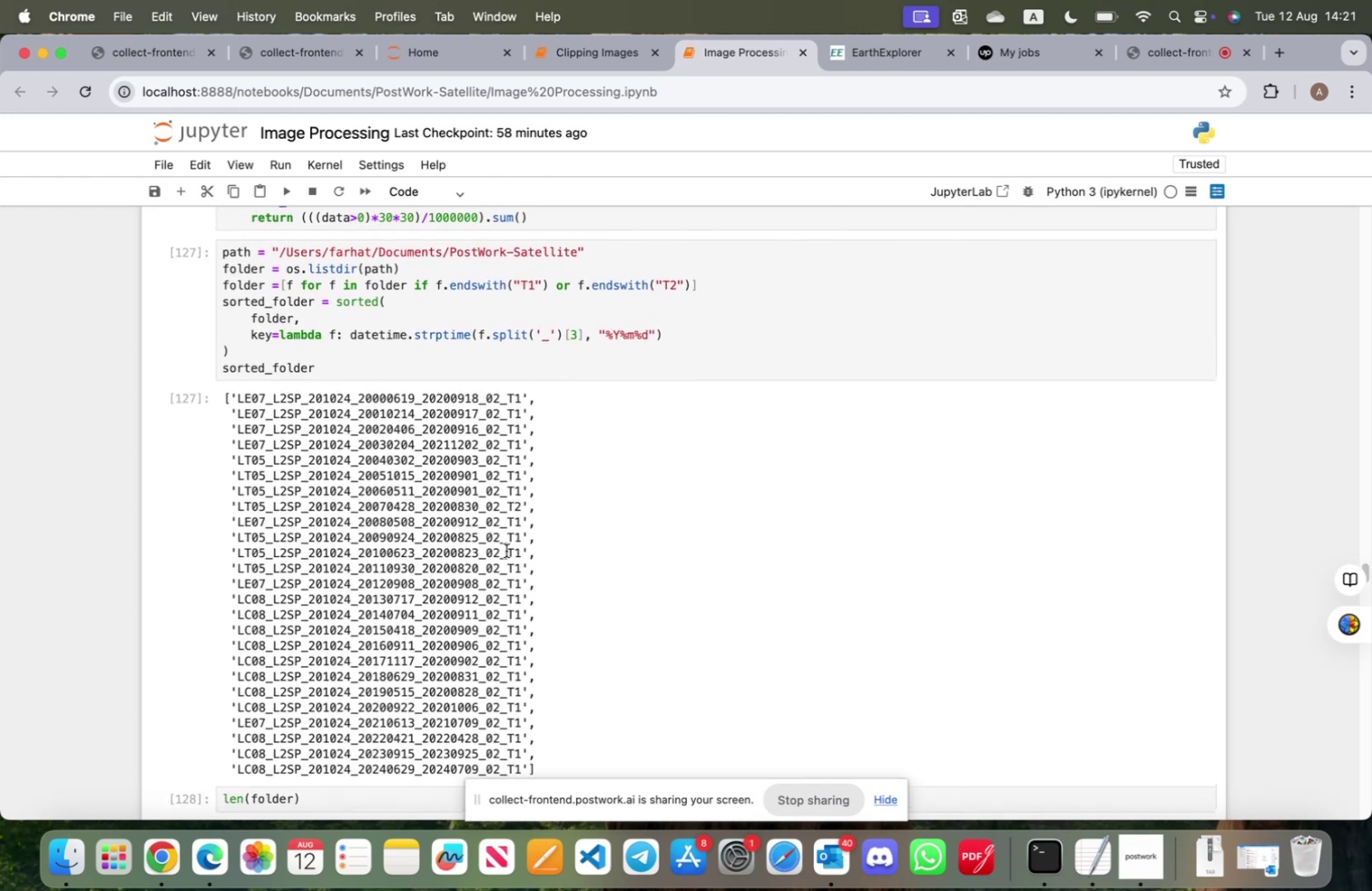 
scroll: coordinate [505, 550], scroll_direction: down, amount: 18.0
 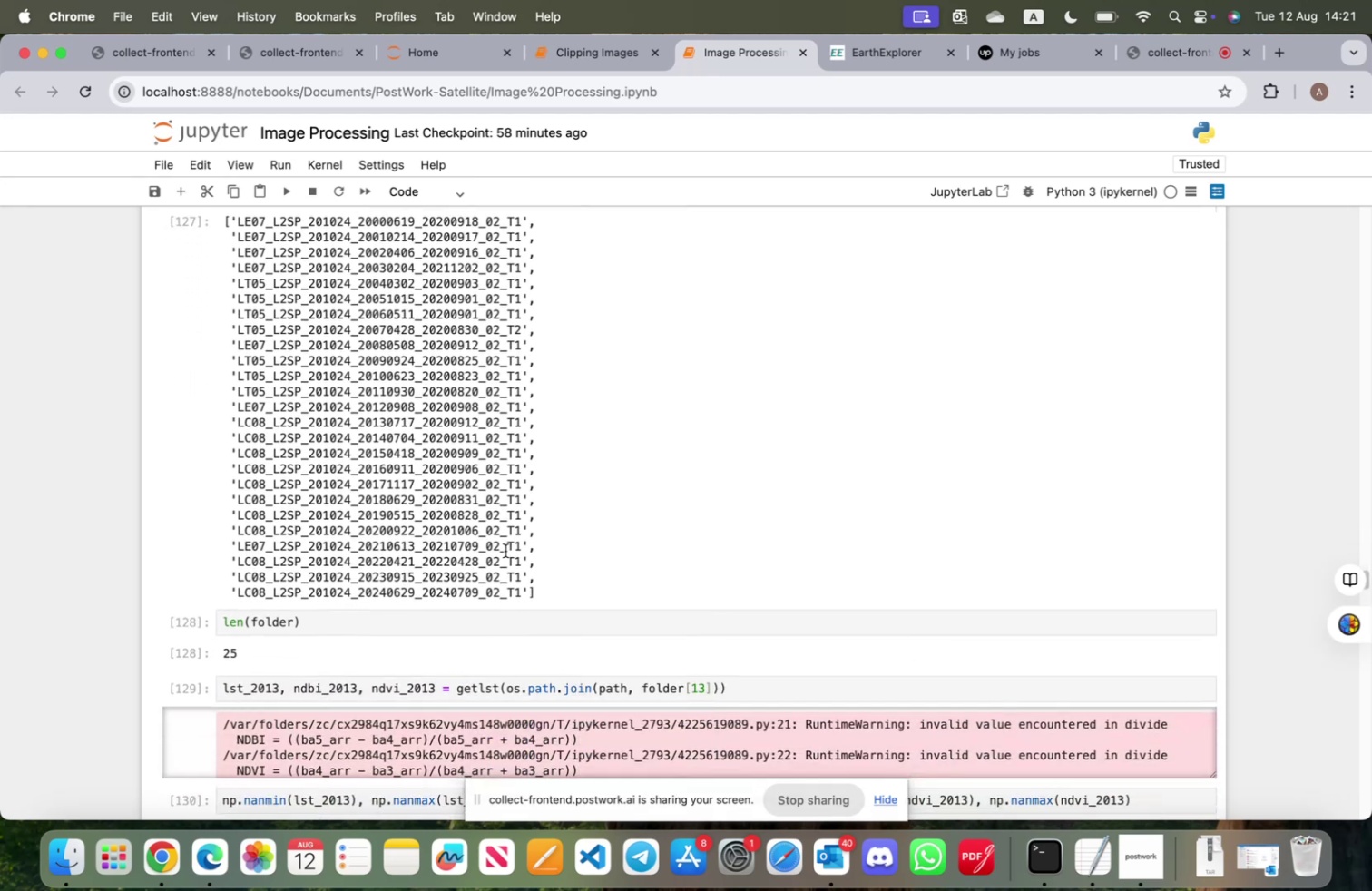 
scroll: coordinate [505, 550], scroll_direction: up, amount: 3.0
 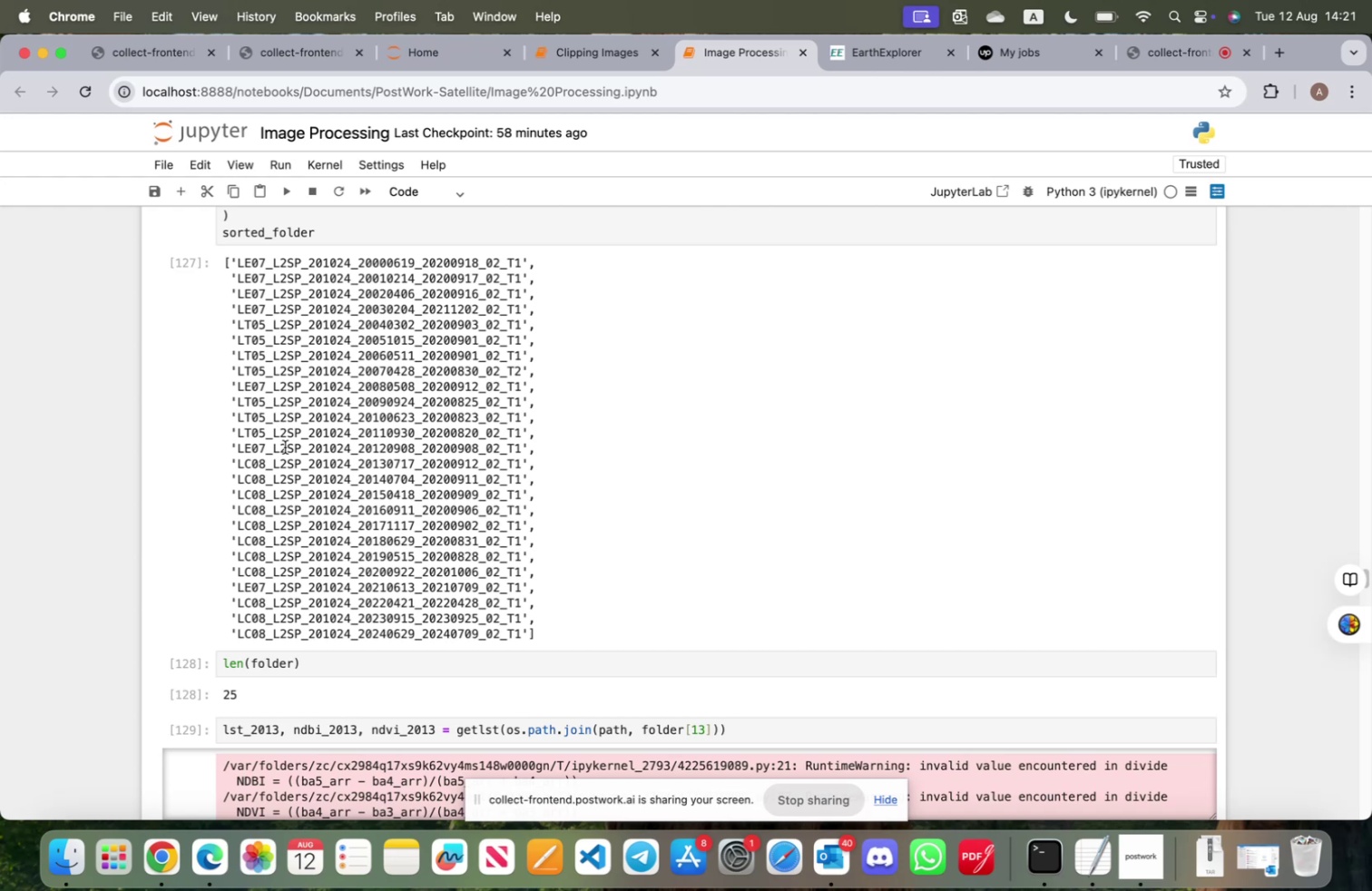 
wait(17.84)
 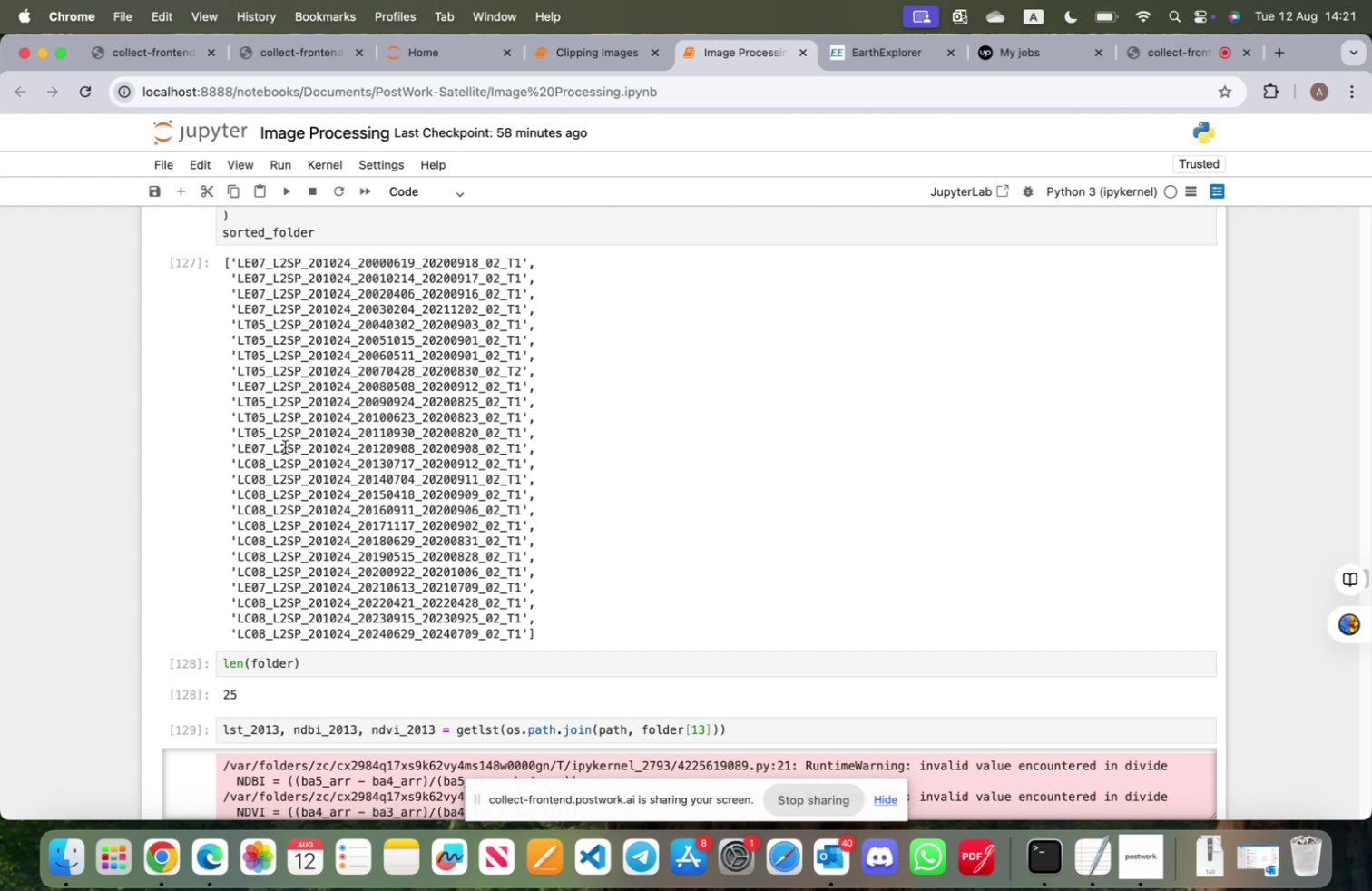 
left_click([704, 729])
 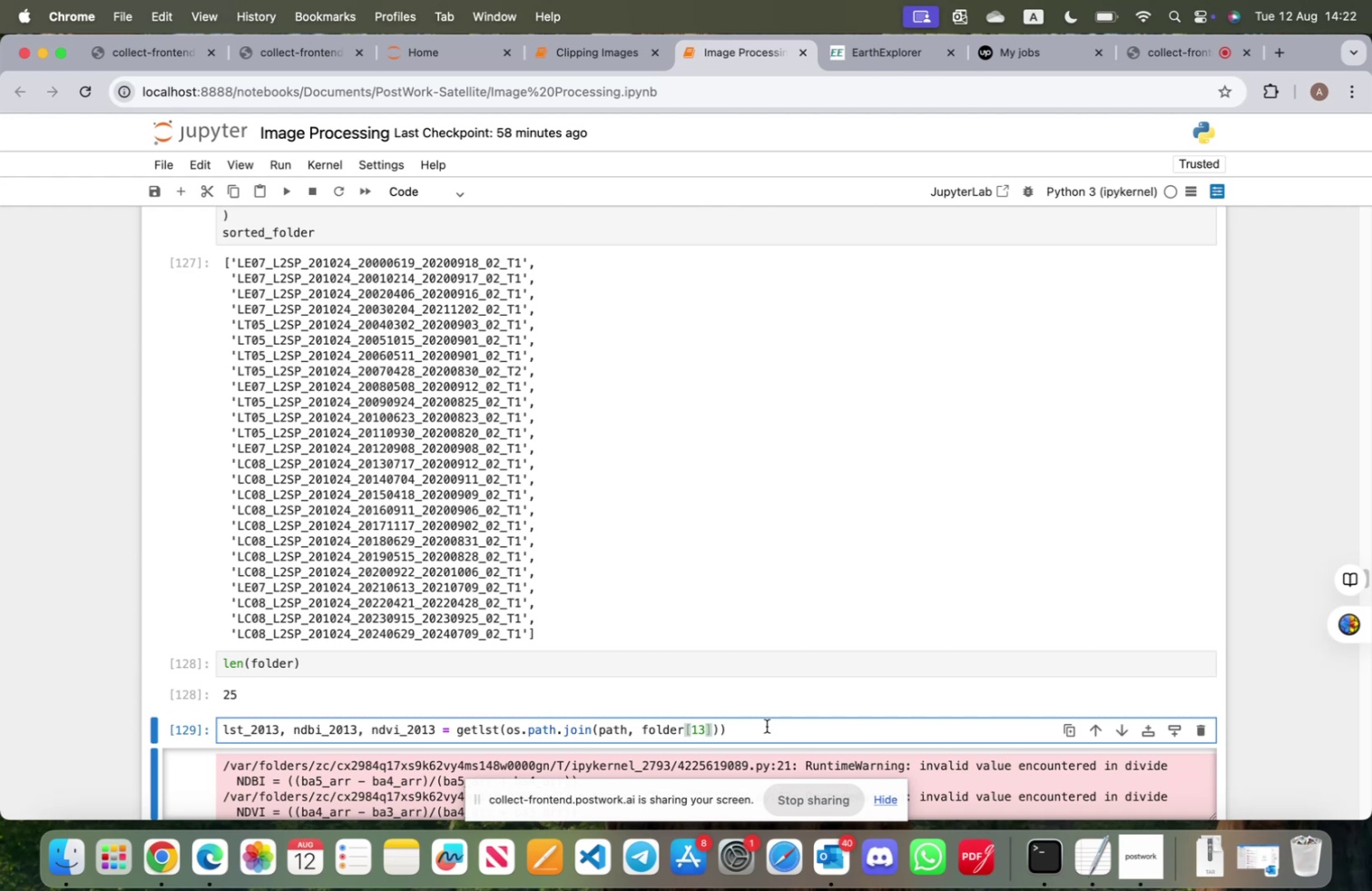 
key(Backspace)
 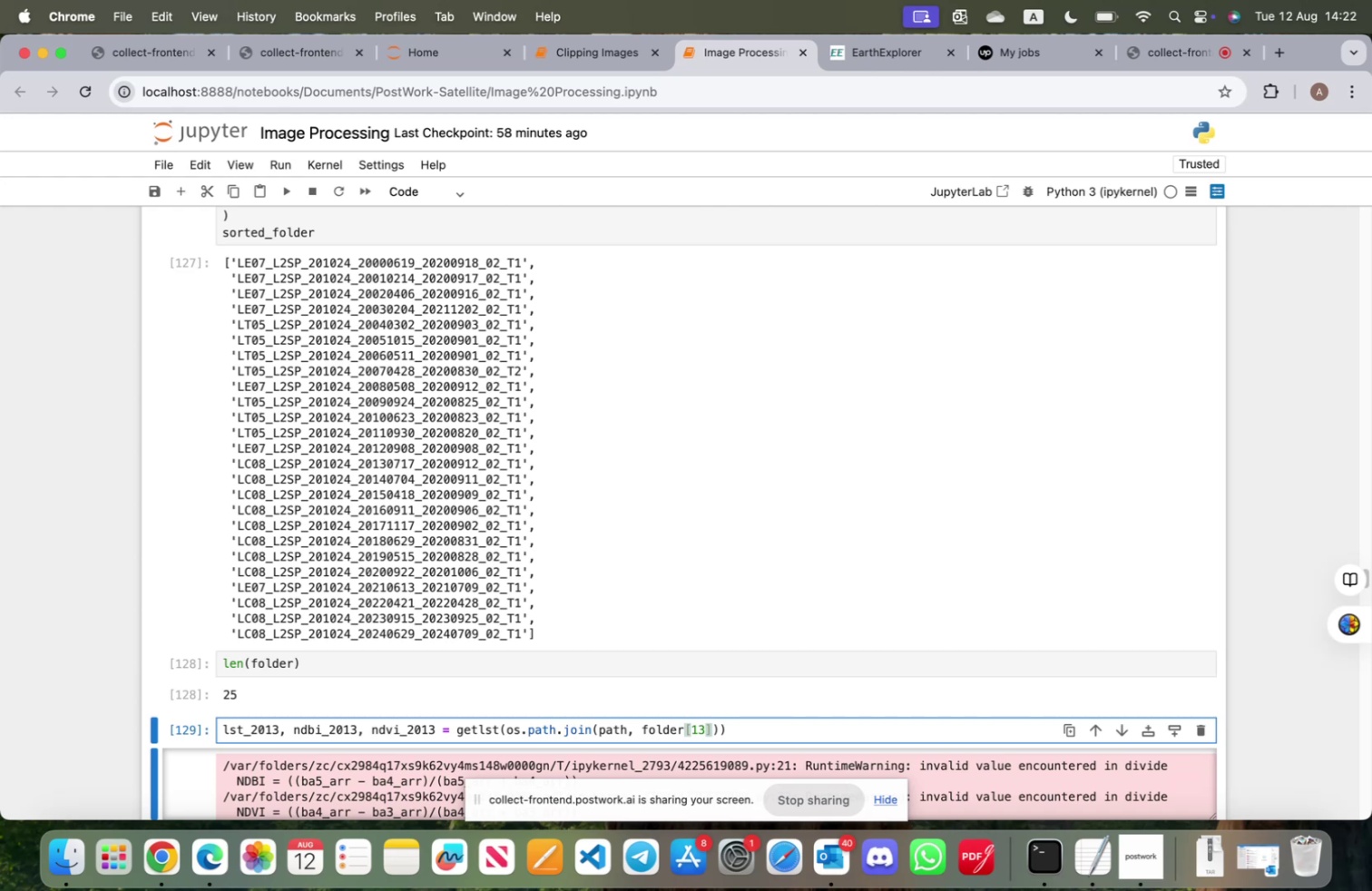 
key(4)
 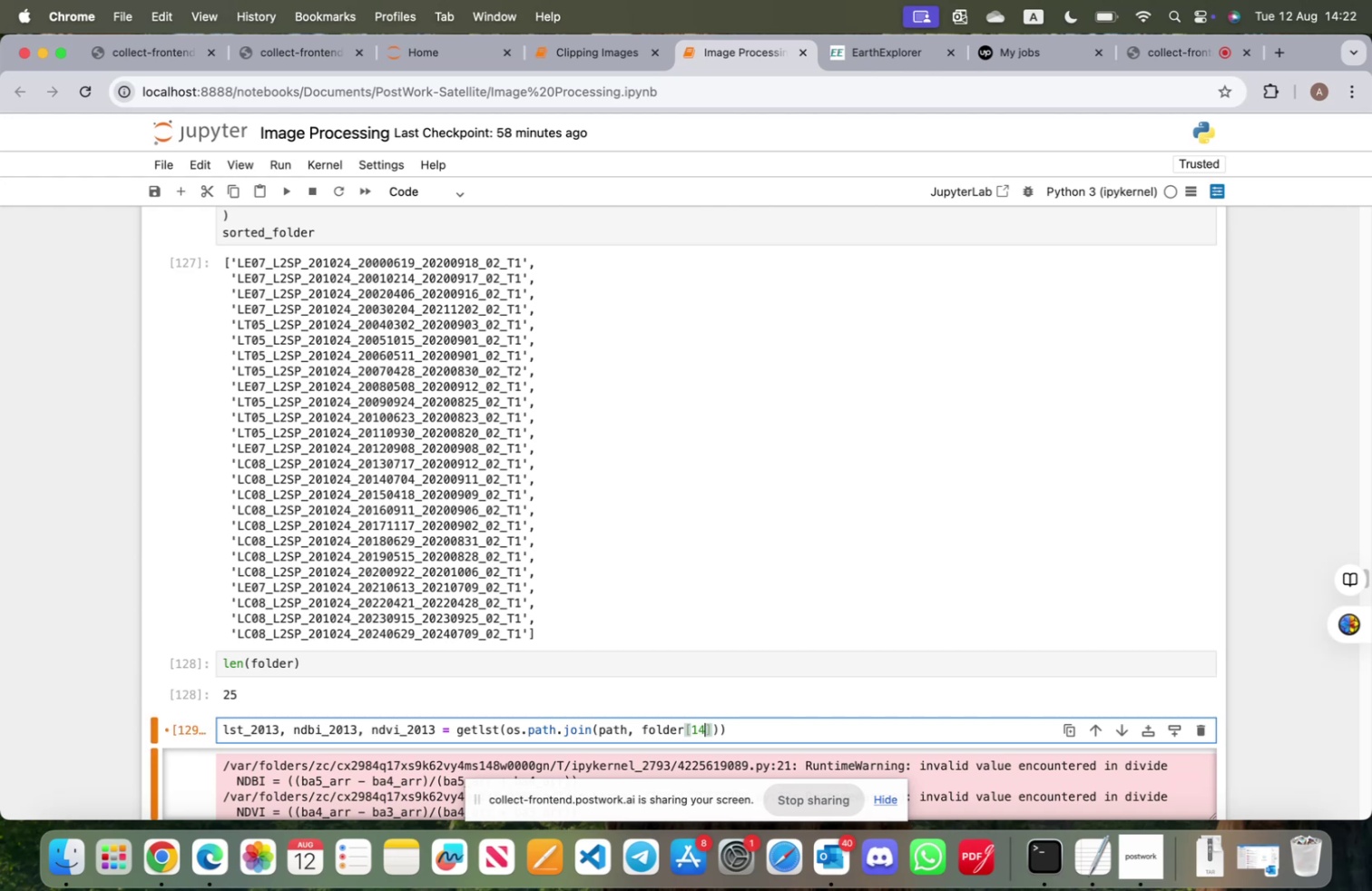 
key(Shift+ShiftRight)
 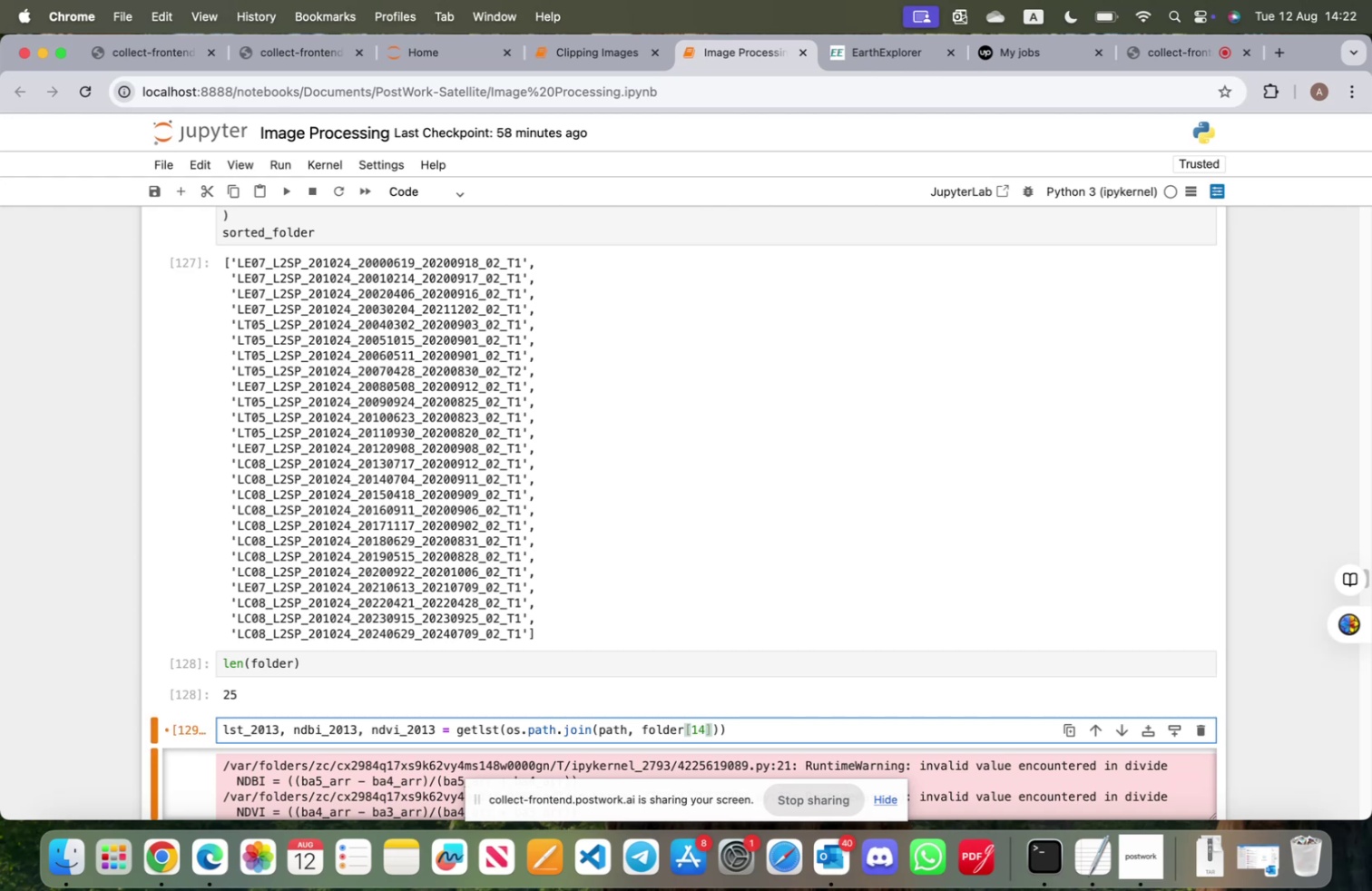 
key(Shift+Enter)
 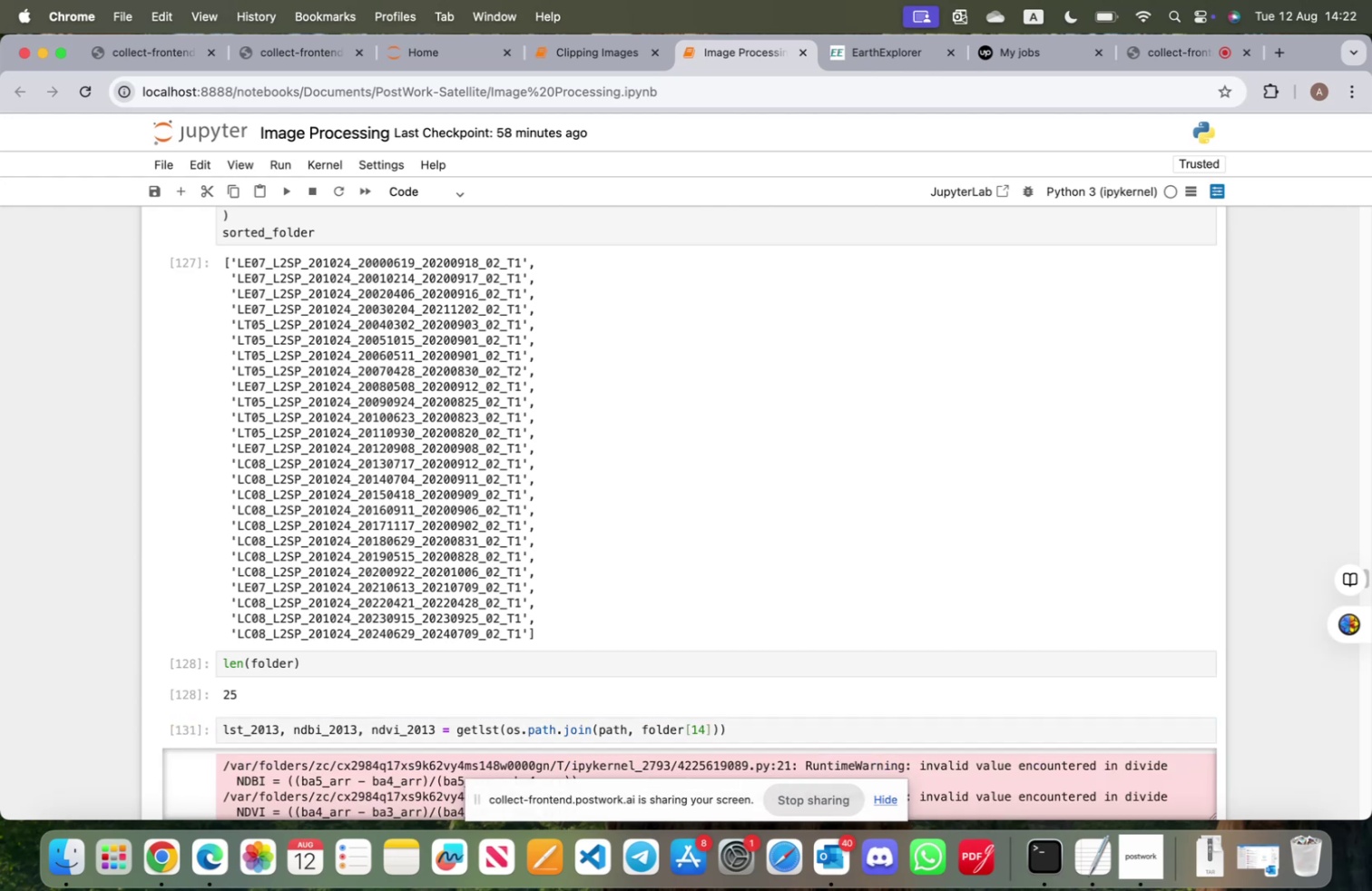 
key(Shift+ShiftRight)
 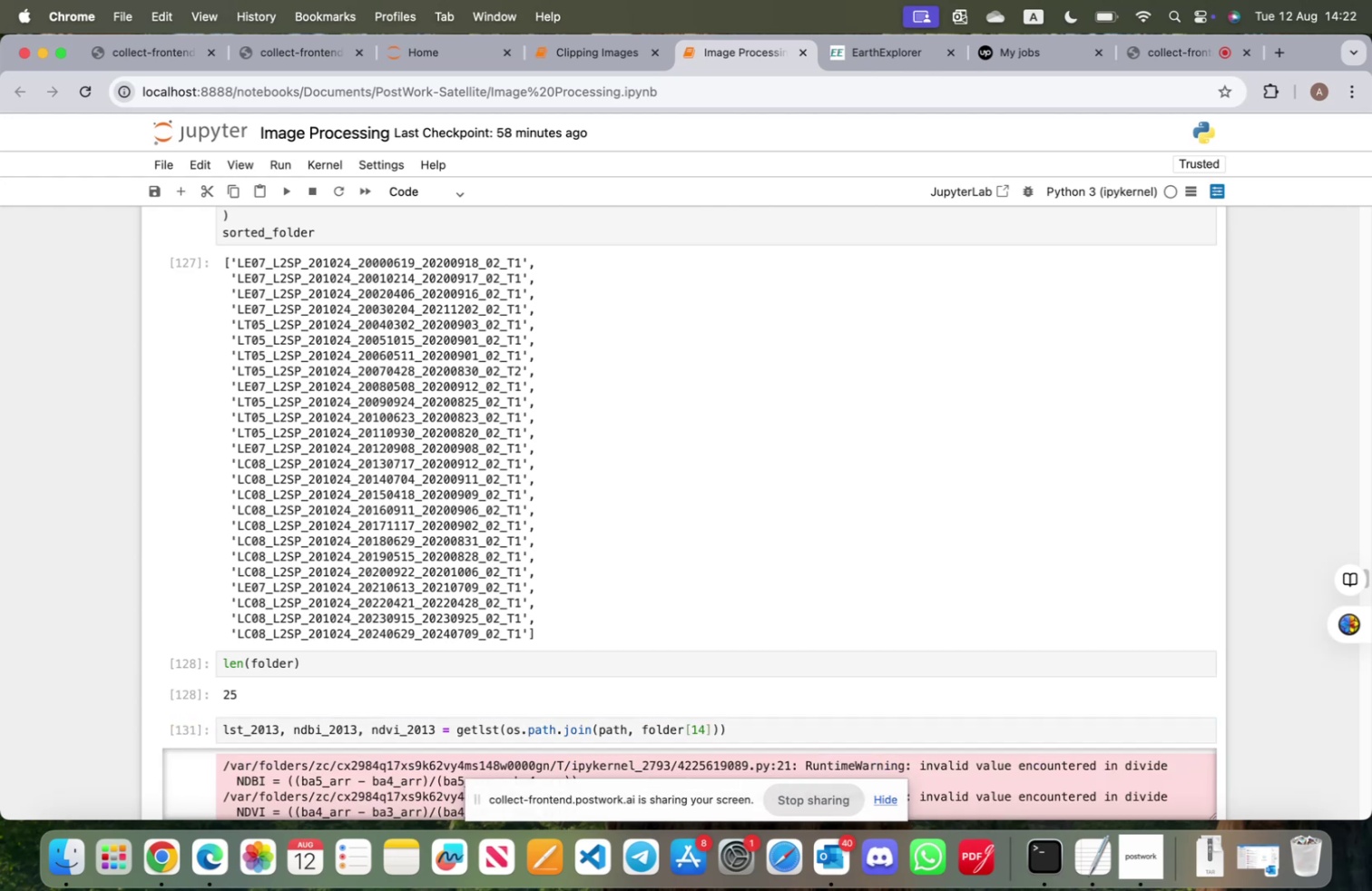 
key(Shift+Enter)
 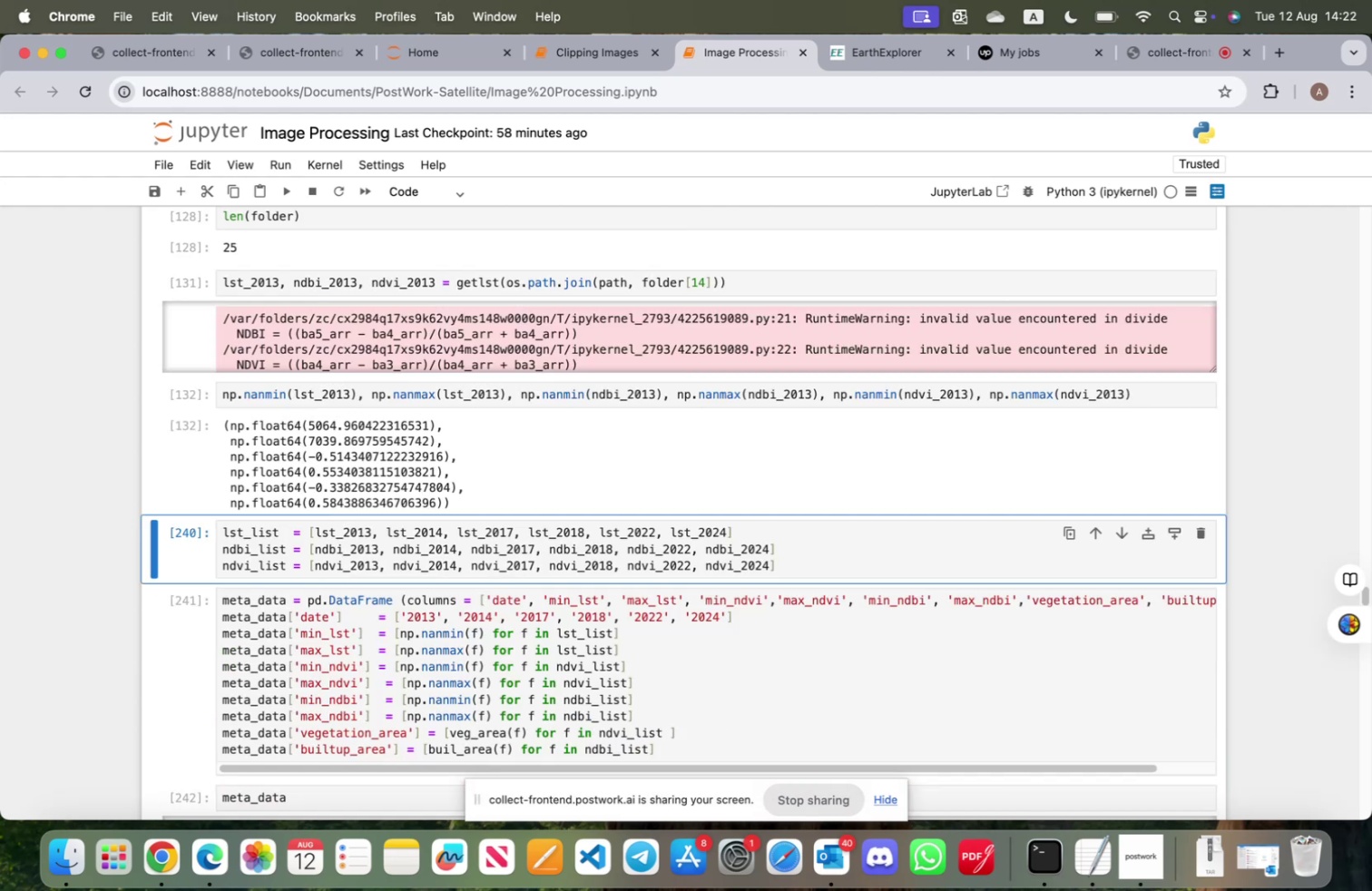 
scroll: coordinate [752, 618], scroll_direction: up, amount: 7.0
 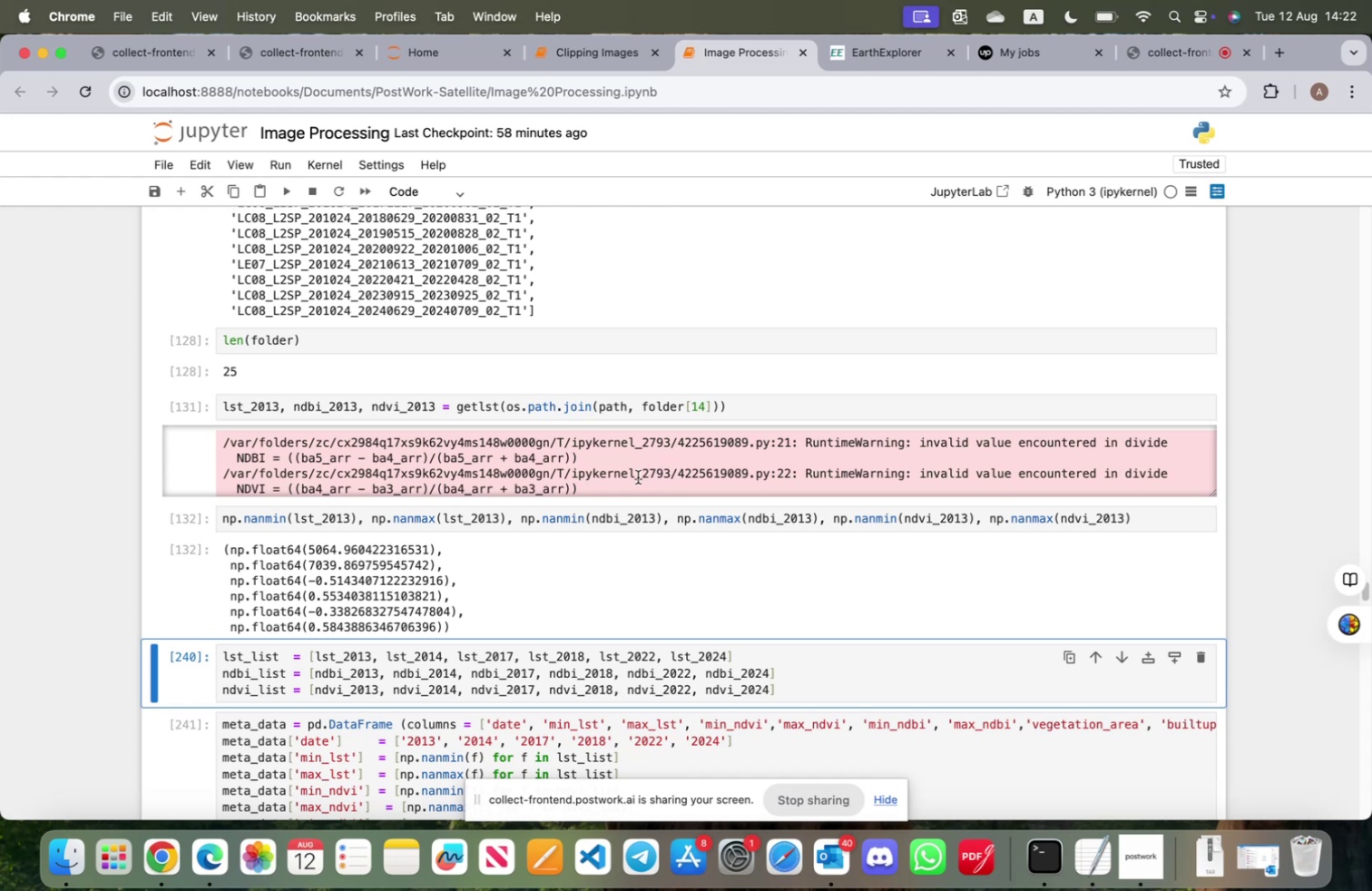 
wait(6.46)
 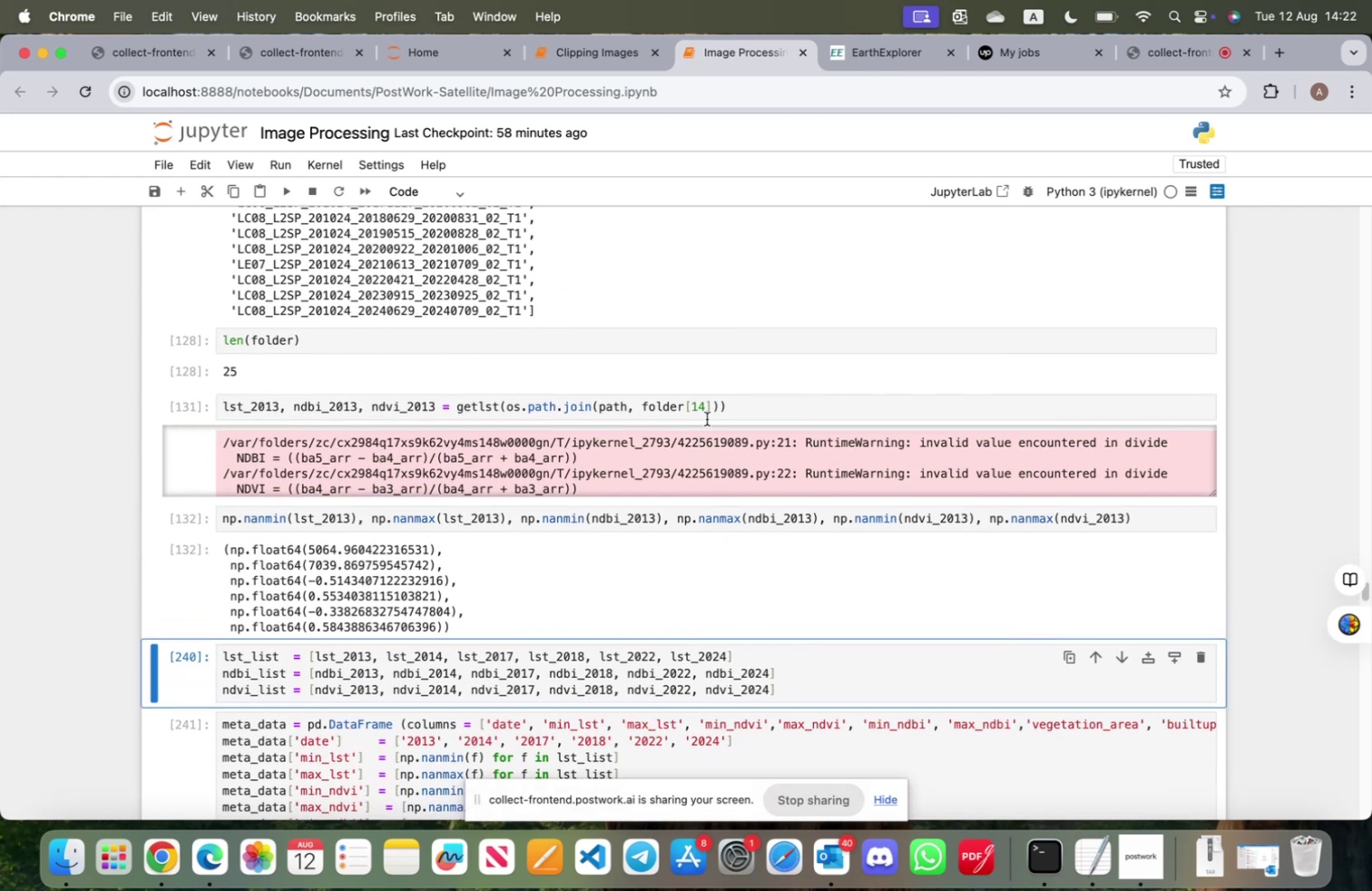 
scroll: coordinate [636, 549], scroll_direction: up, amount: 13.0
 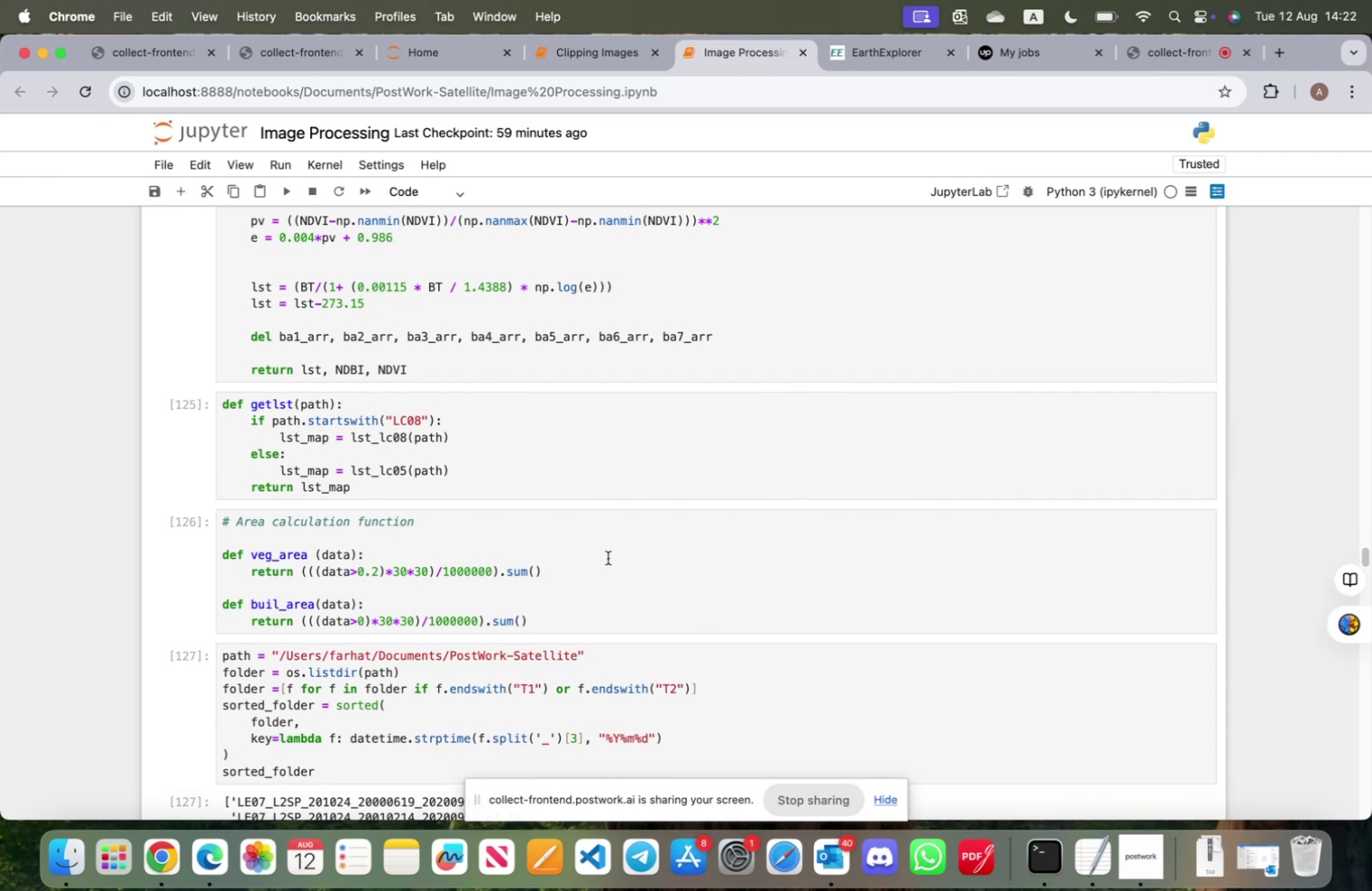 
wait(22.97)
 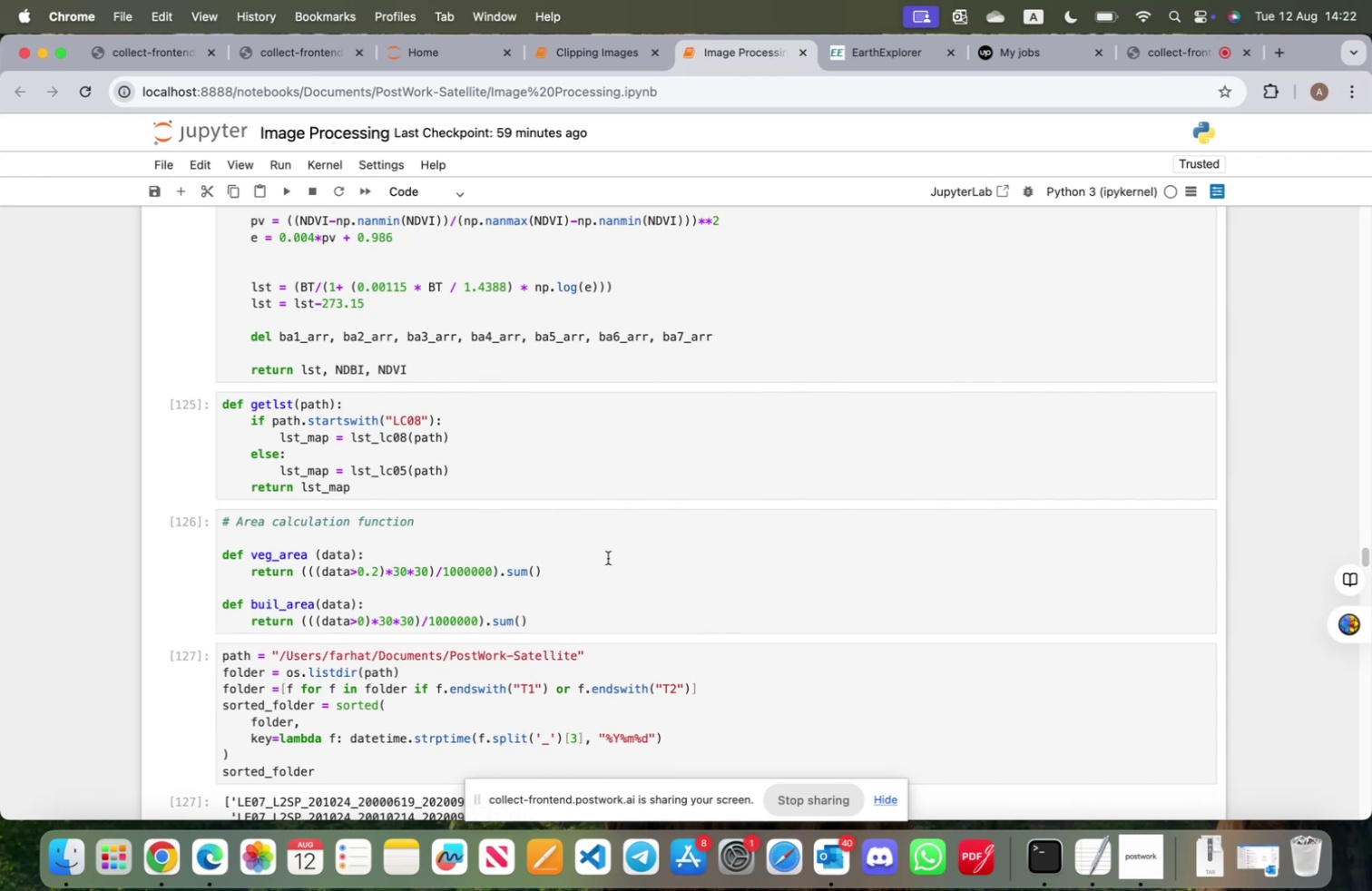 
left_click([347, 439])
 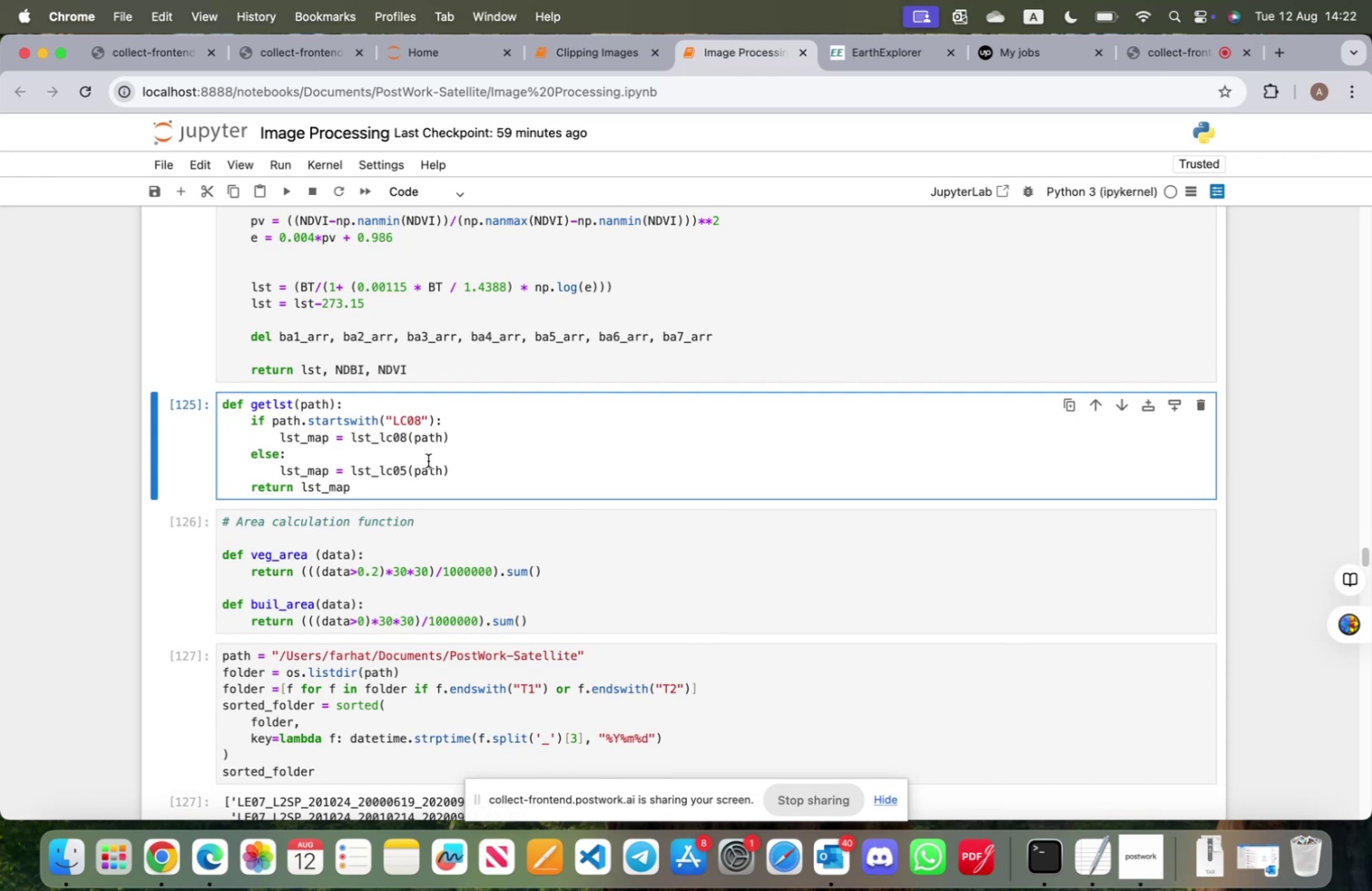 
hold_key(key=Backspace, duration=0.89)
 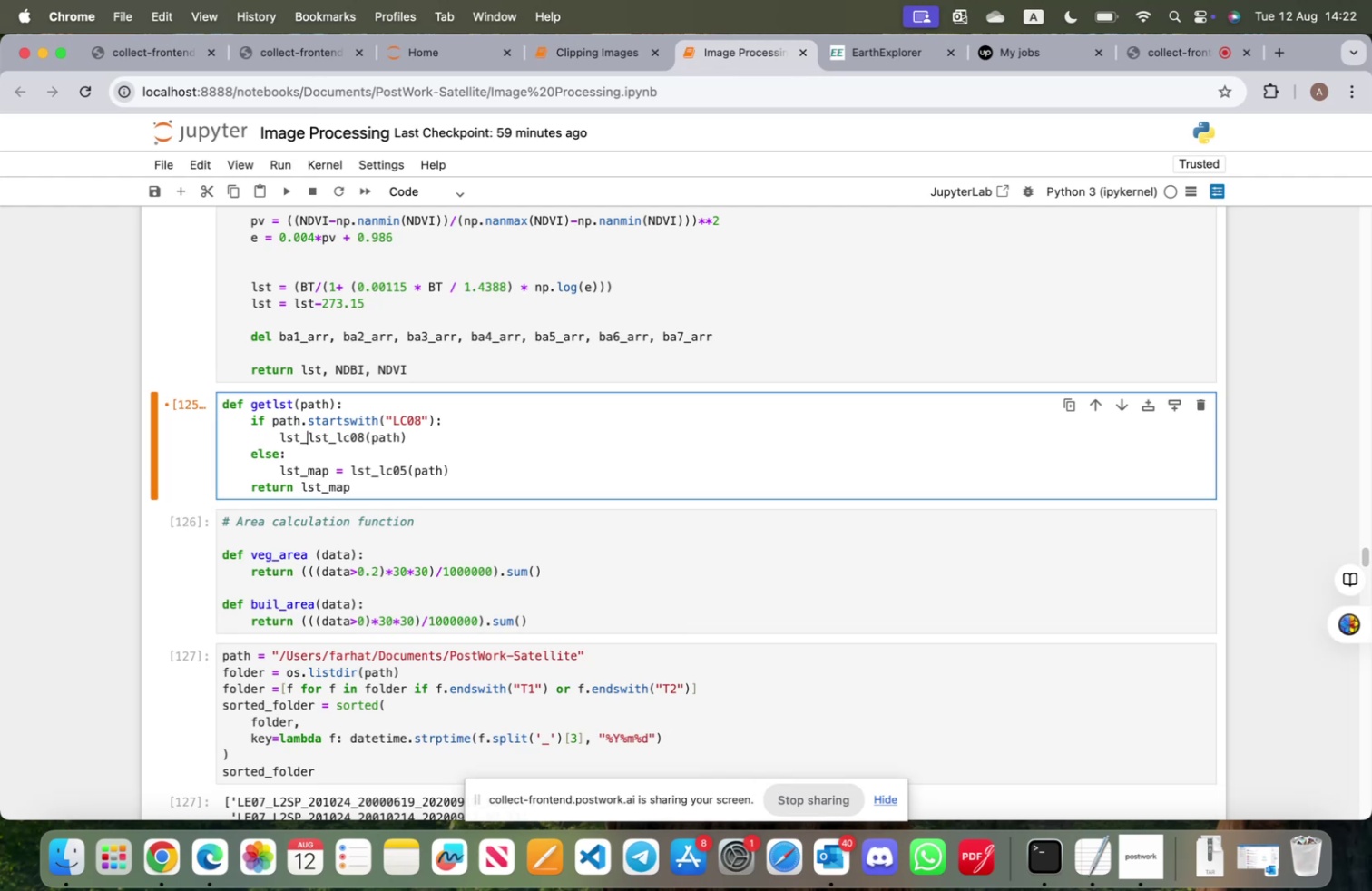 
key(Backspace)
key(Backspace)
key(Backspace)
key(Backspace)
type(return )
 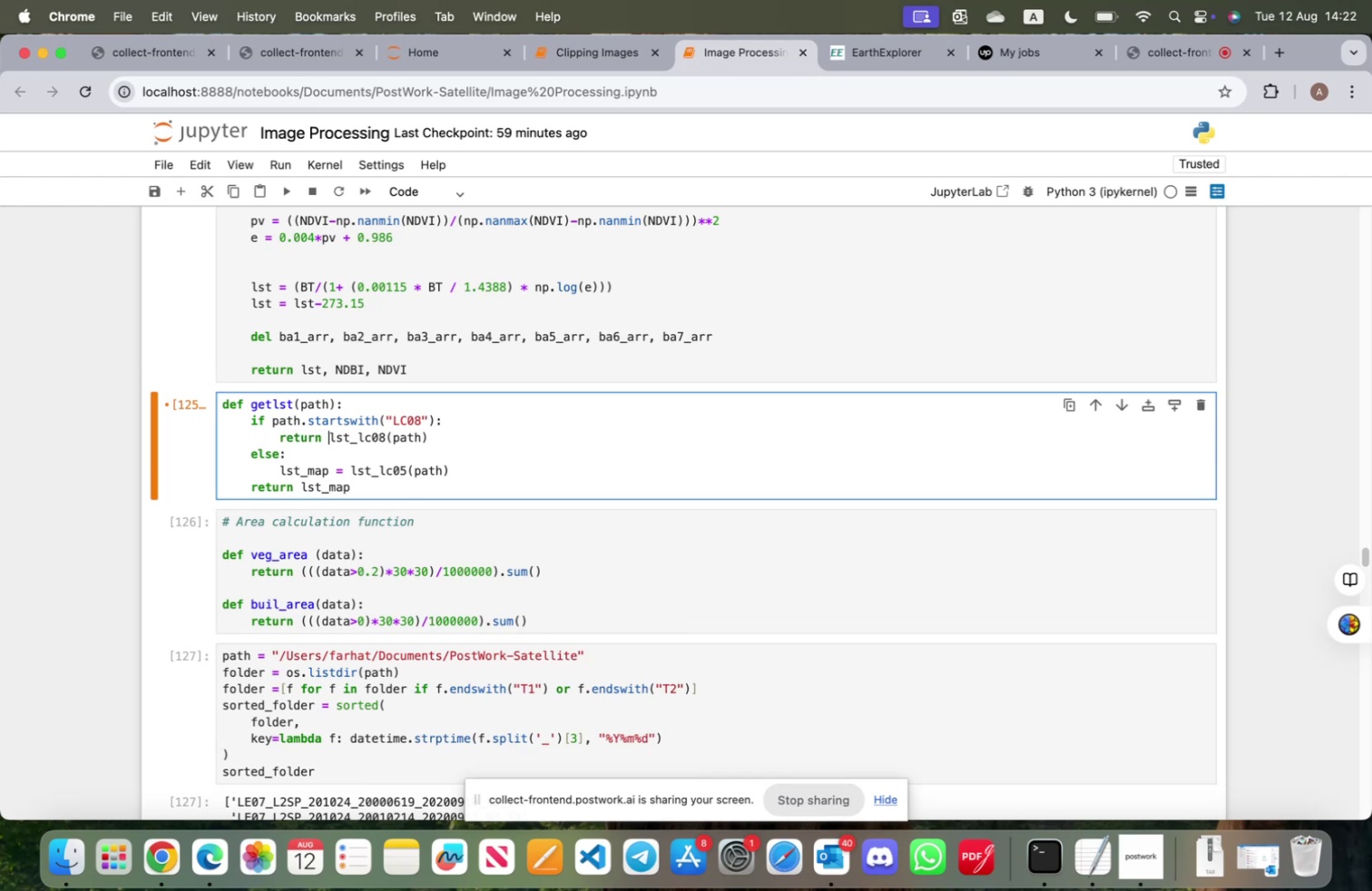 
key(ArrowDown)
 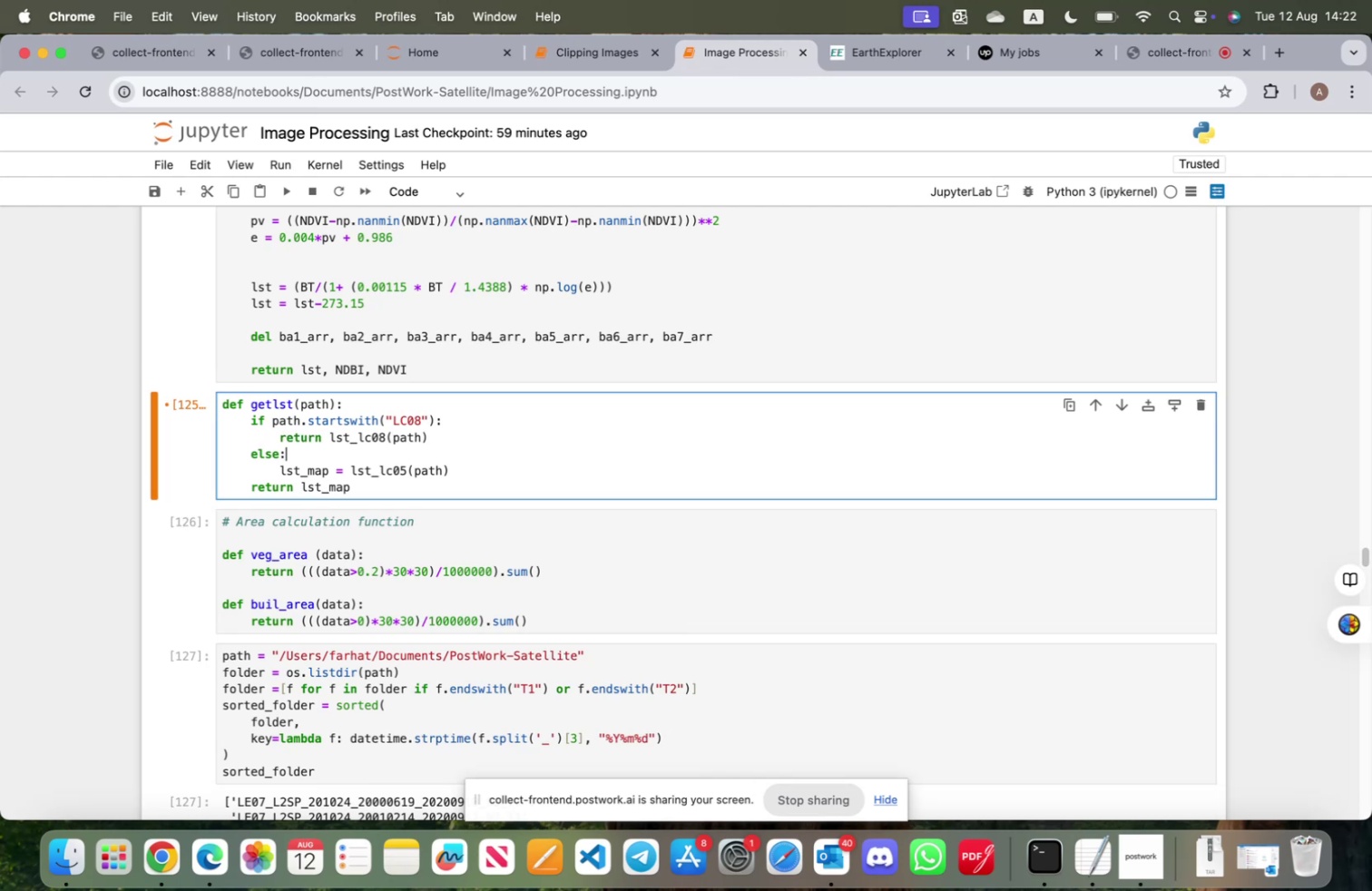 
key(ArrowDown)
 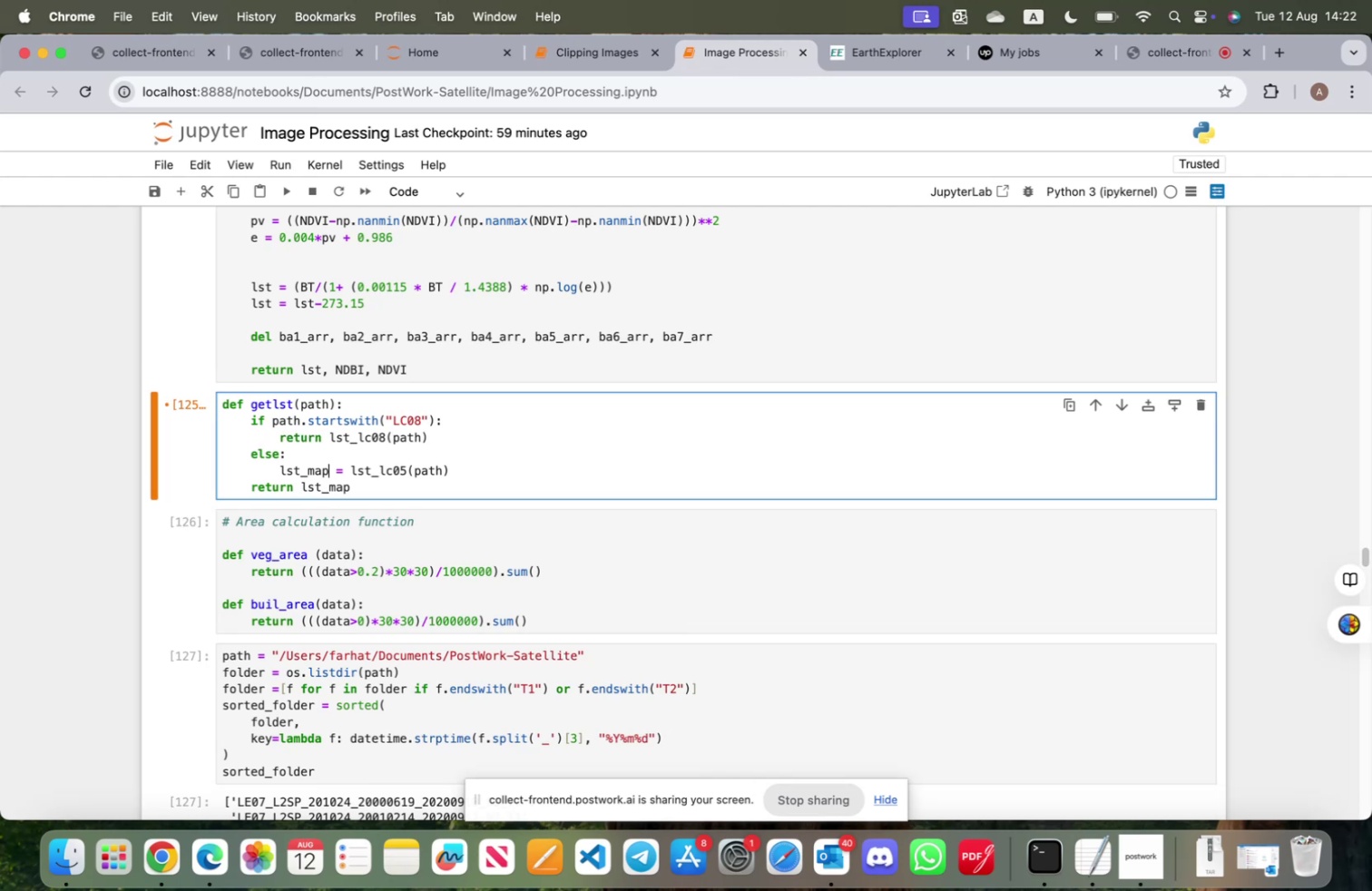 
key(ArrowRight)
 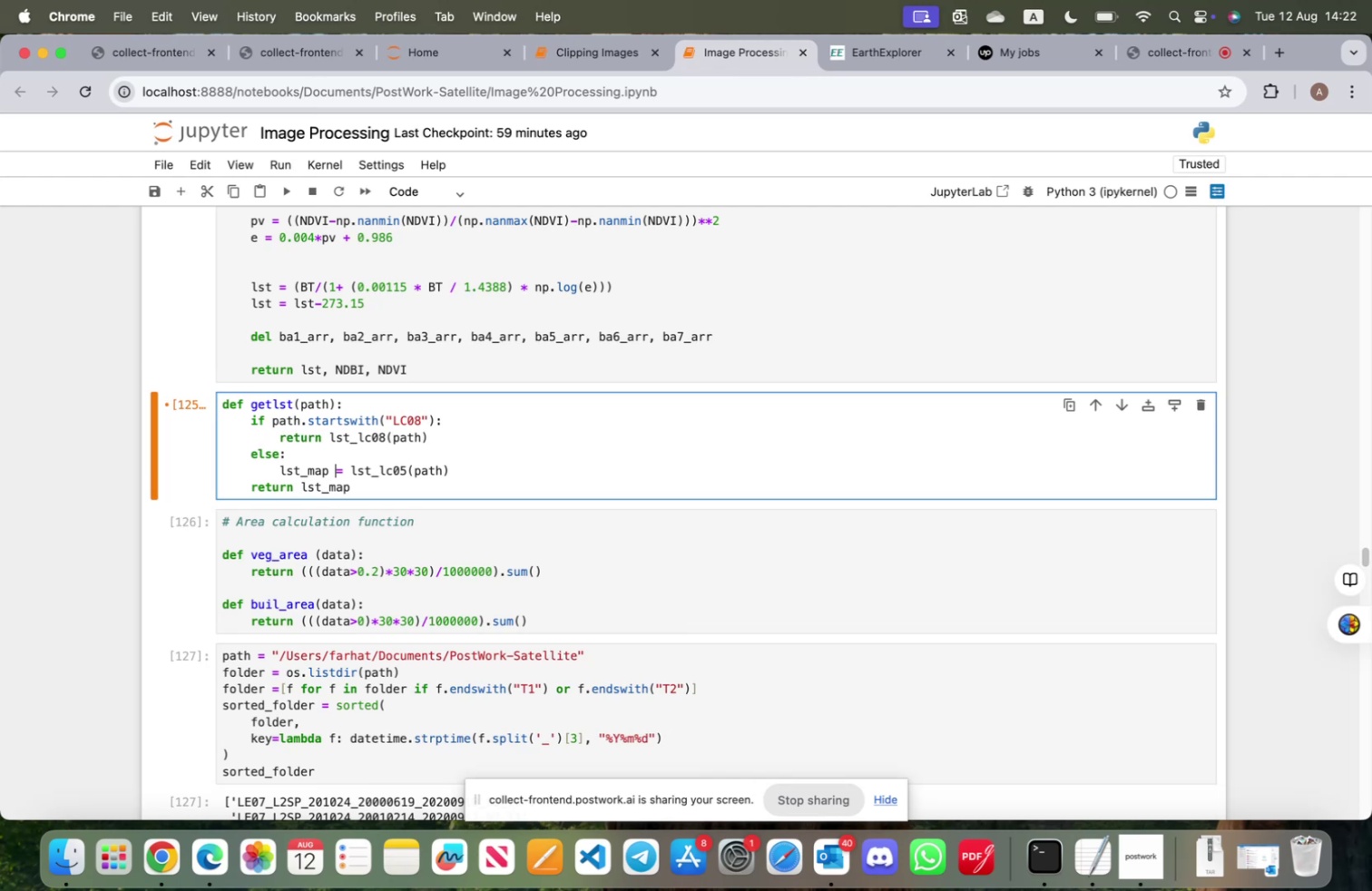 
key(ArrowRight)
 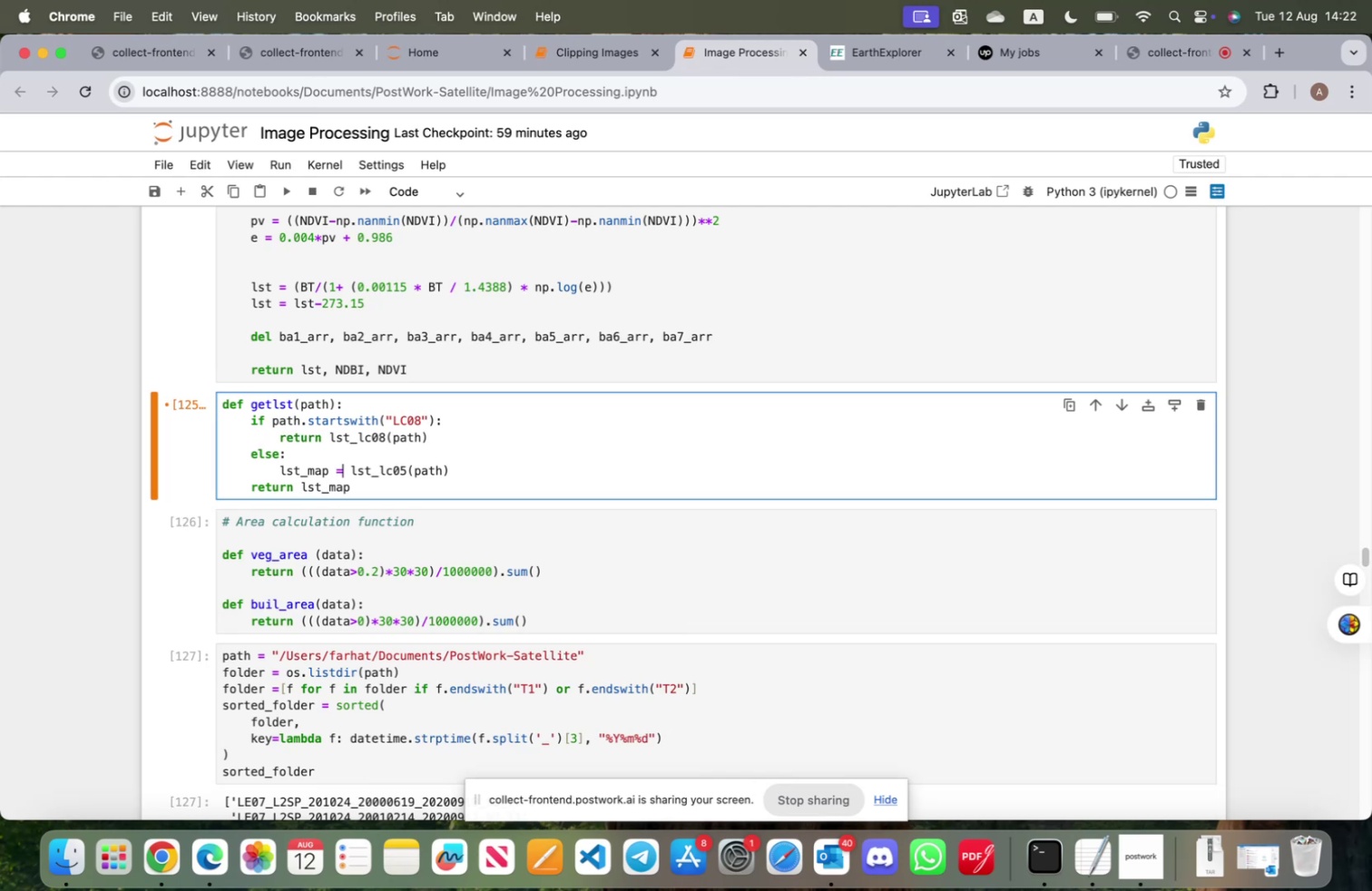 
hold_key(key=Backspace, duration=0.8)
 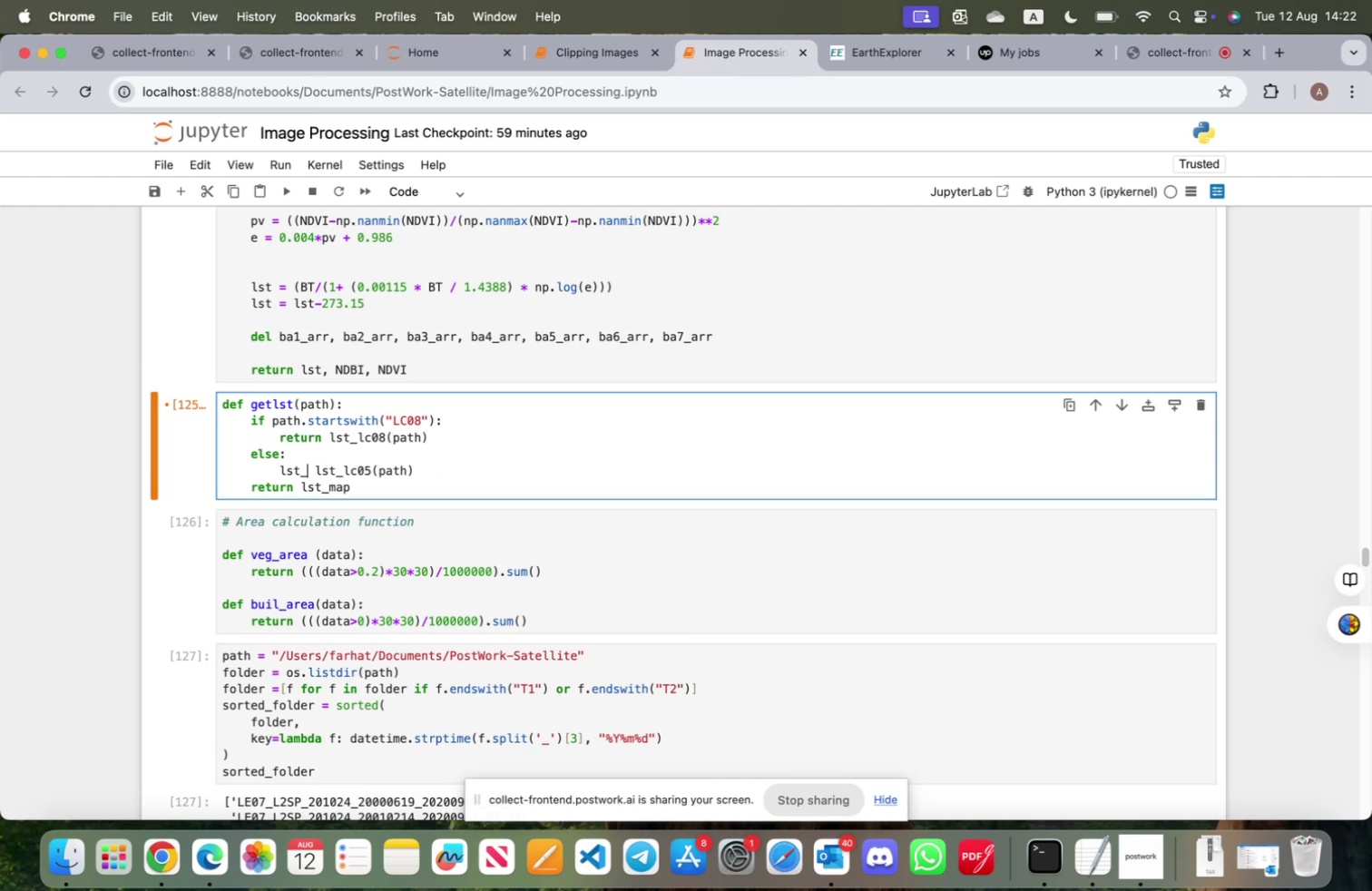 
key(Backspace)
key(Backspace)
key(Backspace)
key(Backspace)
type(rte)
key(Backspace)
key(Backspace)
type(eturn)
 